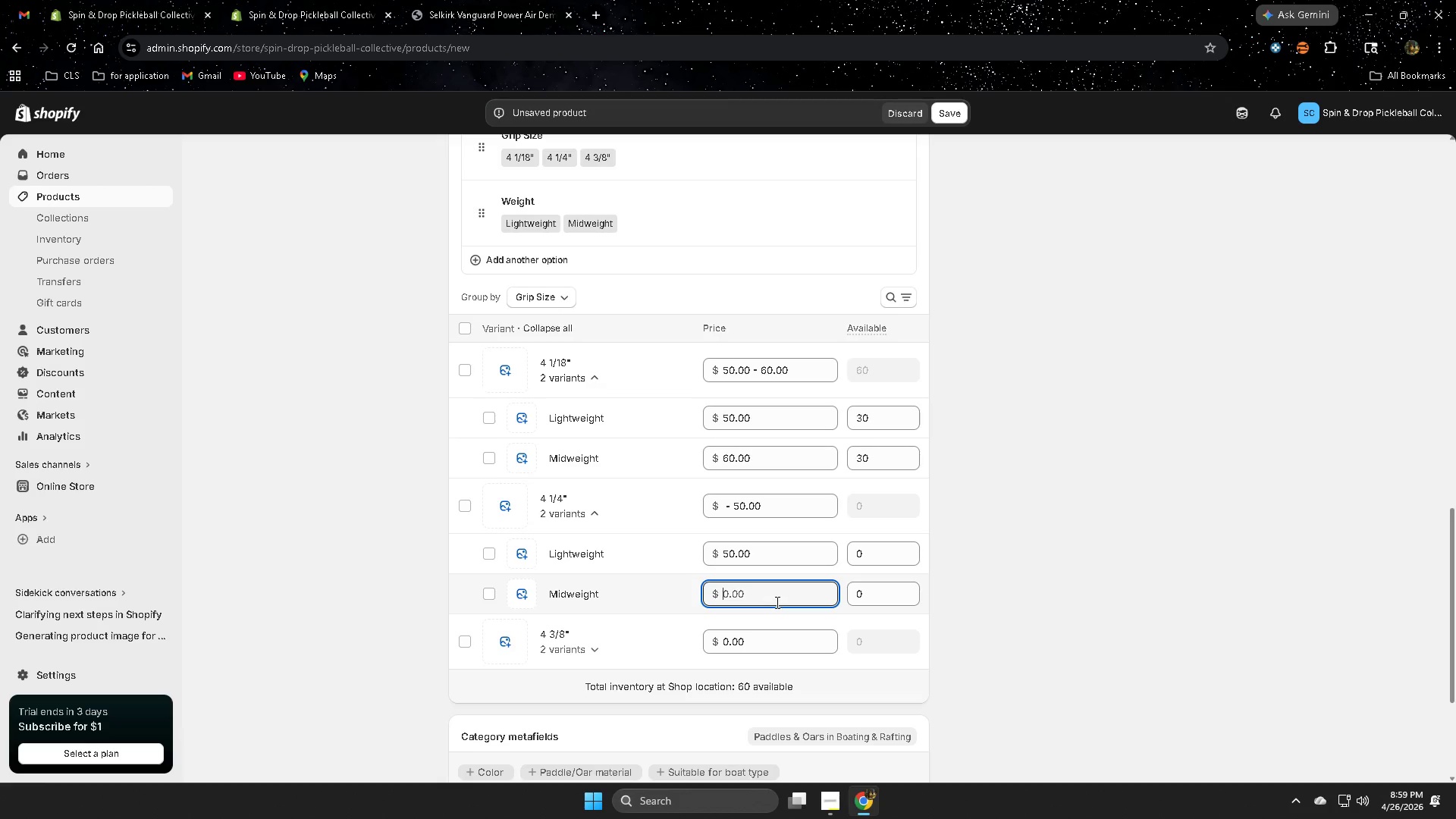 
key(Numpad6)
 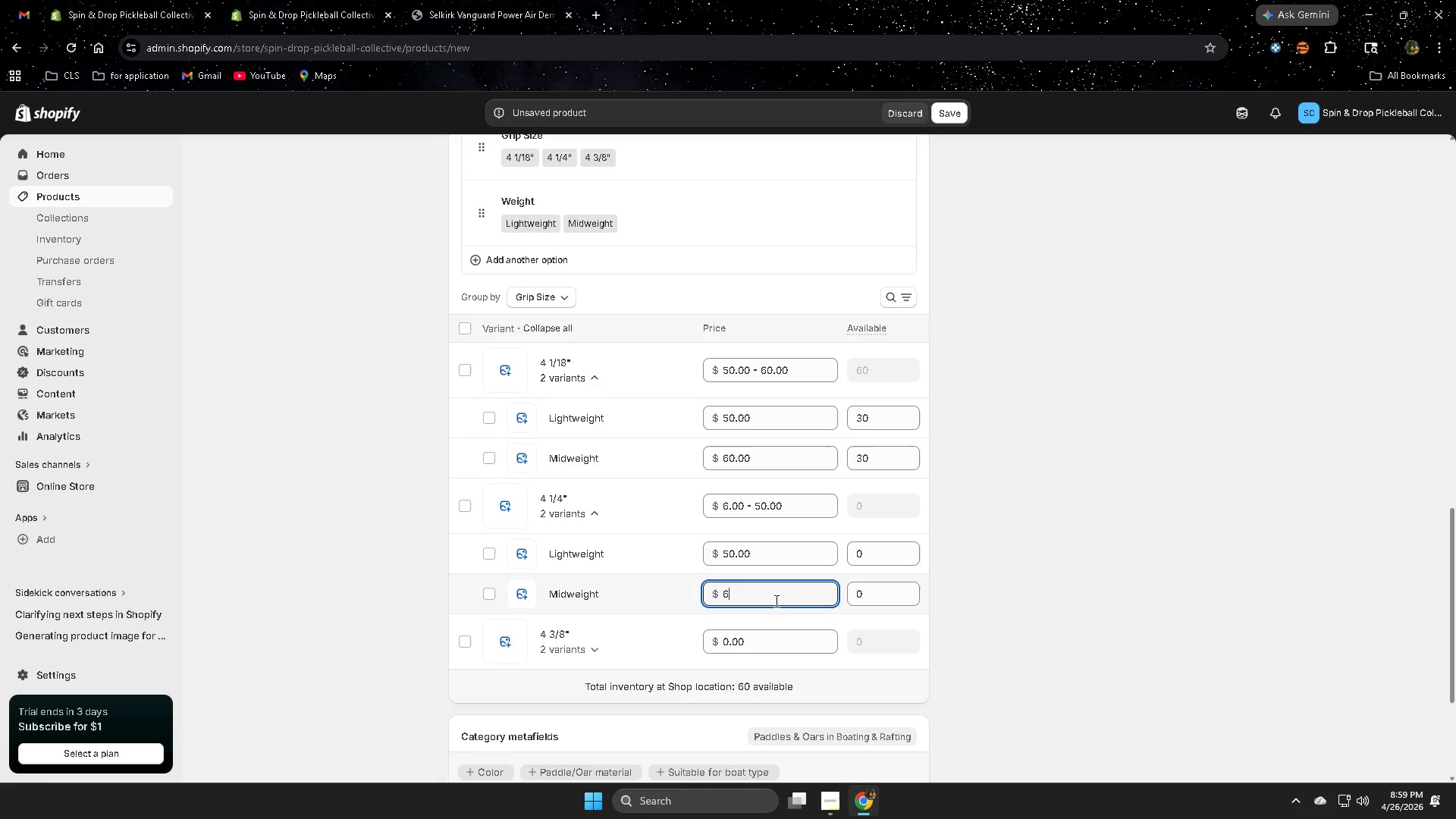 
key(Numpad0)
 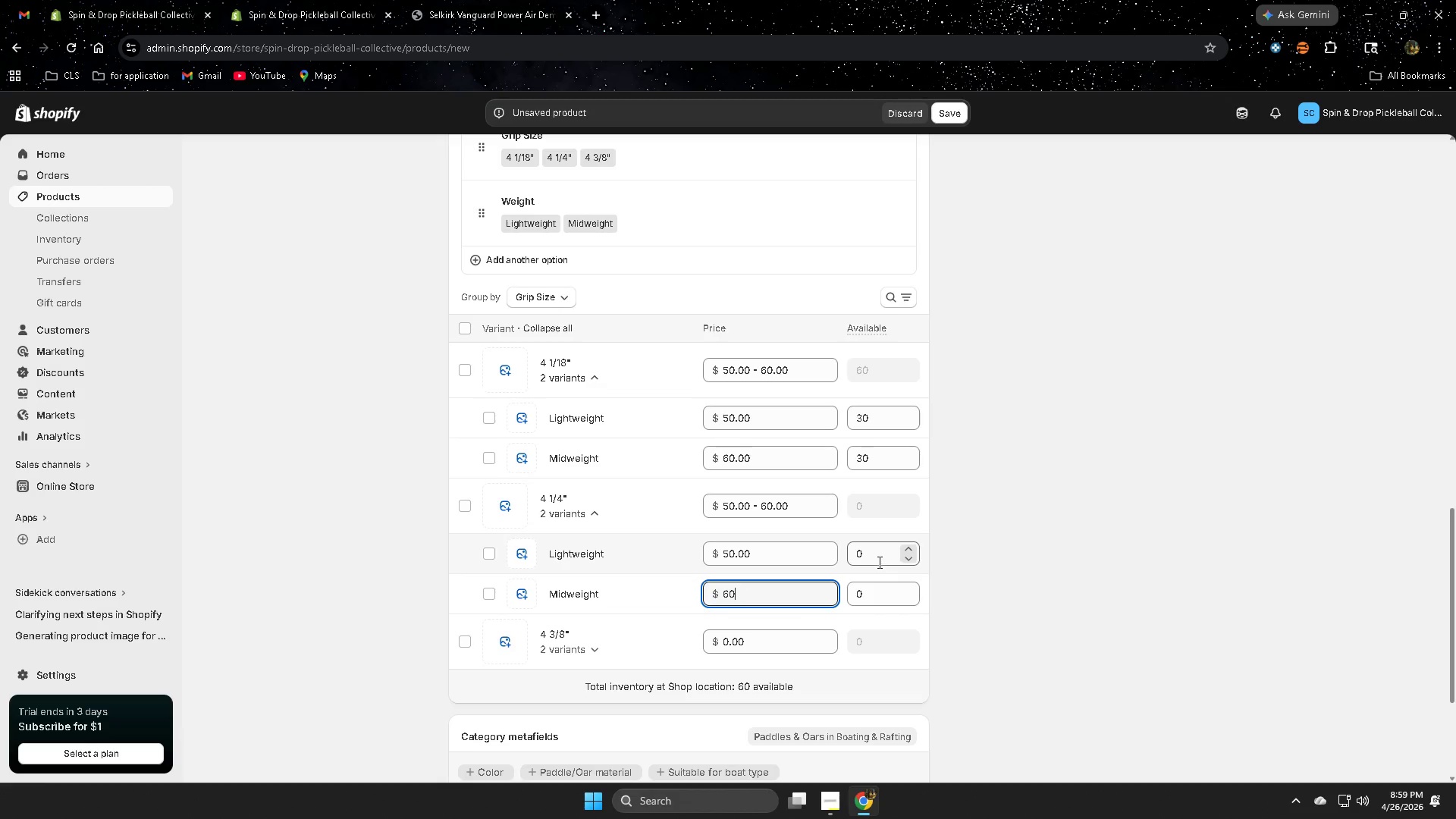 
left_click([878, 560])
 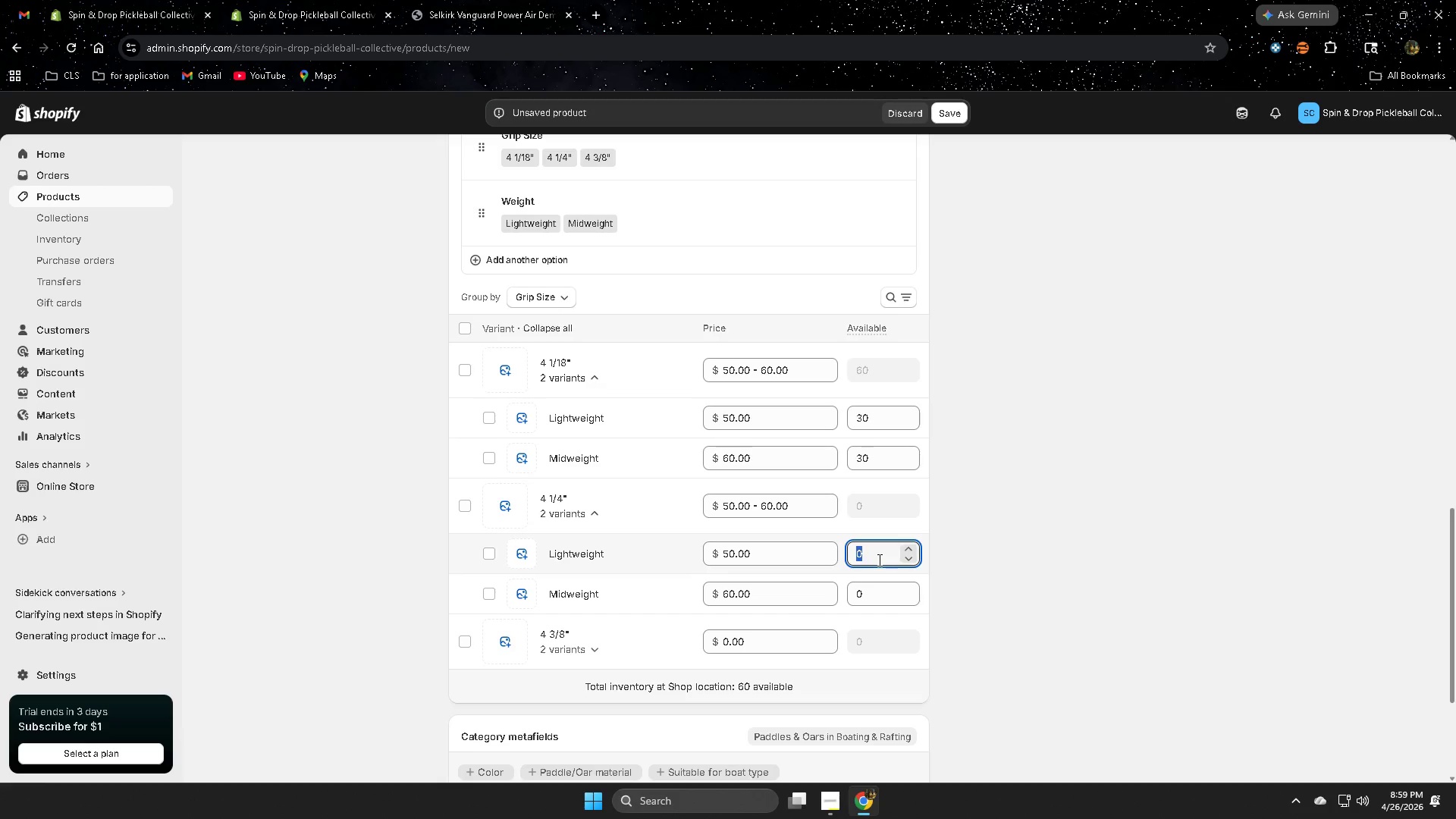 
key(Numpad3)
 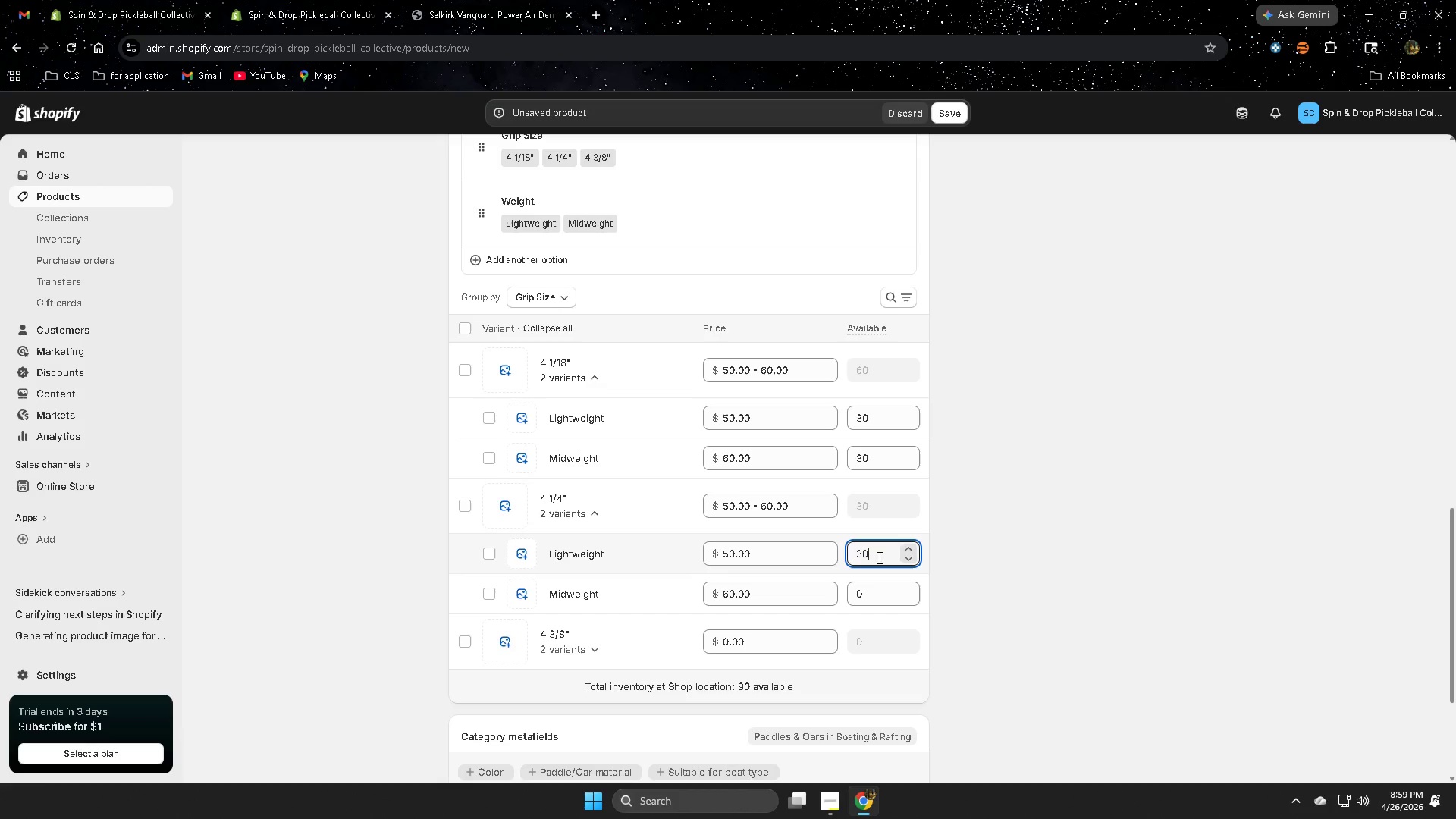 
key(Numpad0)
 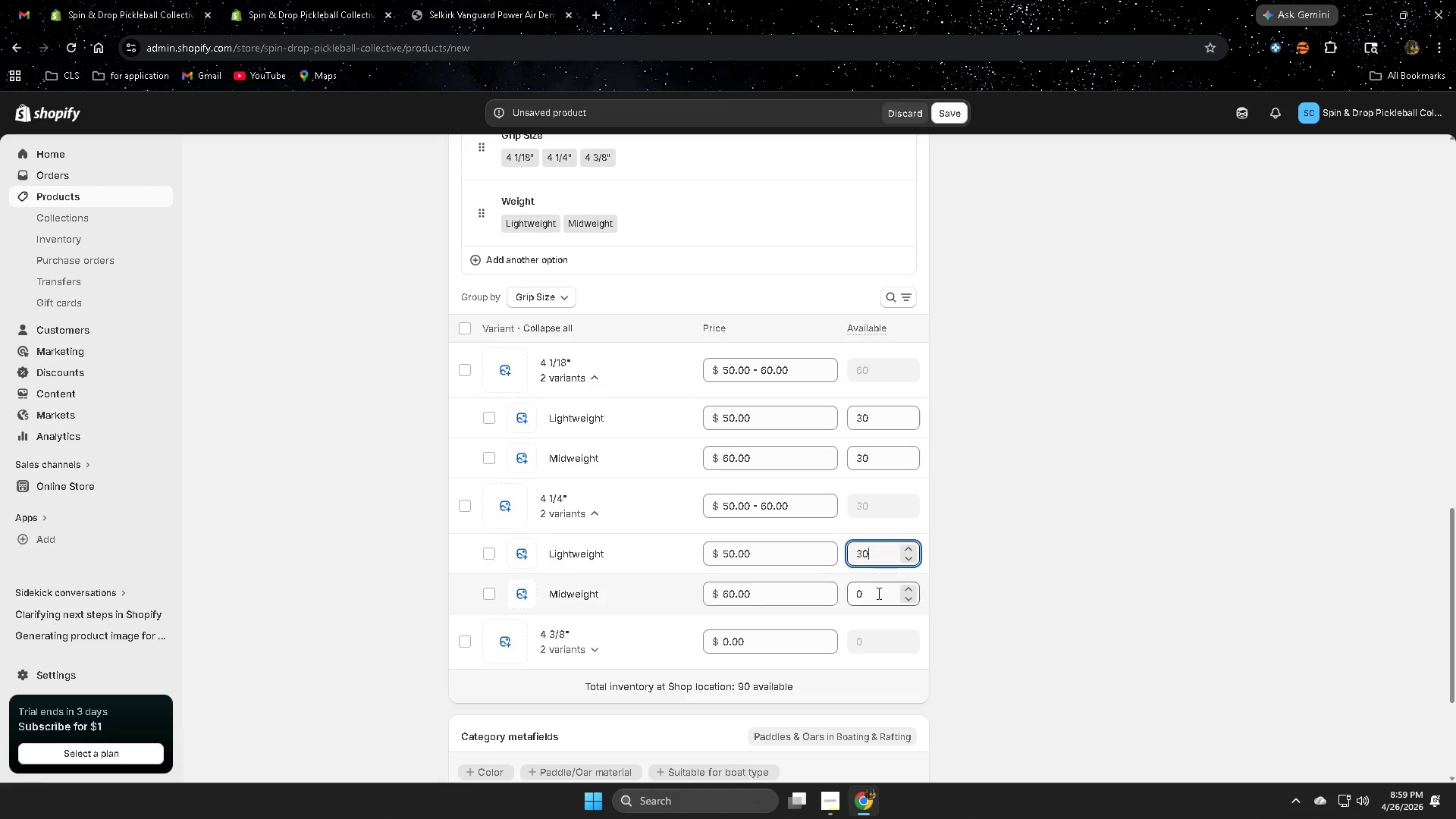 
left_click([877, 593])
 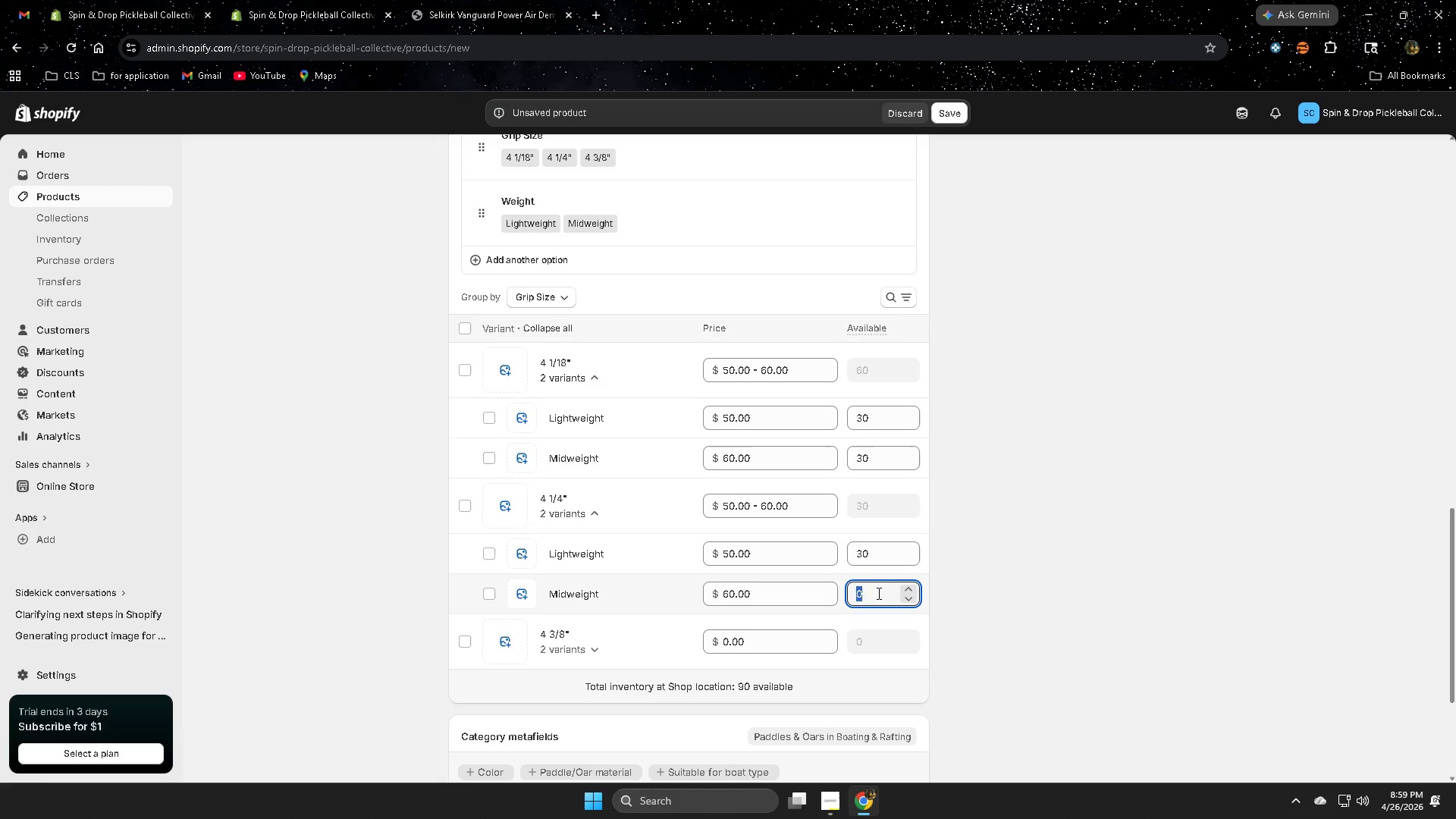 
key(Numpad3)
 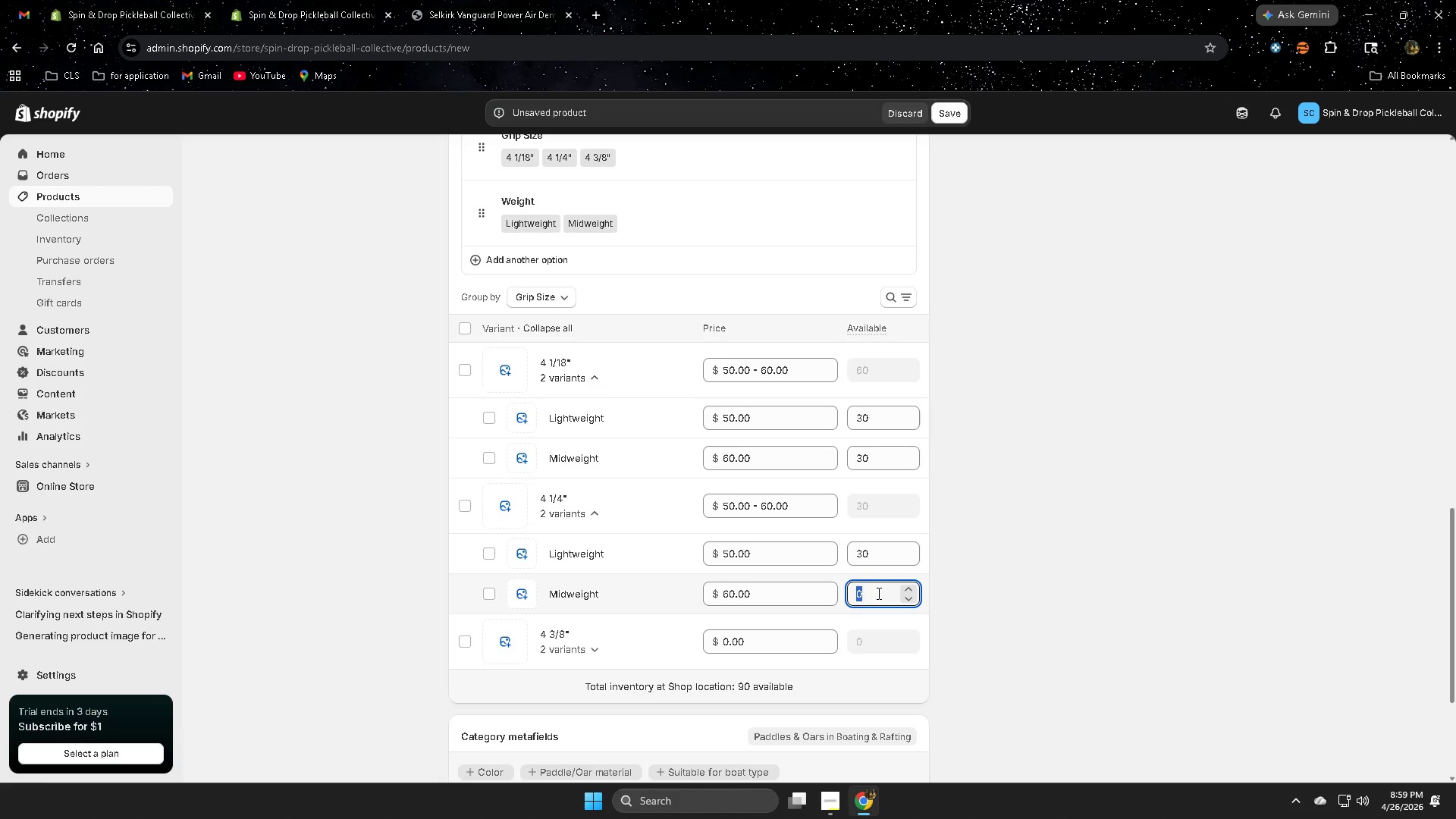 
key(Numpad0)
 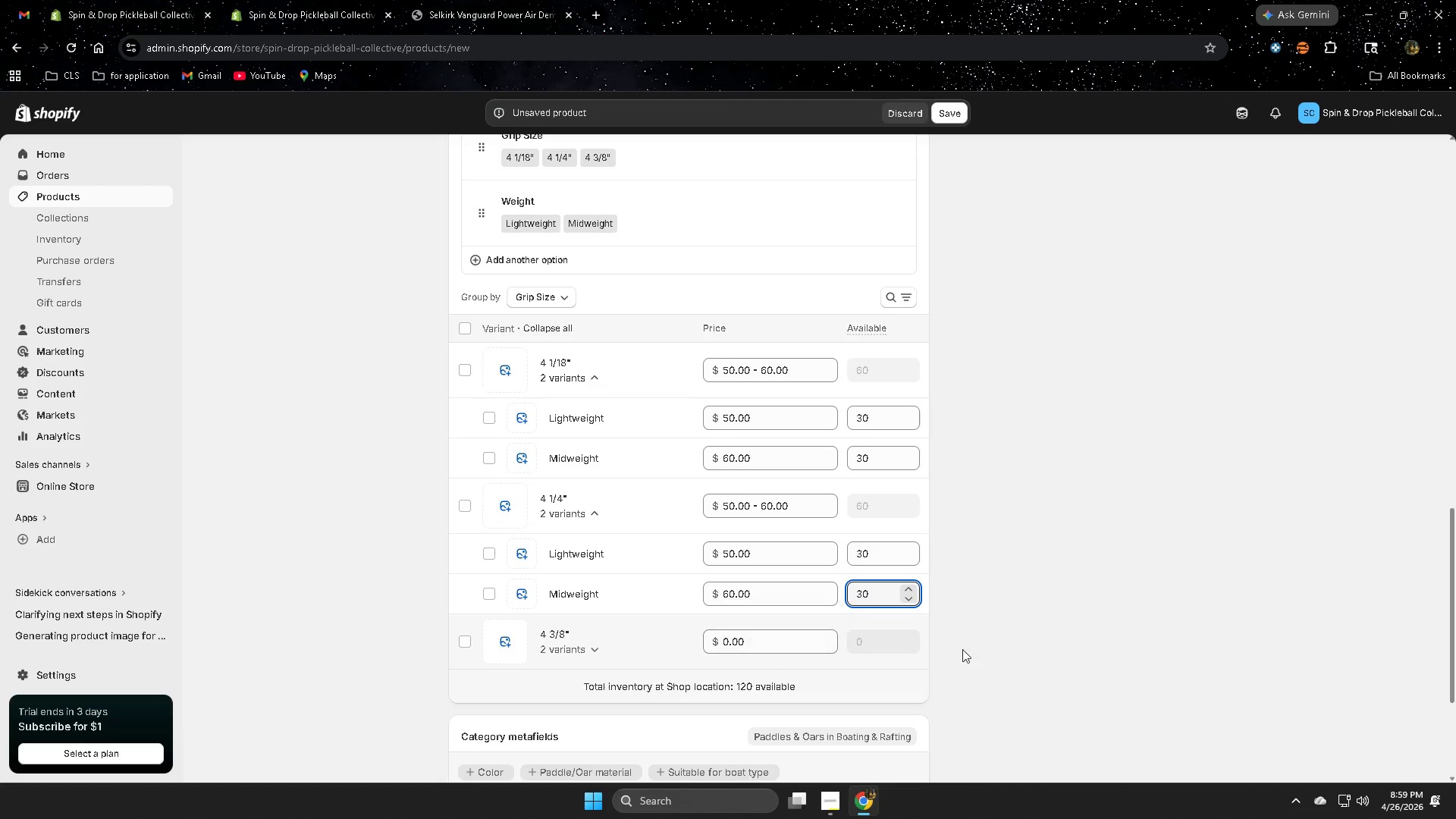 
left_click([1035, 636])
 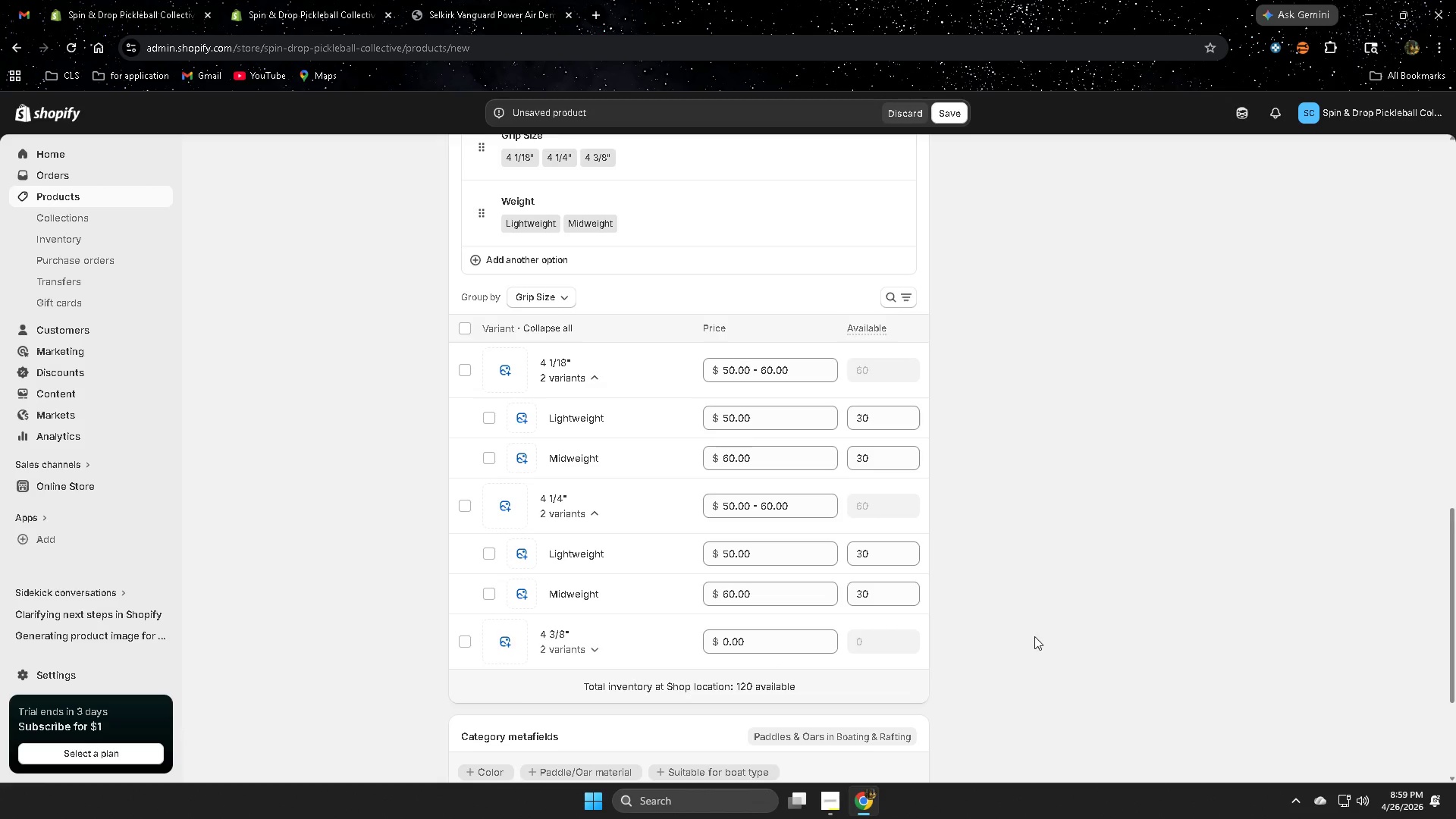 
left_click([595, 497])
 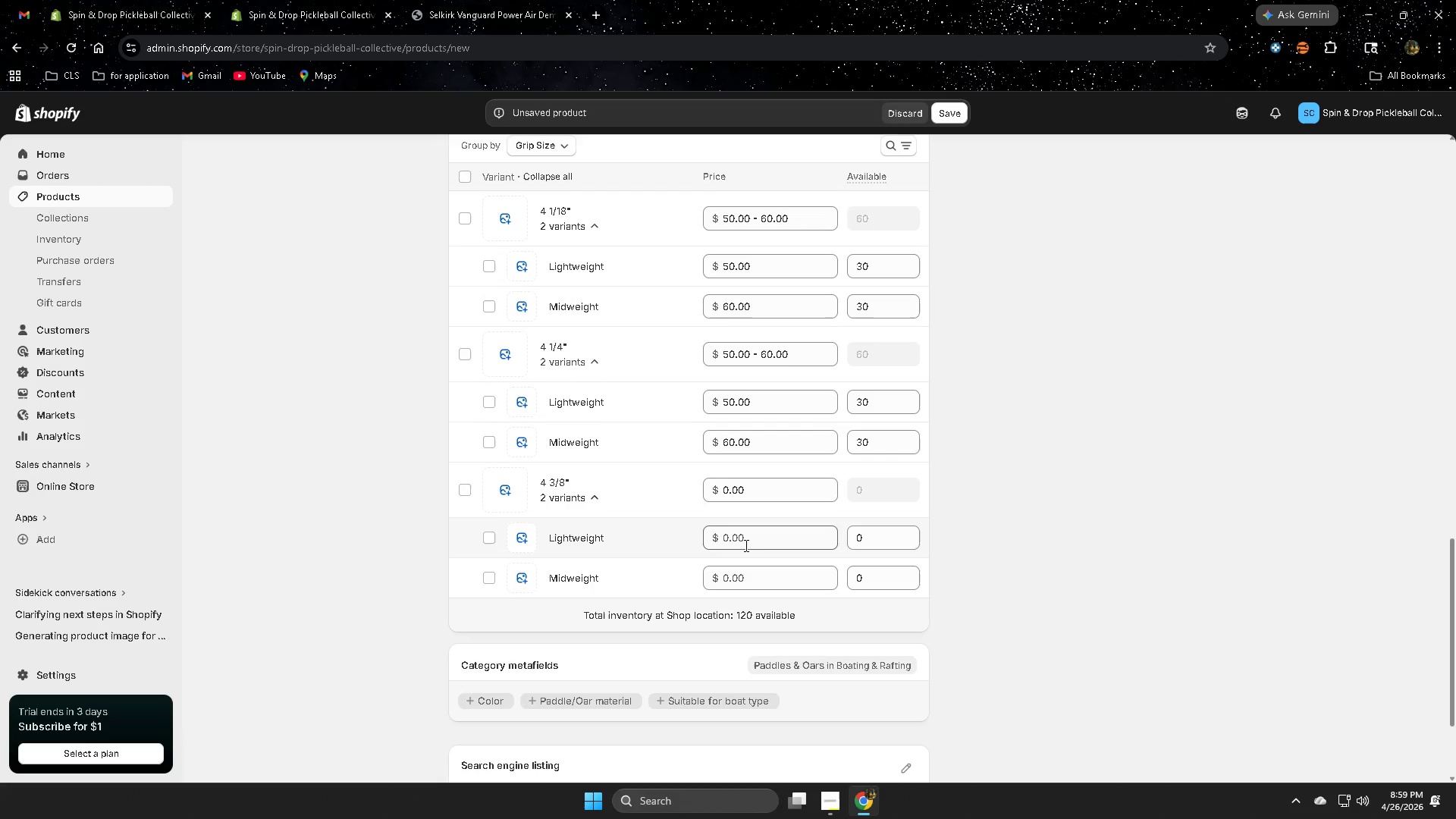 
left_click([759, 541])
 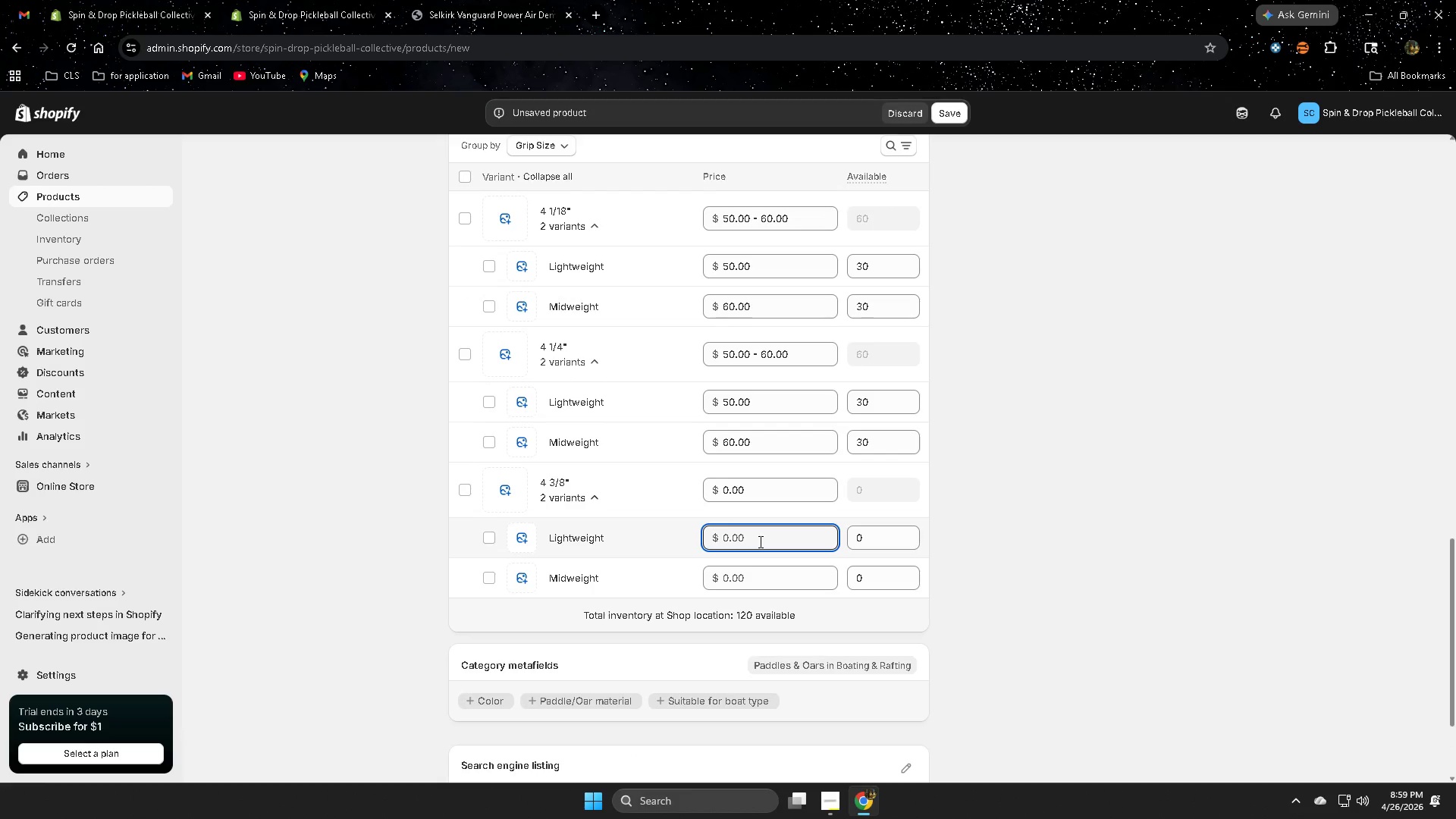 
key(Numpad5)
 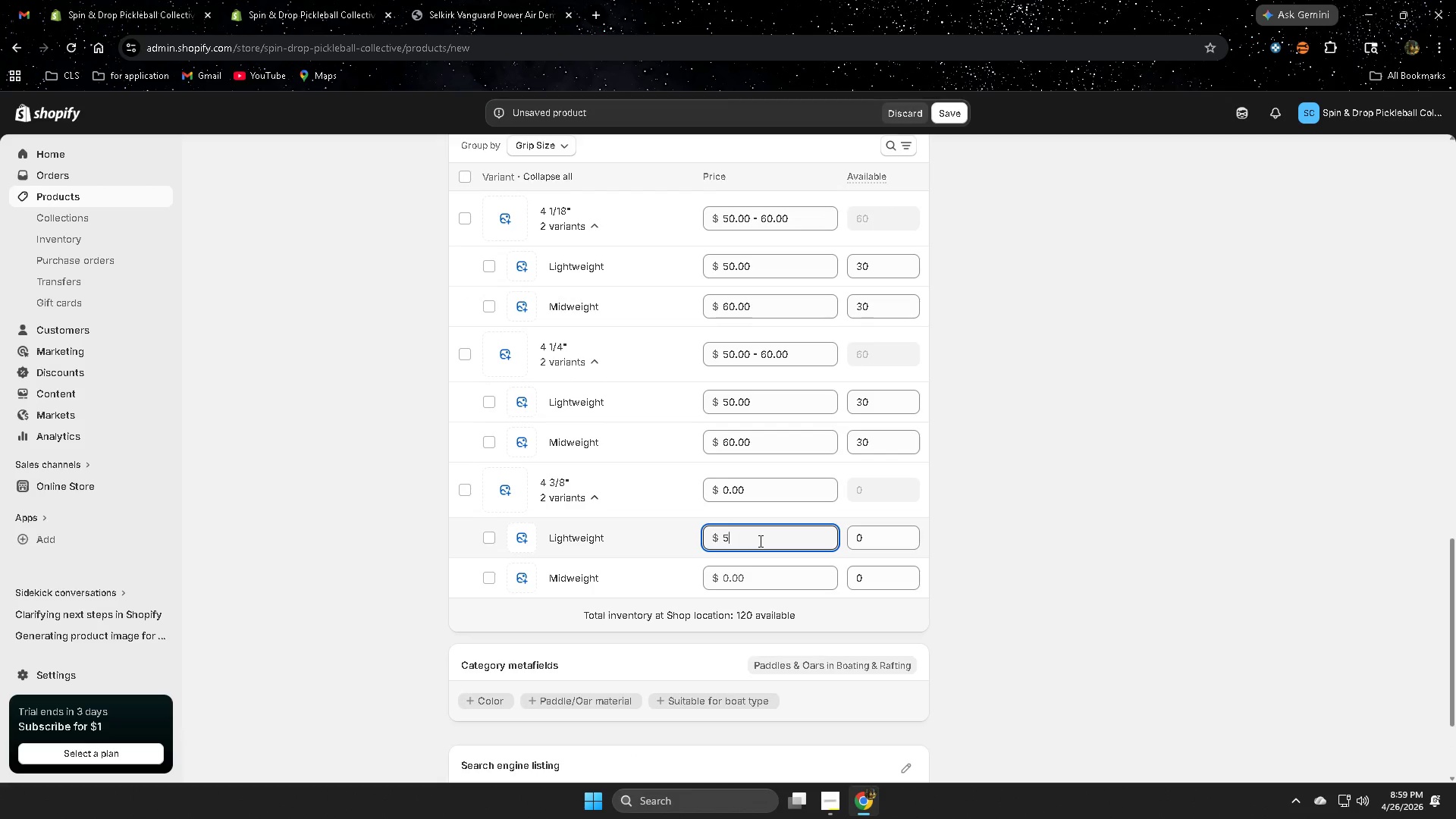 
key(Numpad0)
 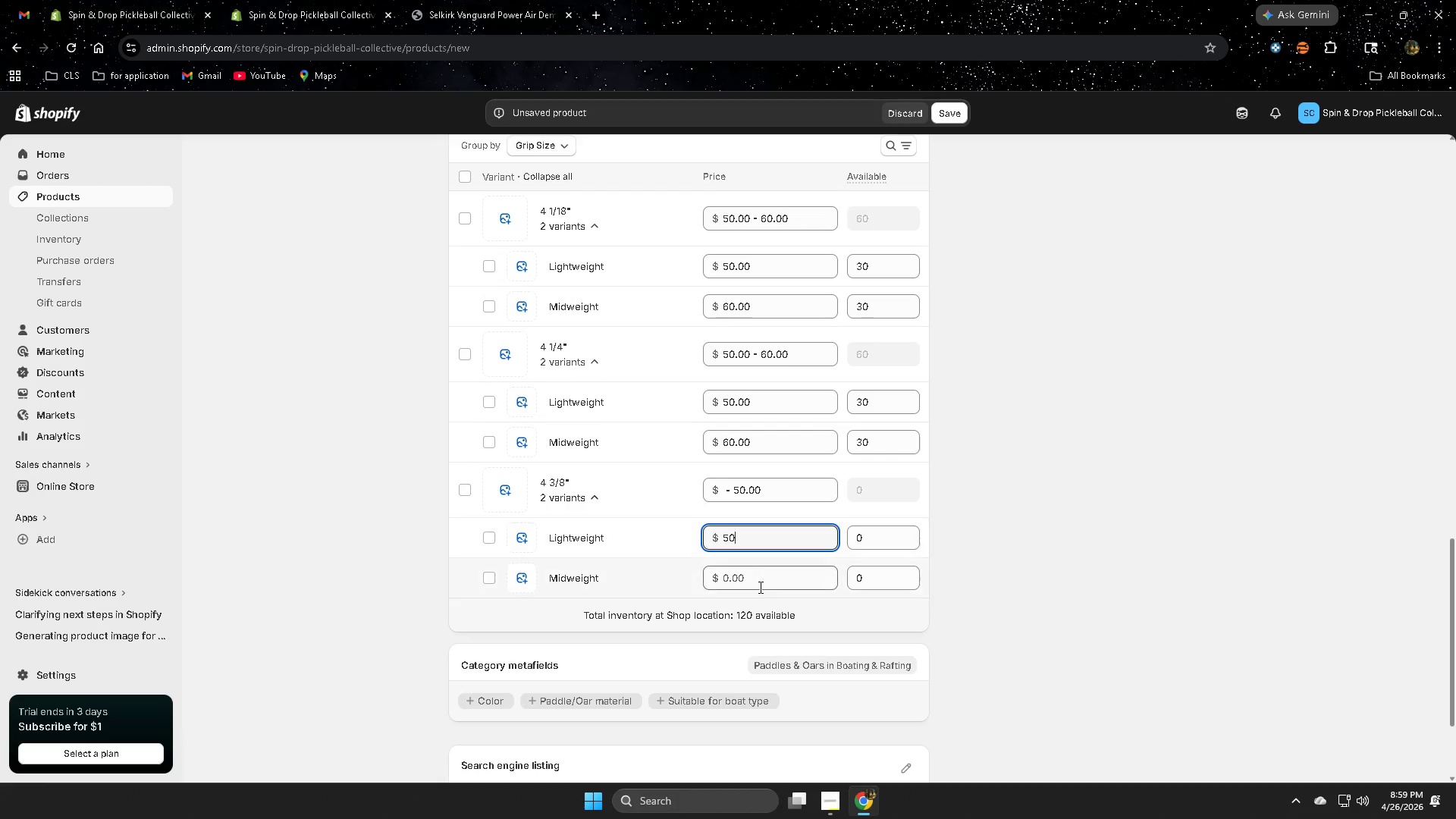 
scroll: coordinate [945, 635], scroll_direction: down, amount: 2.0
 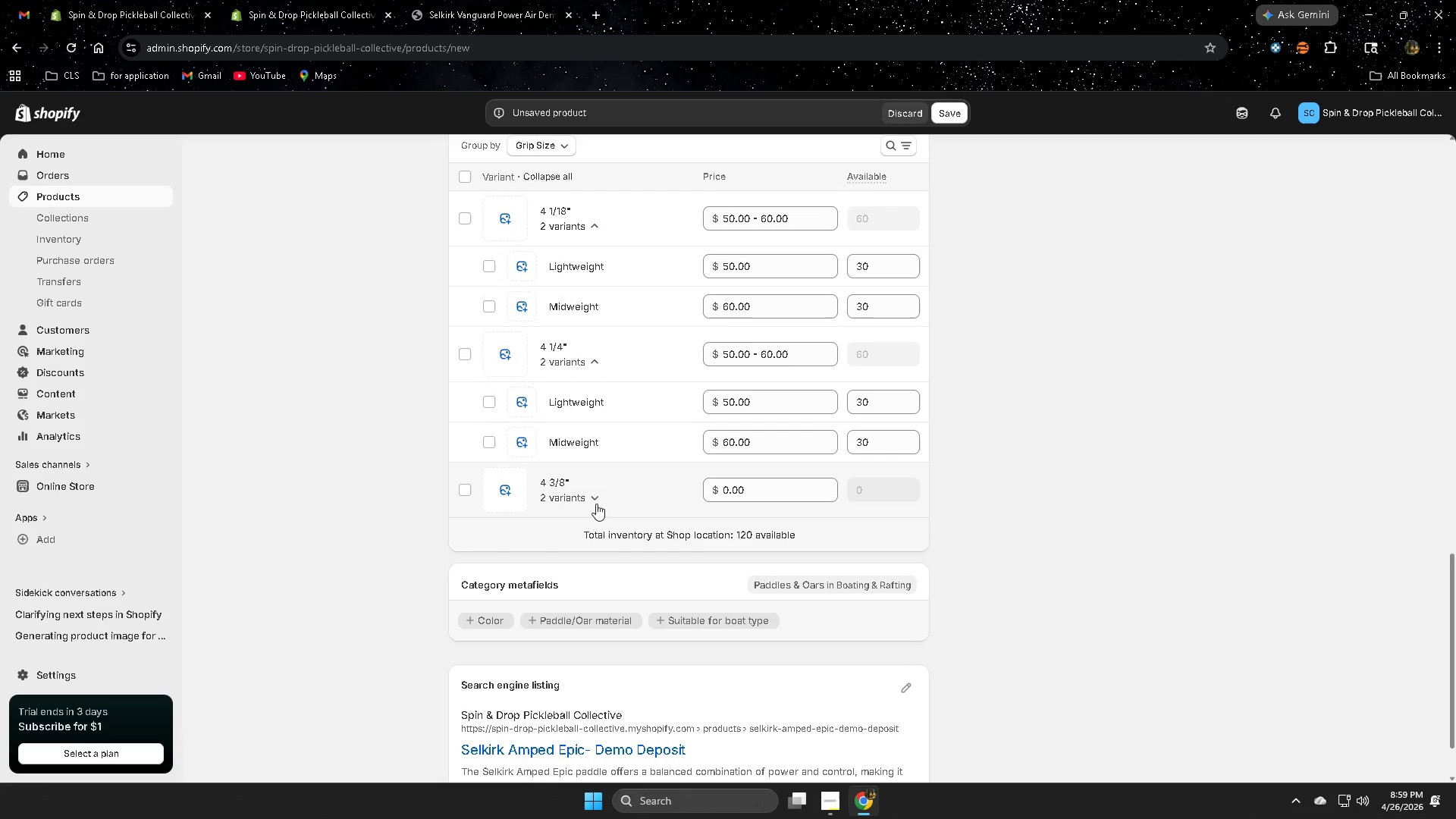 
left_click([759, 588])
 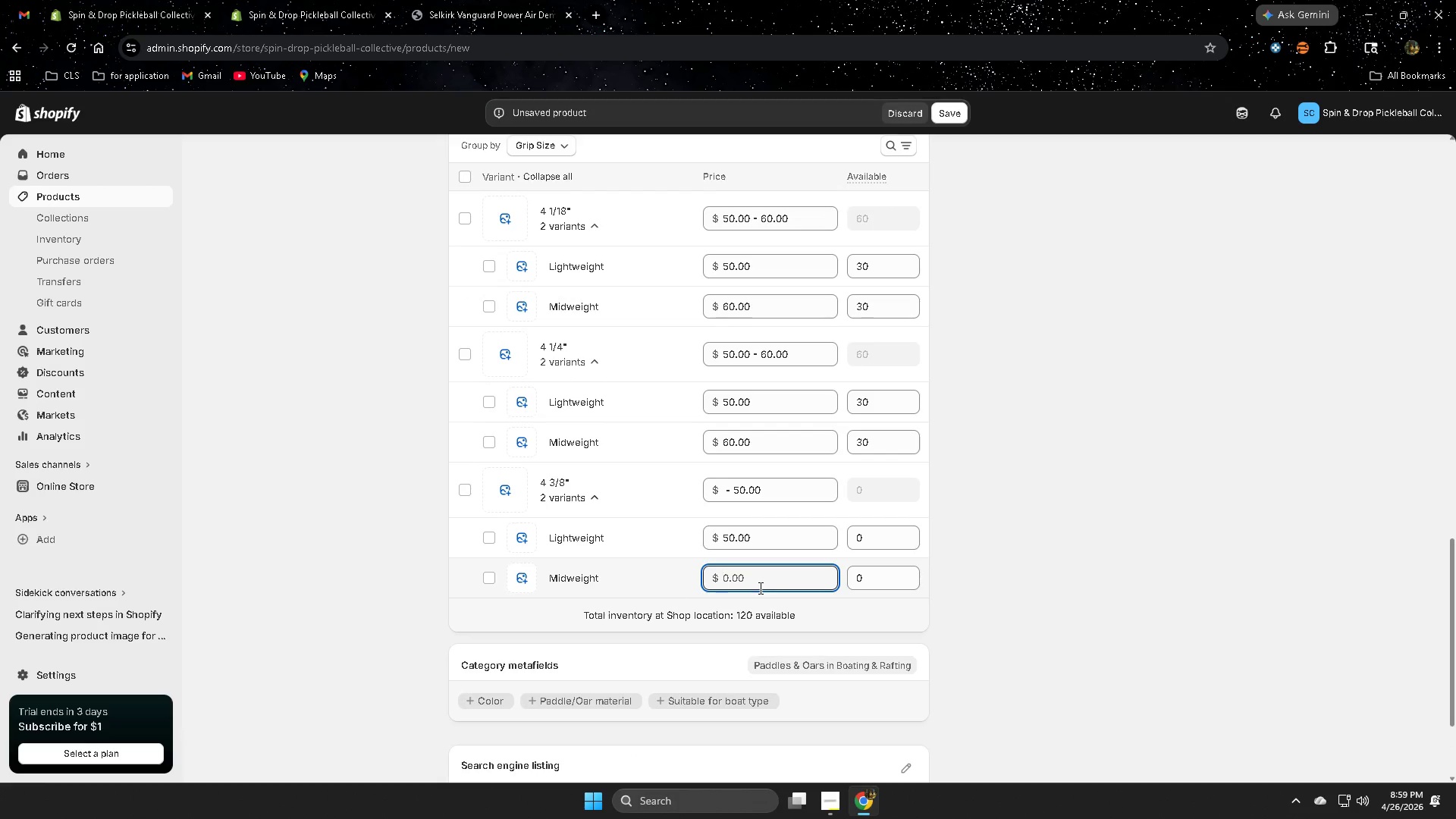 
key(Numpad6)
 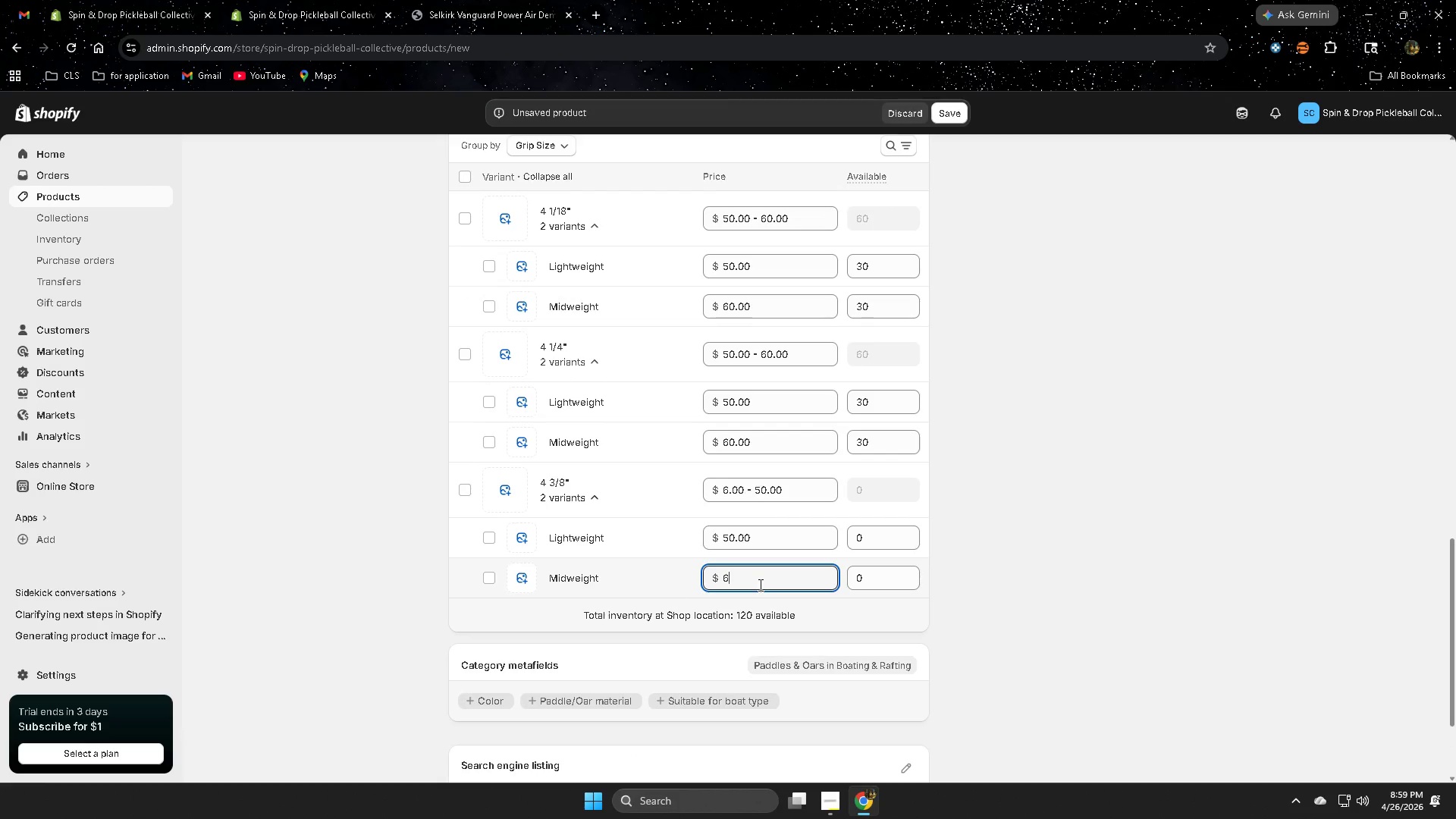 
key(Numpad0)
 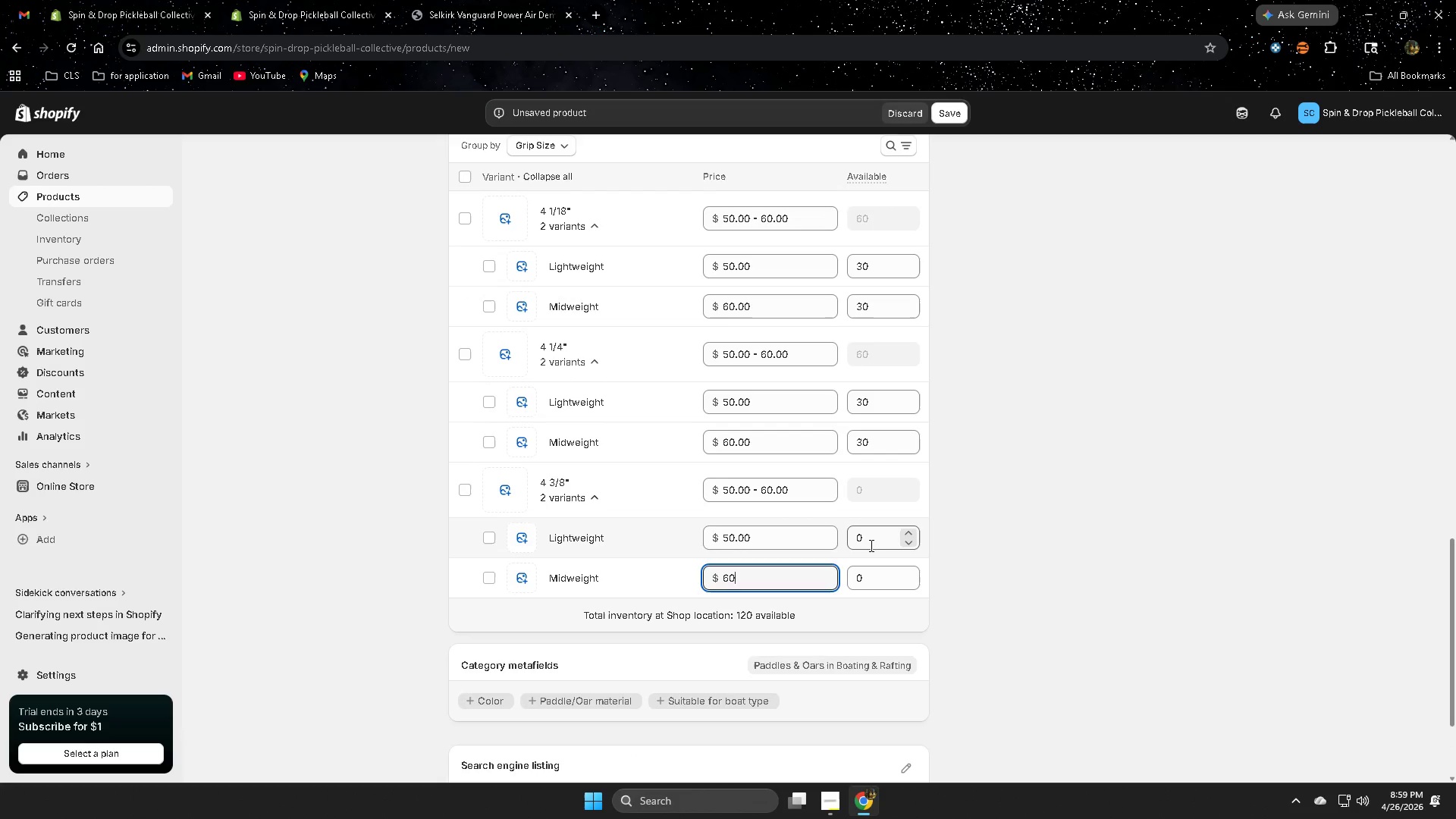 
left_click([874, 538])
 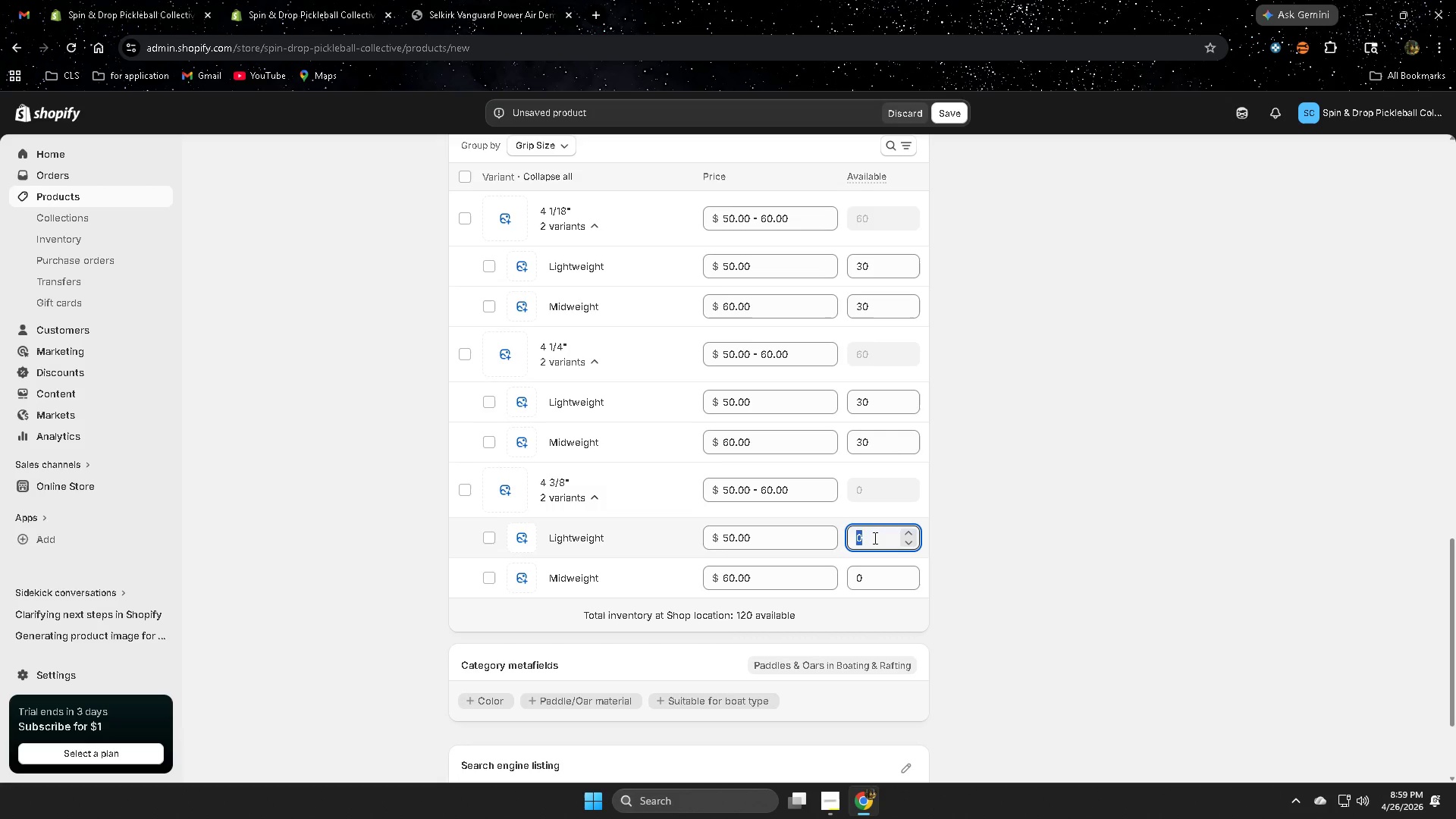 
key(Numpad3)
 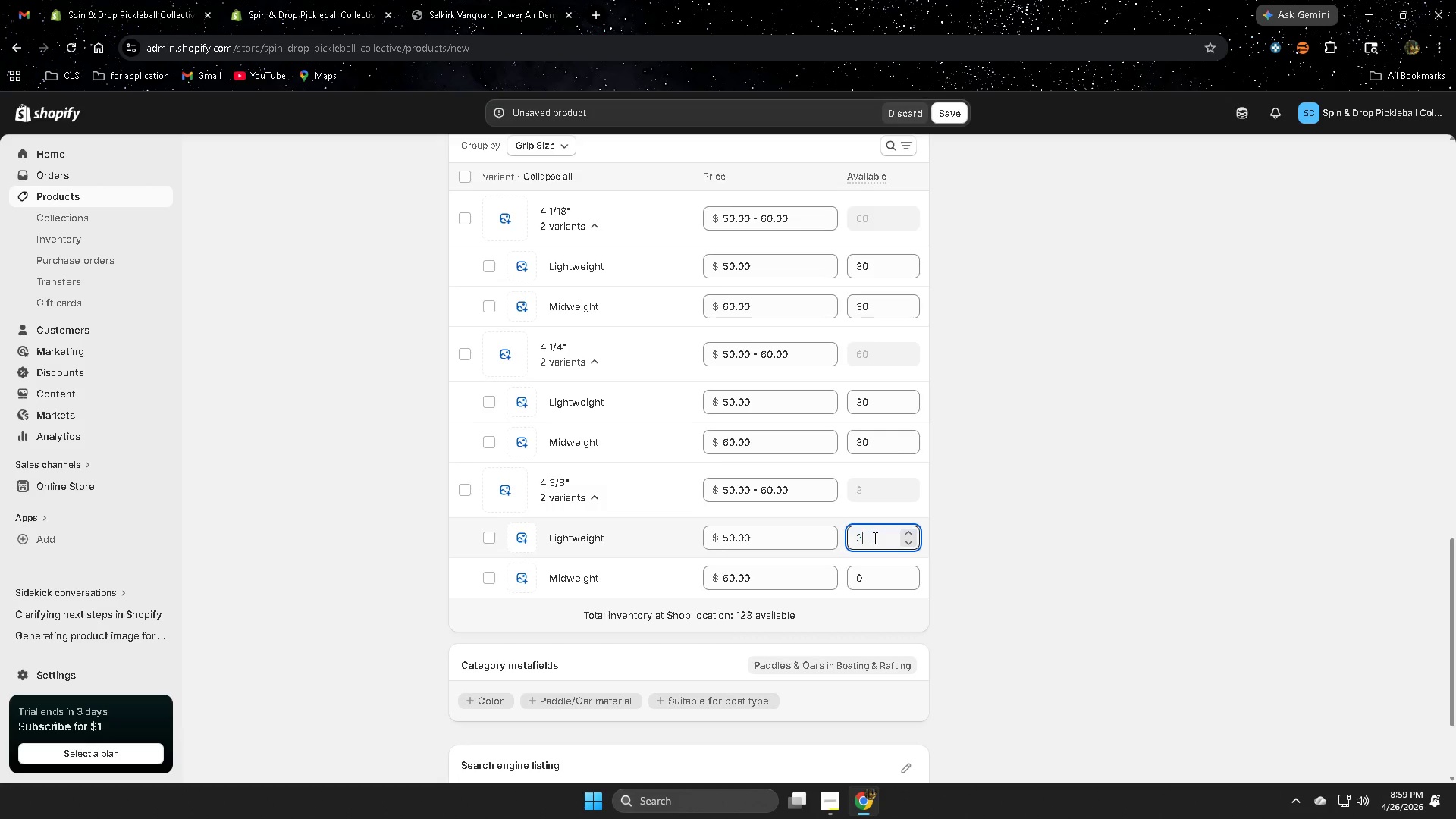 
key(Numpad0)
 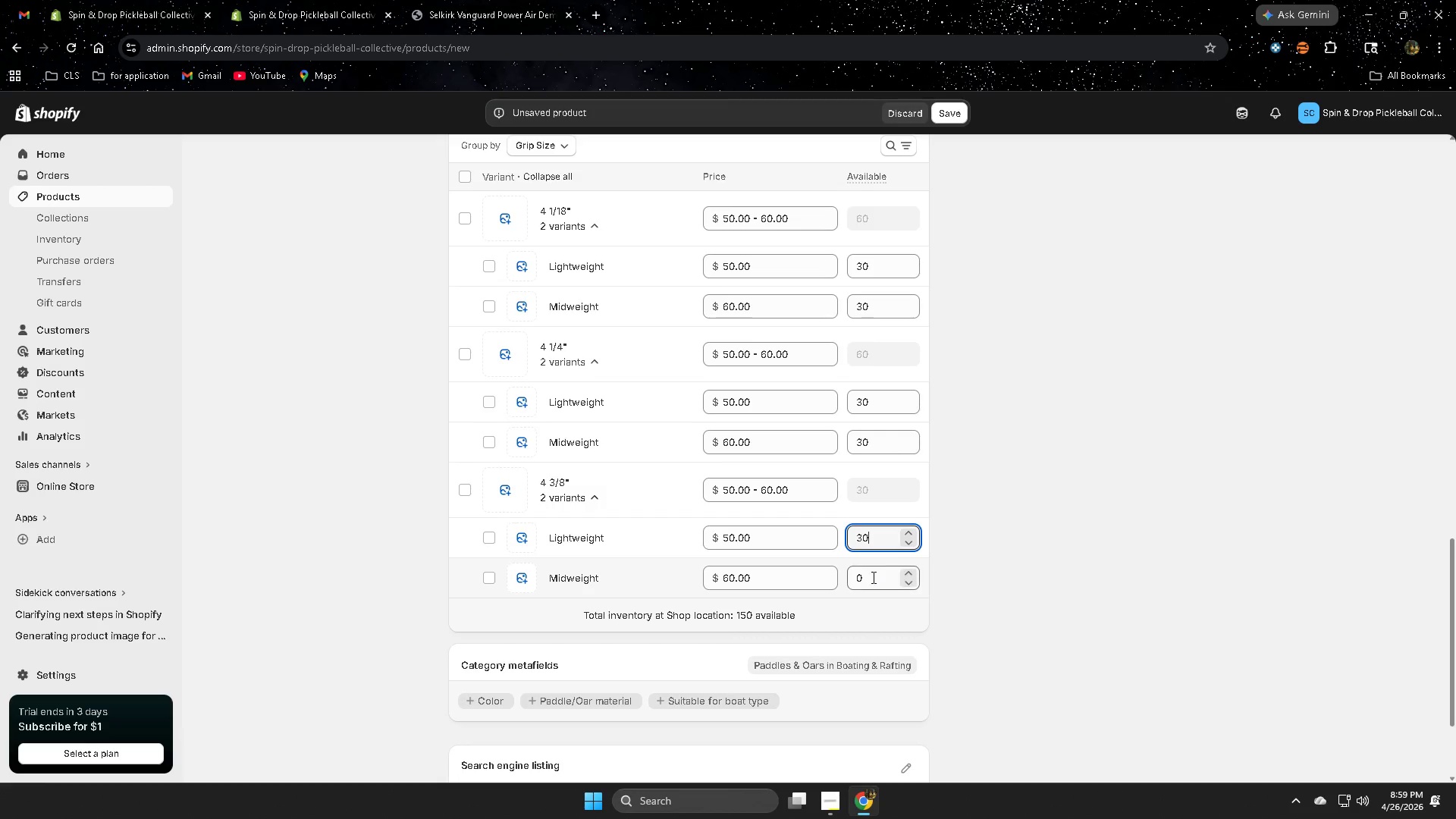 
left_click([872, 577])
 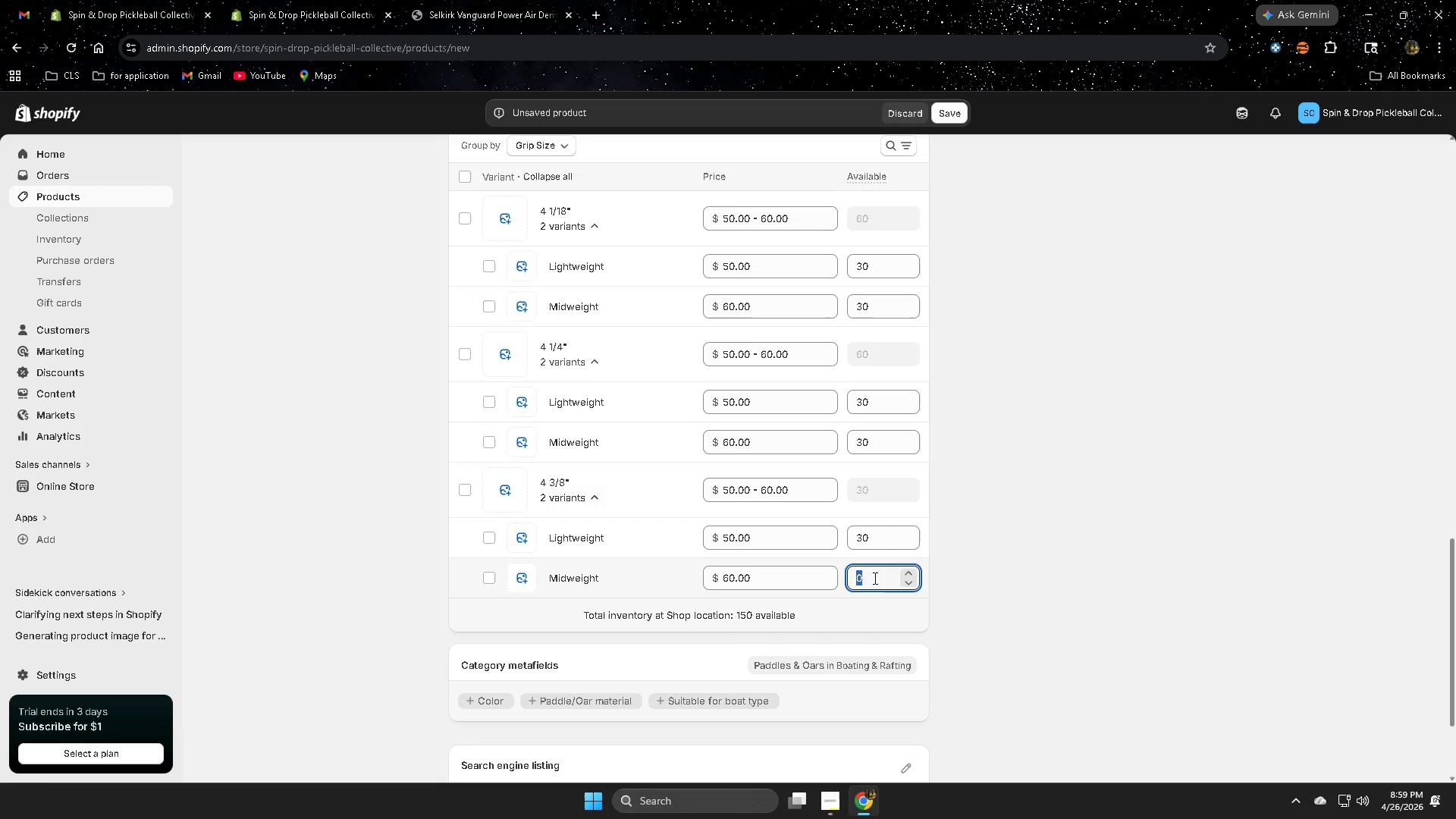 
key(Numpad3)
 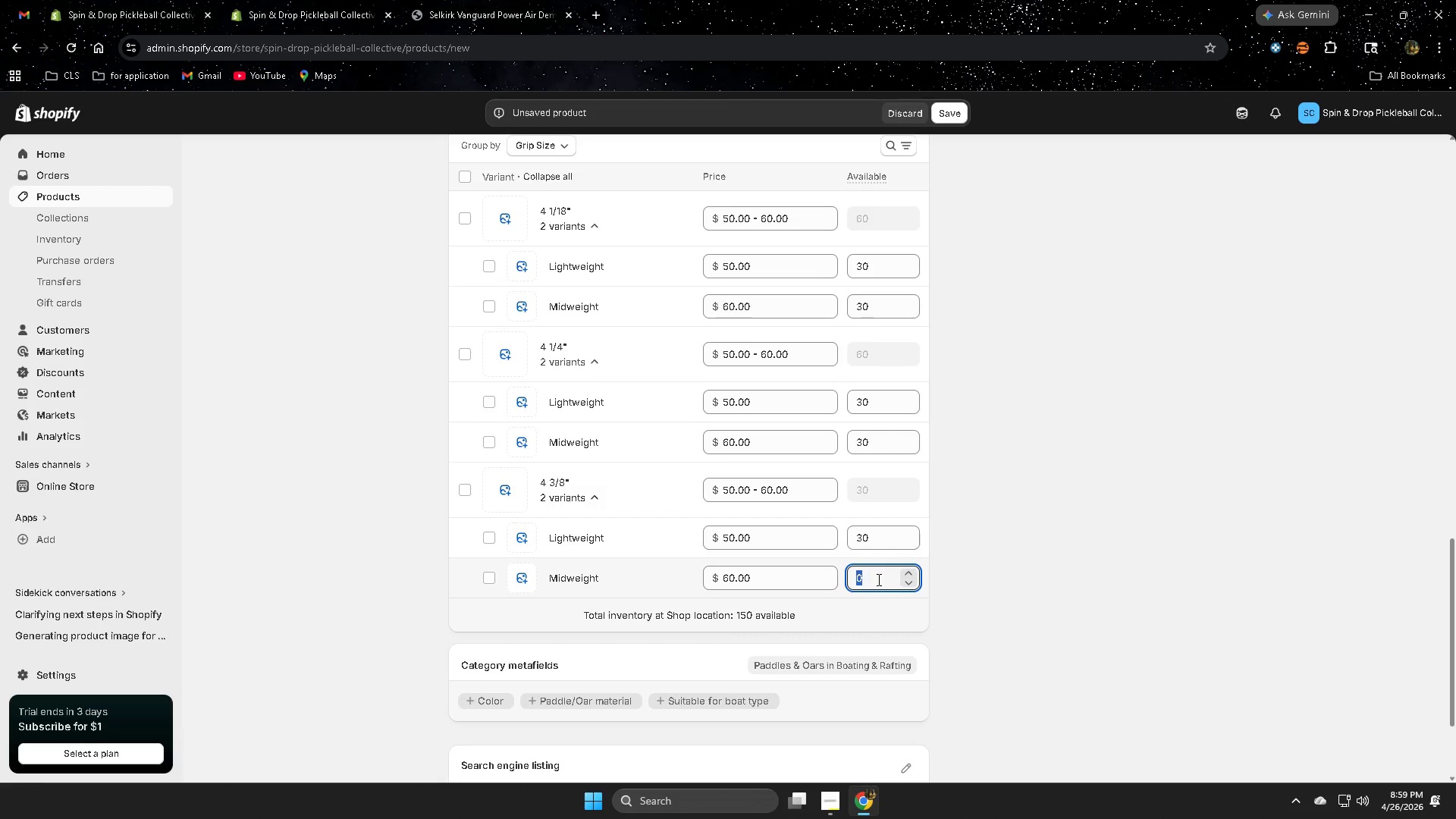 
key(Numpad0)
 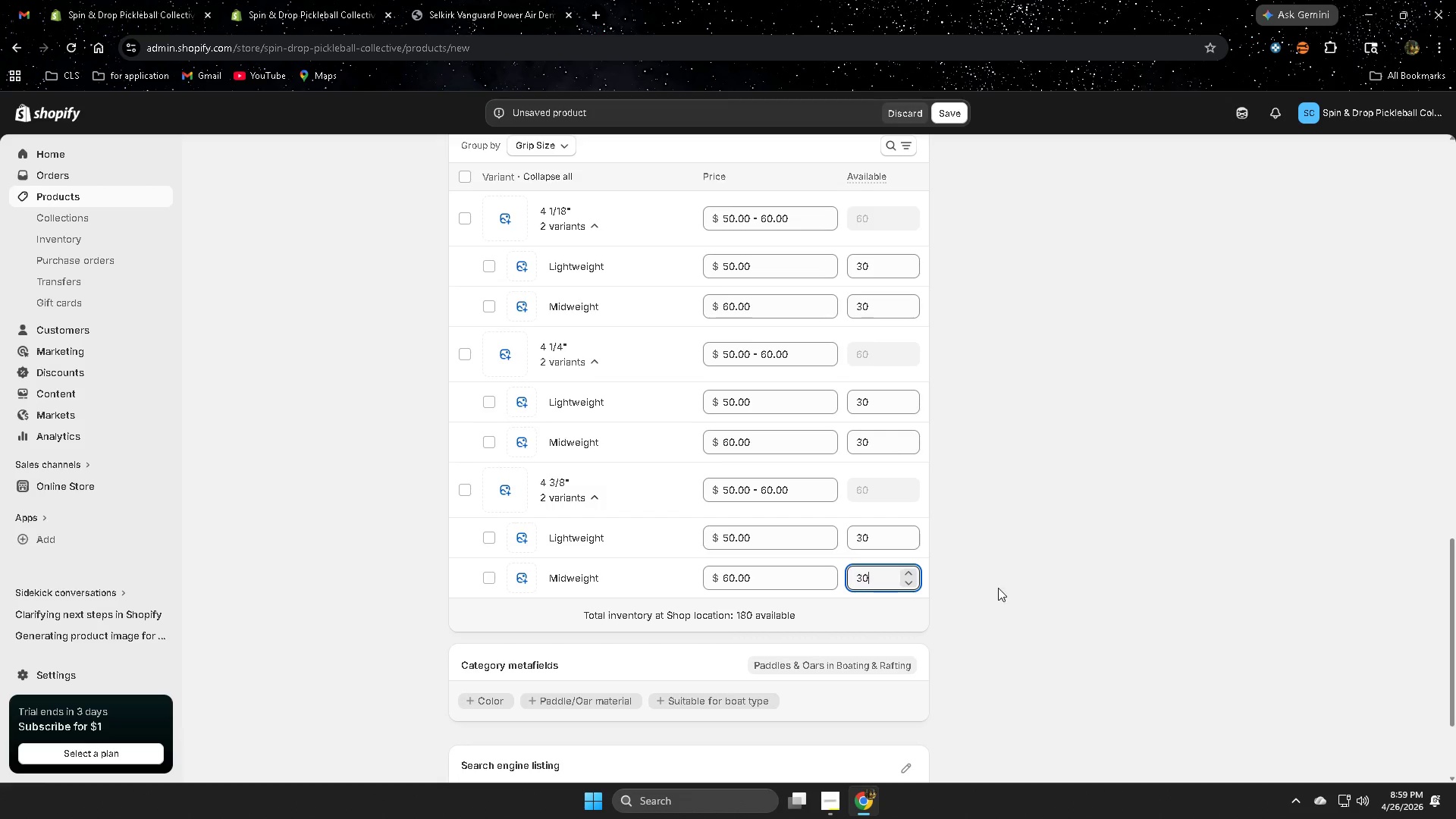 
left_click([1002, 588])
 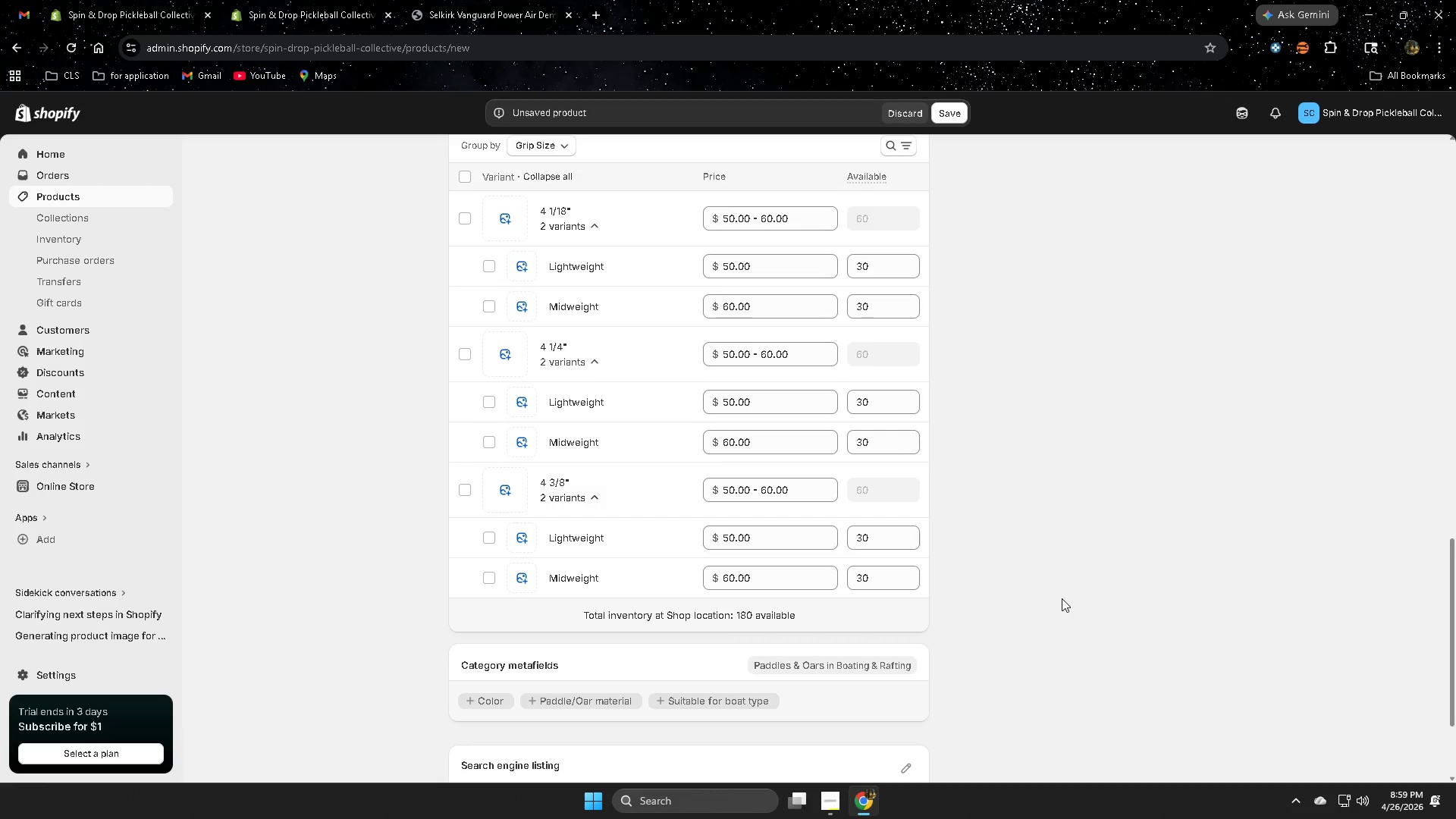 
wait(20.19)
 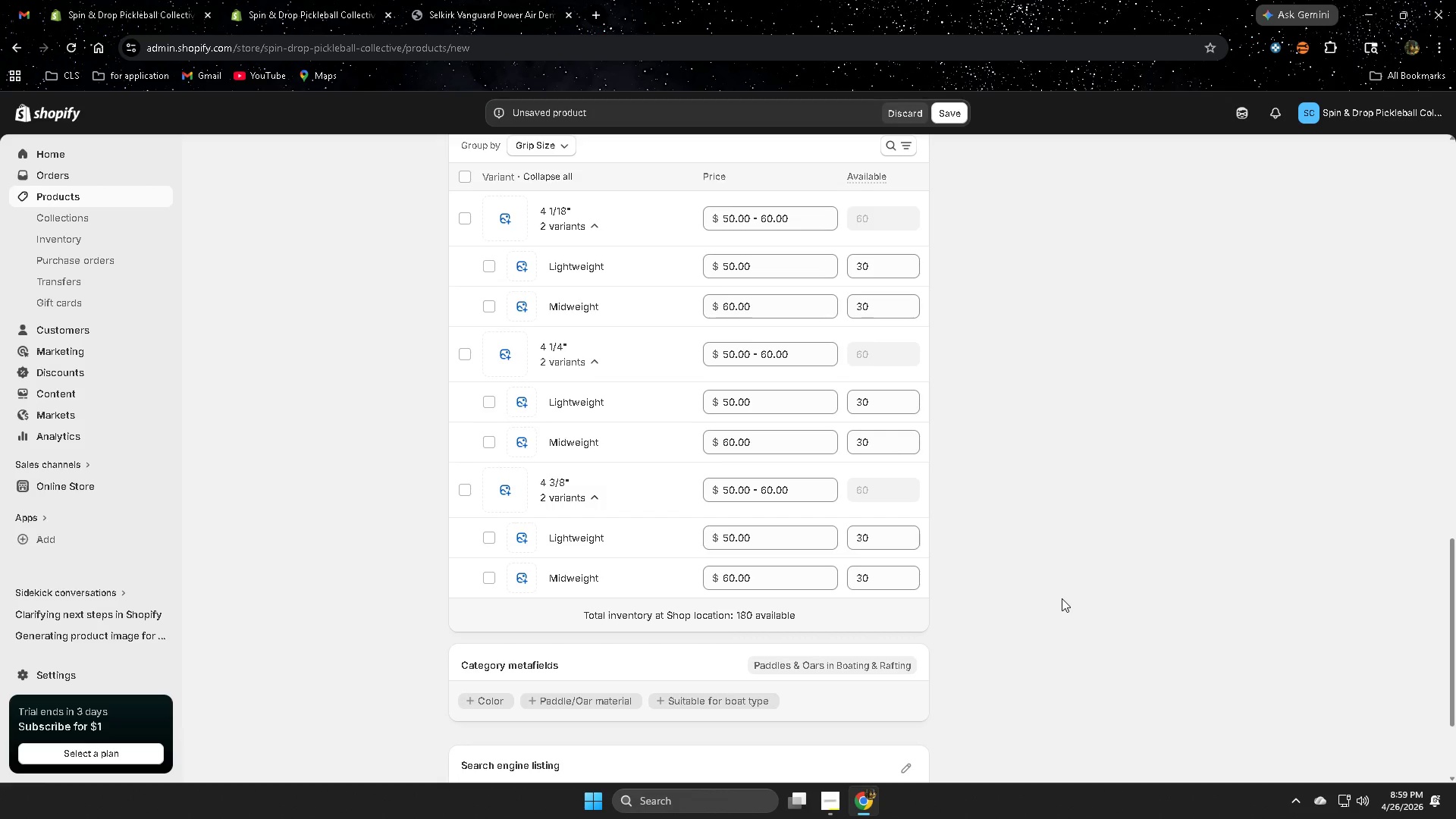 
scroll: coordinate [1127, 368], scroll_direction: up, amount: 3.0
 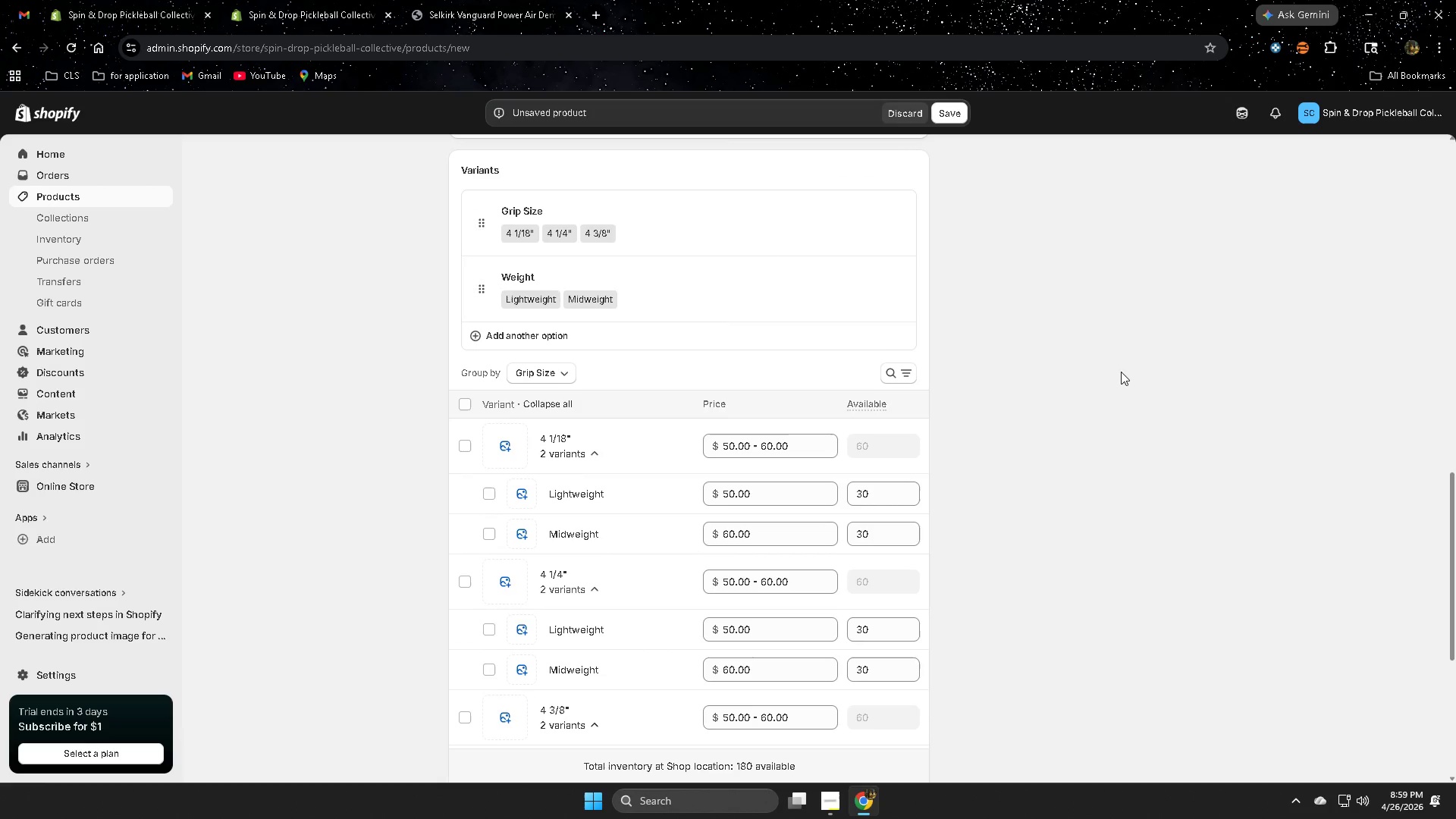 
scroll: coordinate [1099, 388], scroll_direction: down, amount: 6.0
 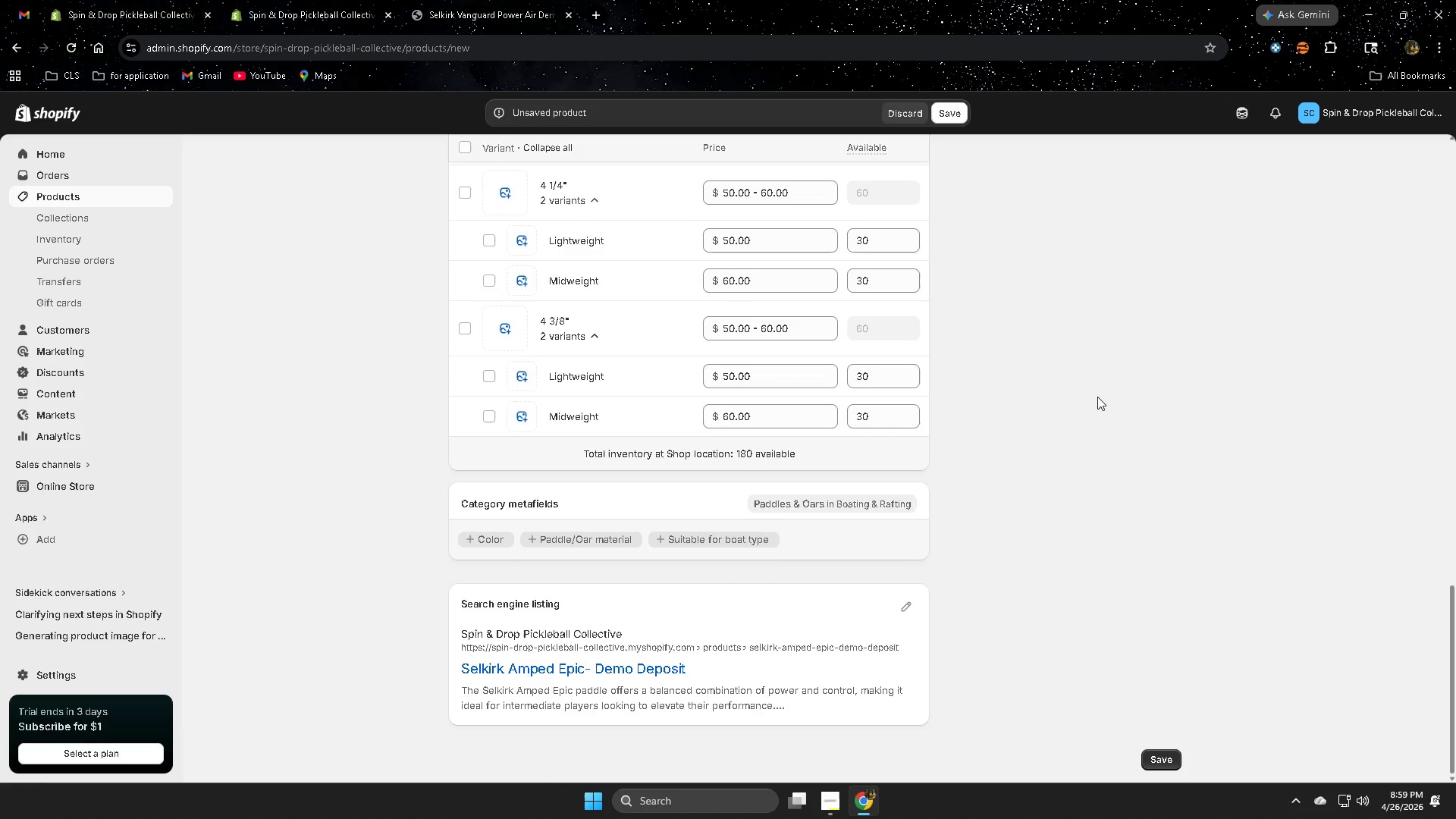 
scroll: coordinate [1097, 399], scroll_direction: up, amount: 19.0
 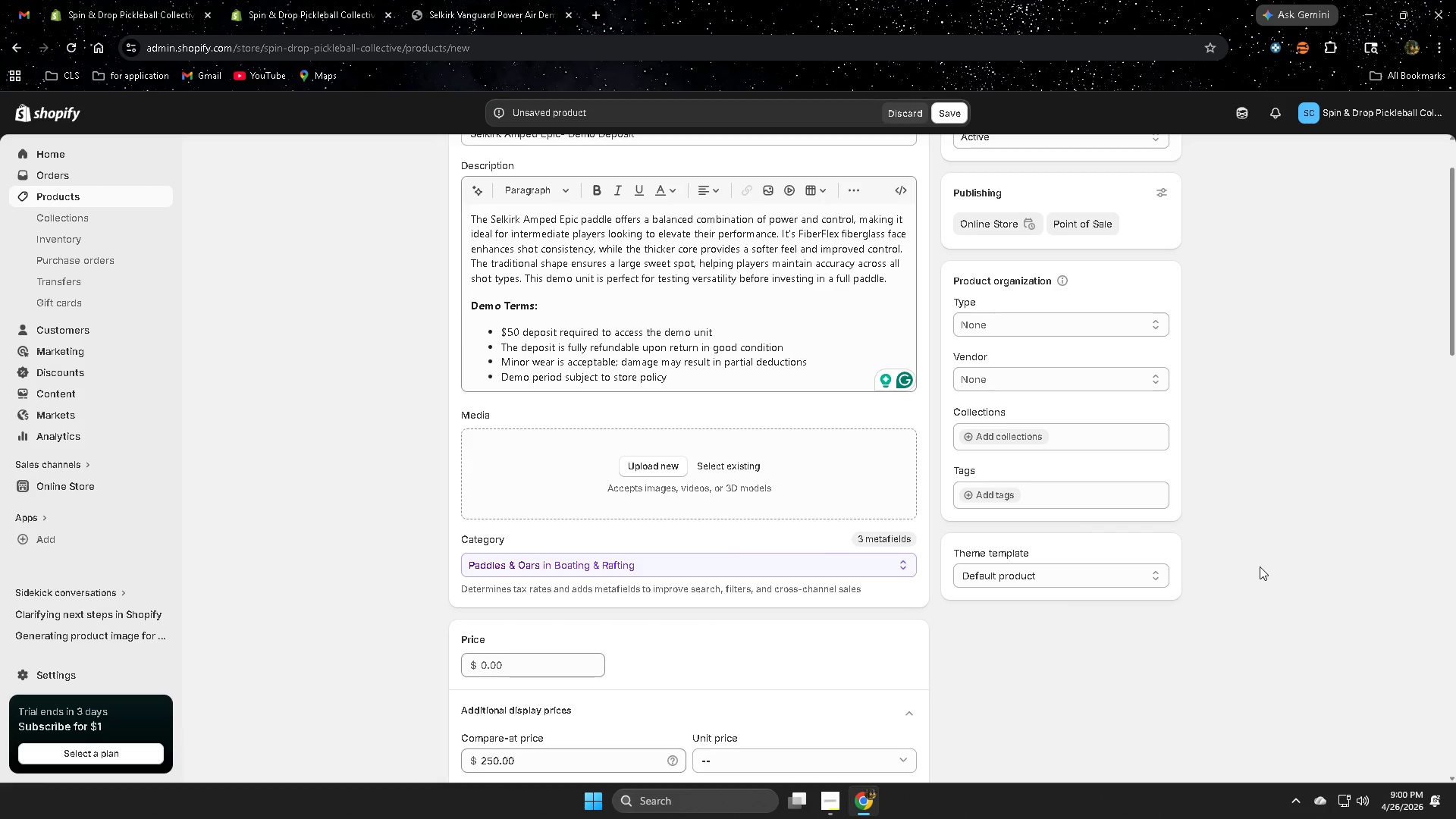 
wait(9.06)
 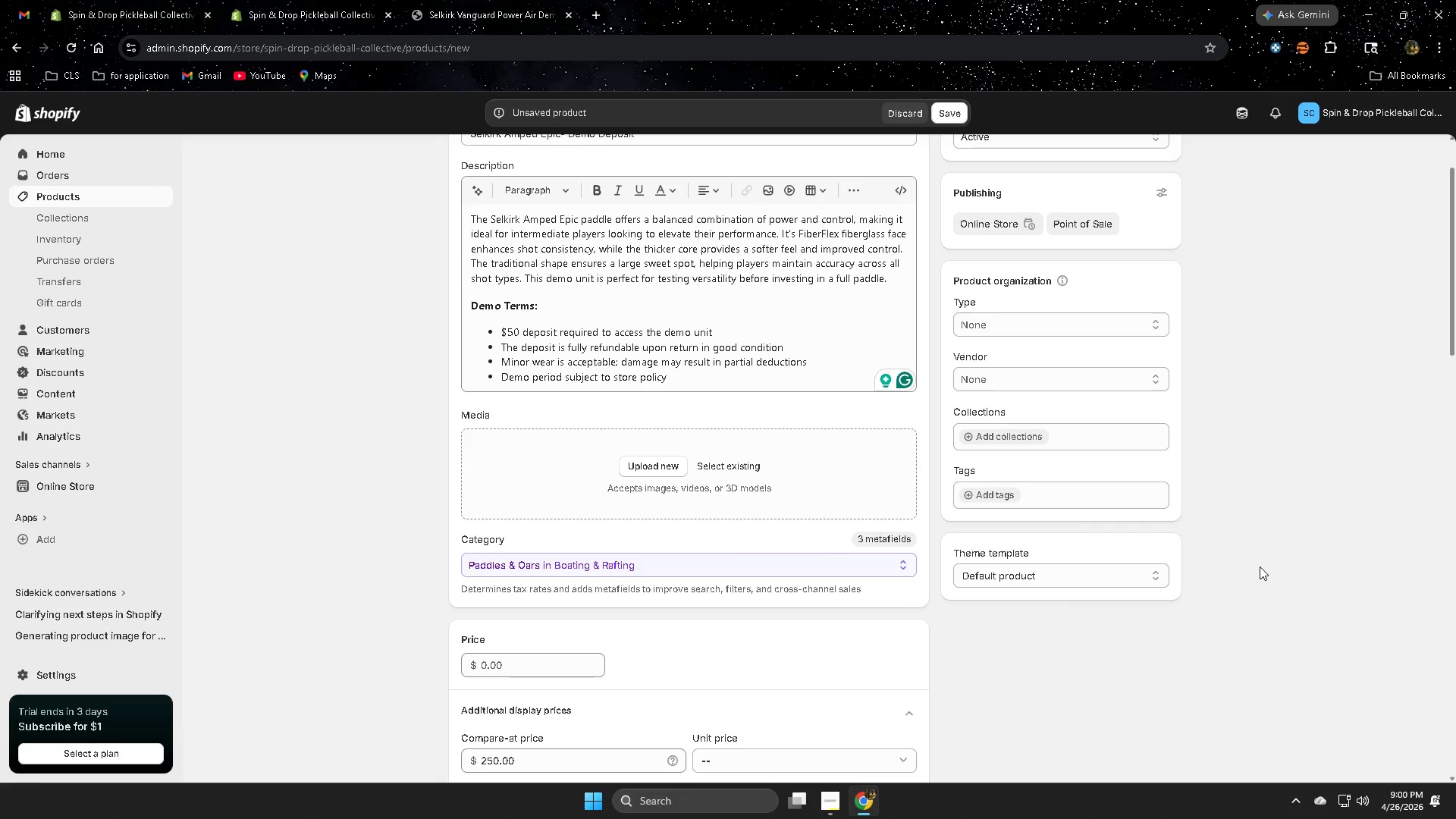 
scroll: coordinate [1211, 512], scroll_direction: up, amount: 2.0
 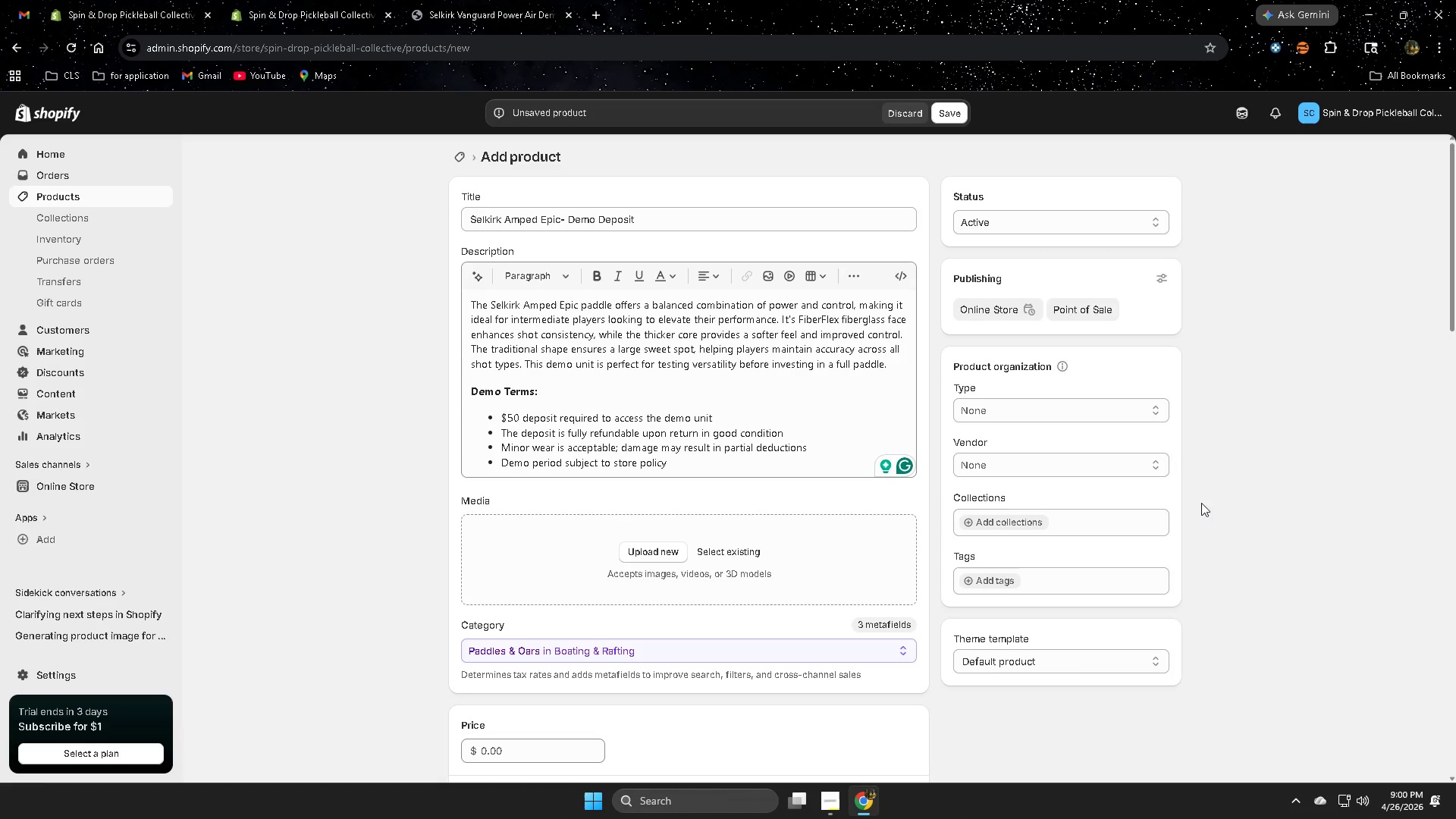 
left_click([1049, 507])
 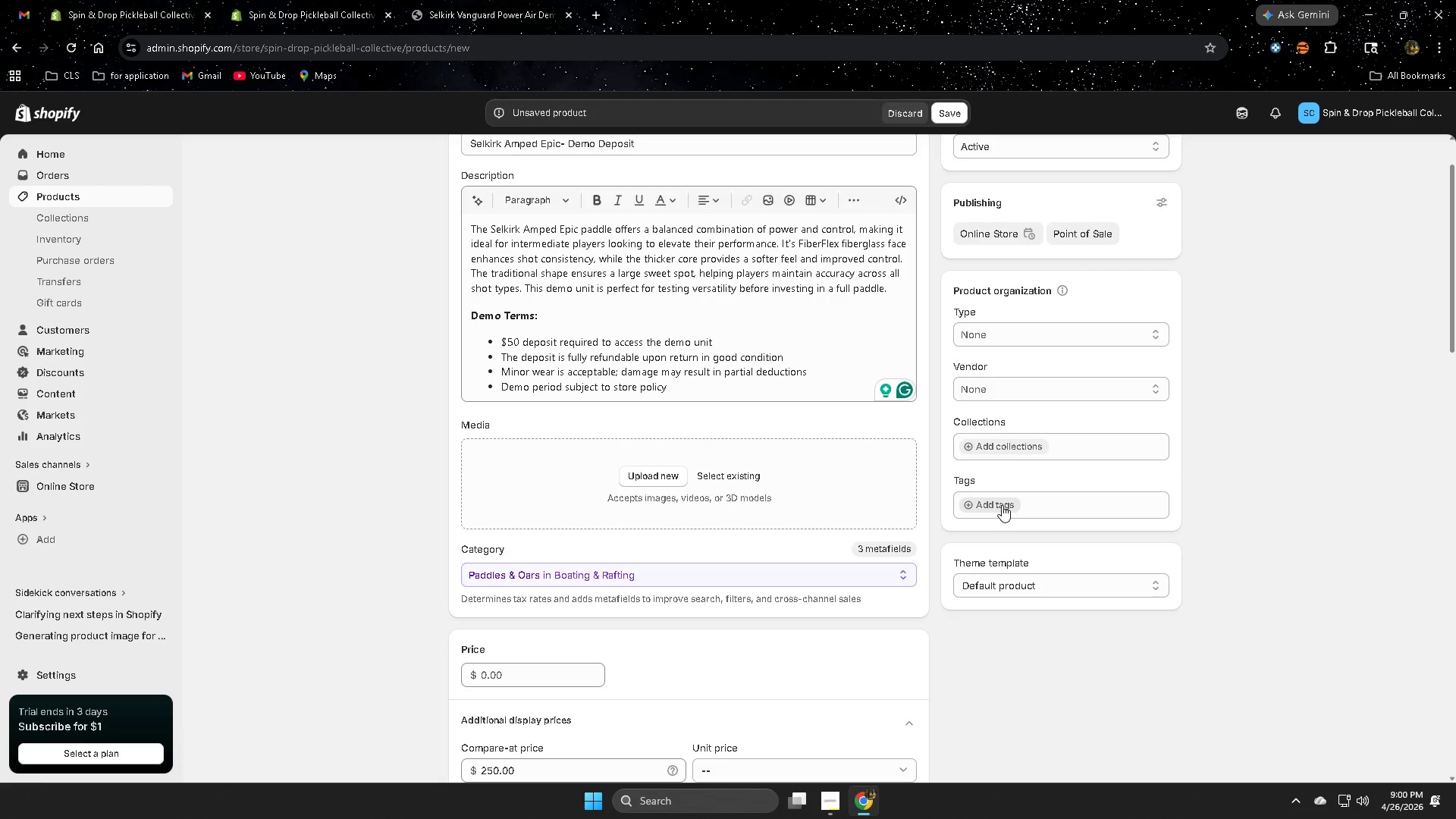 
scroll: coordinate [1199, 497], scroll_direction: down, amount: 6.0
 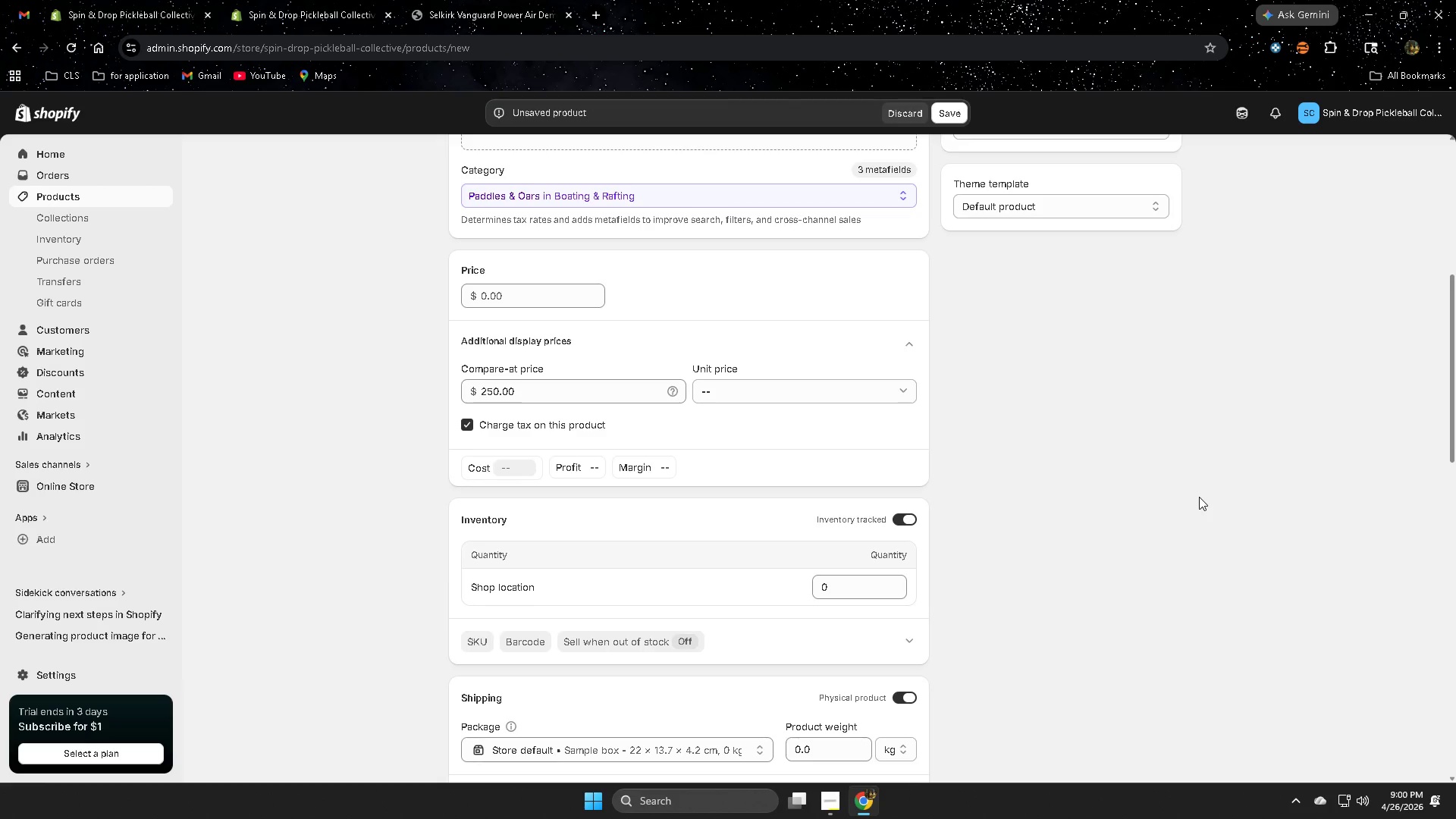 
left_click([1002, 505])
 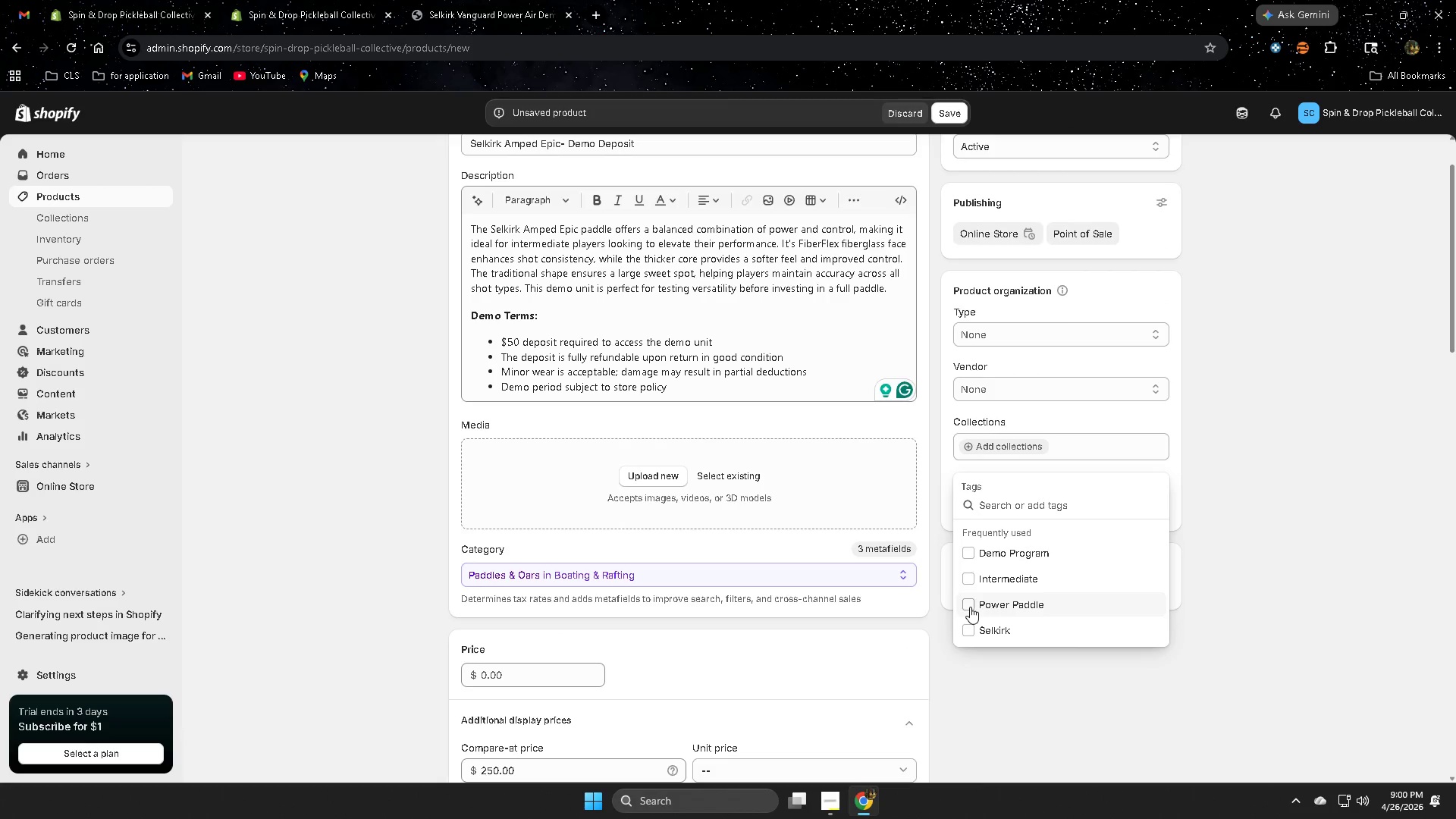 
scroll: coordinate [1199, 497], scroll_direction: up, amount: 5.0
 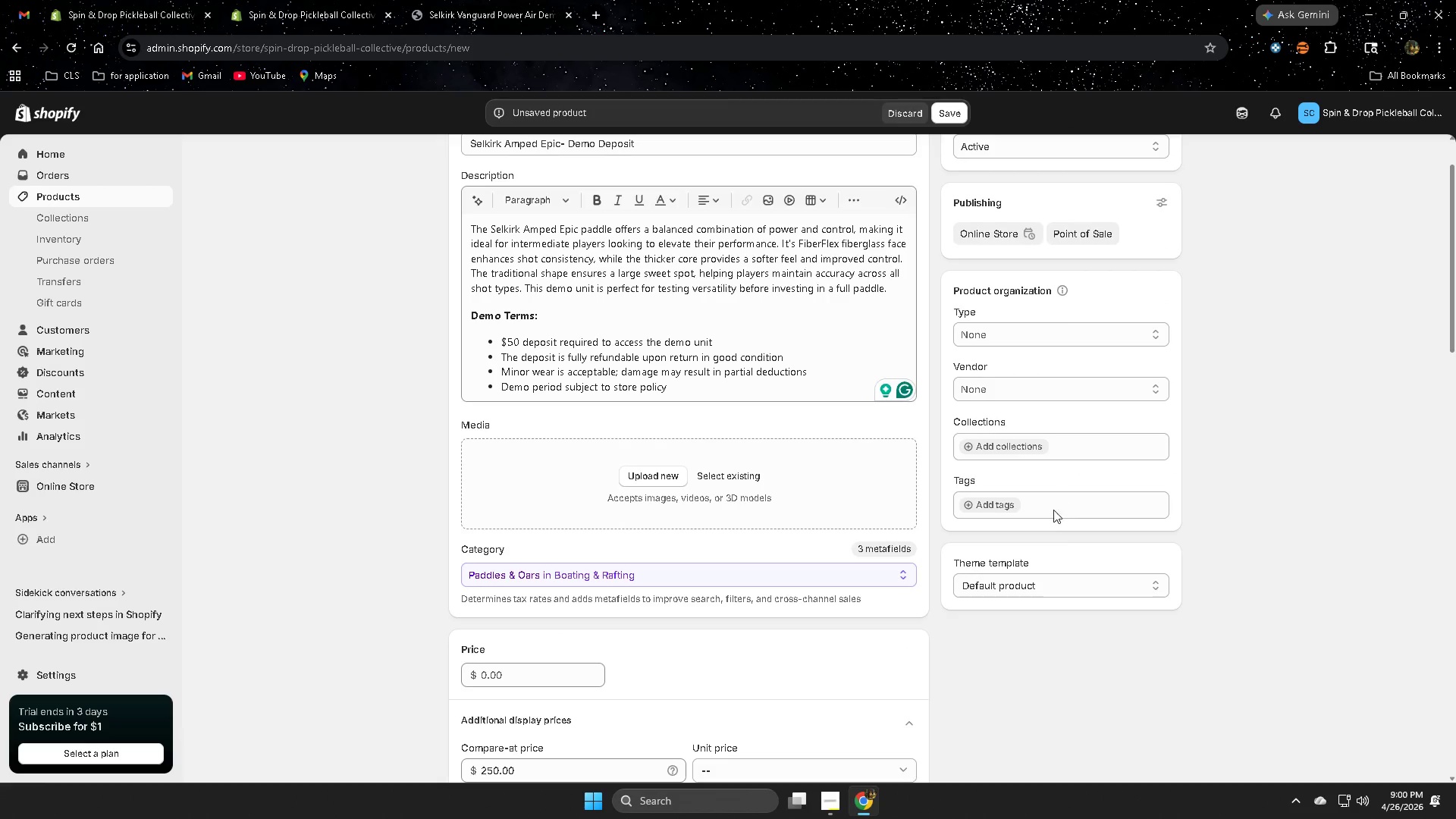 
left_click([965, 553])
 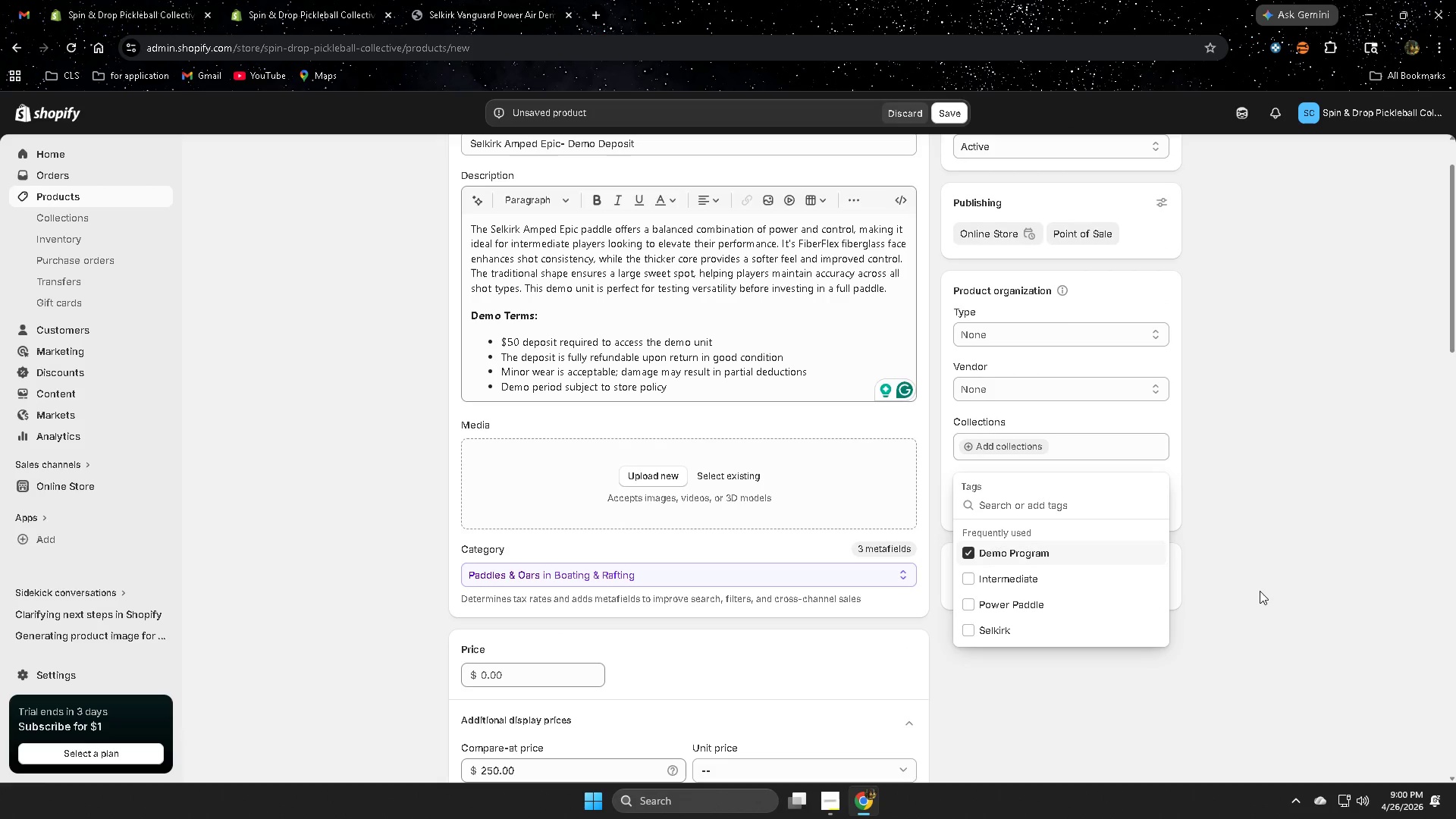 
left_click([1260, 591])
 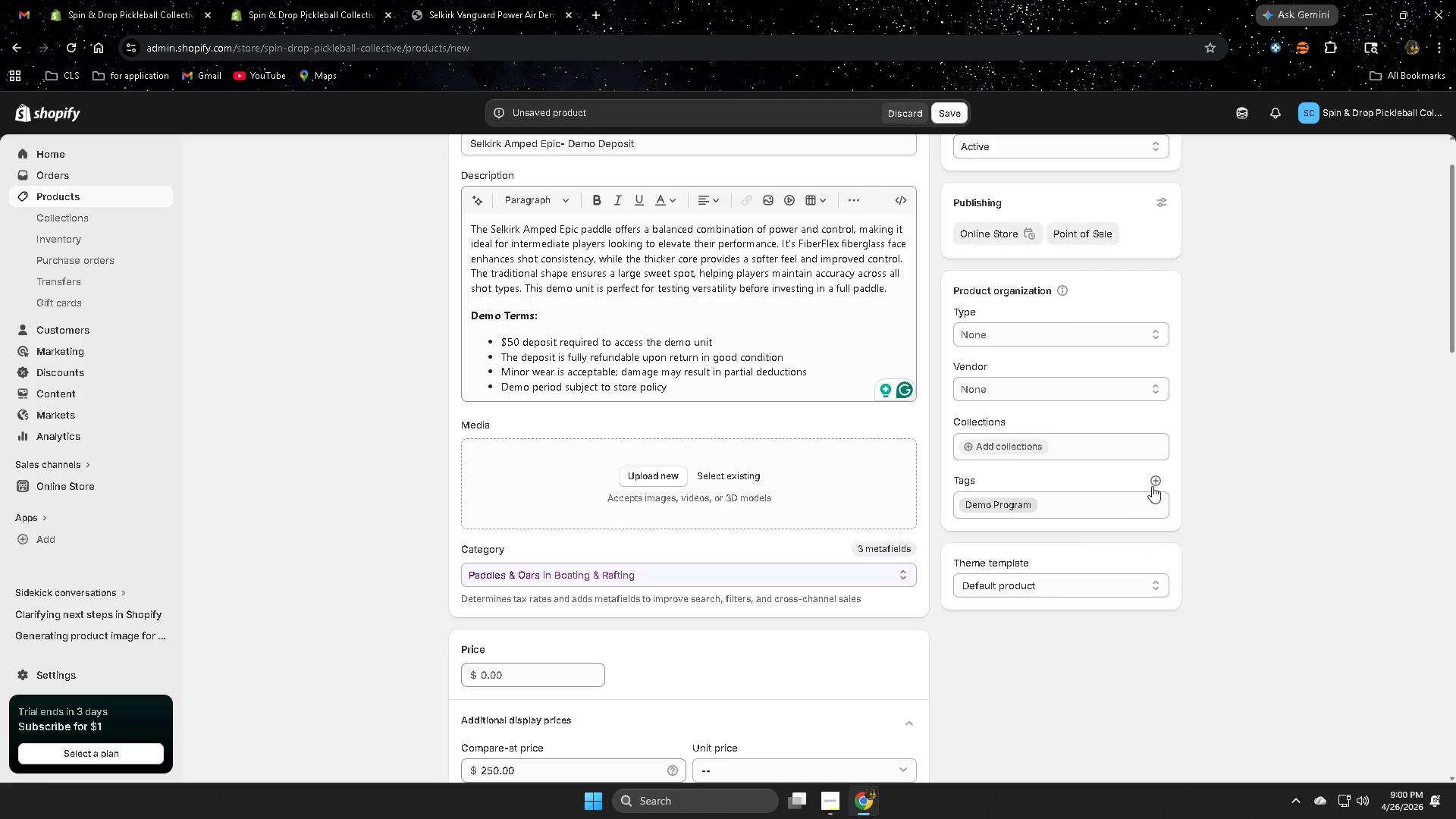 
left_click([1153, 485])
 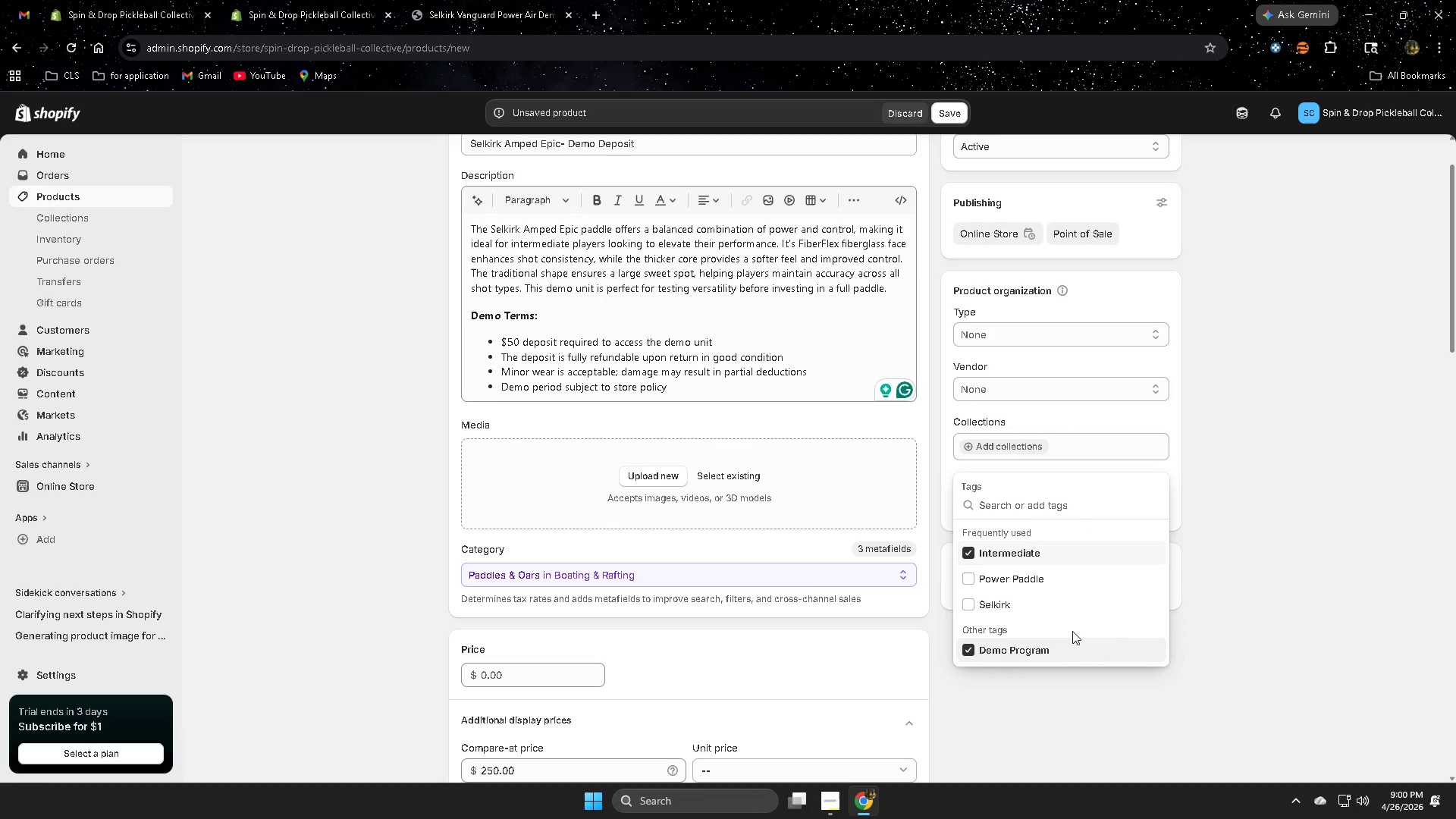 
wait(16.78)
 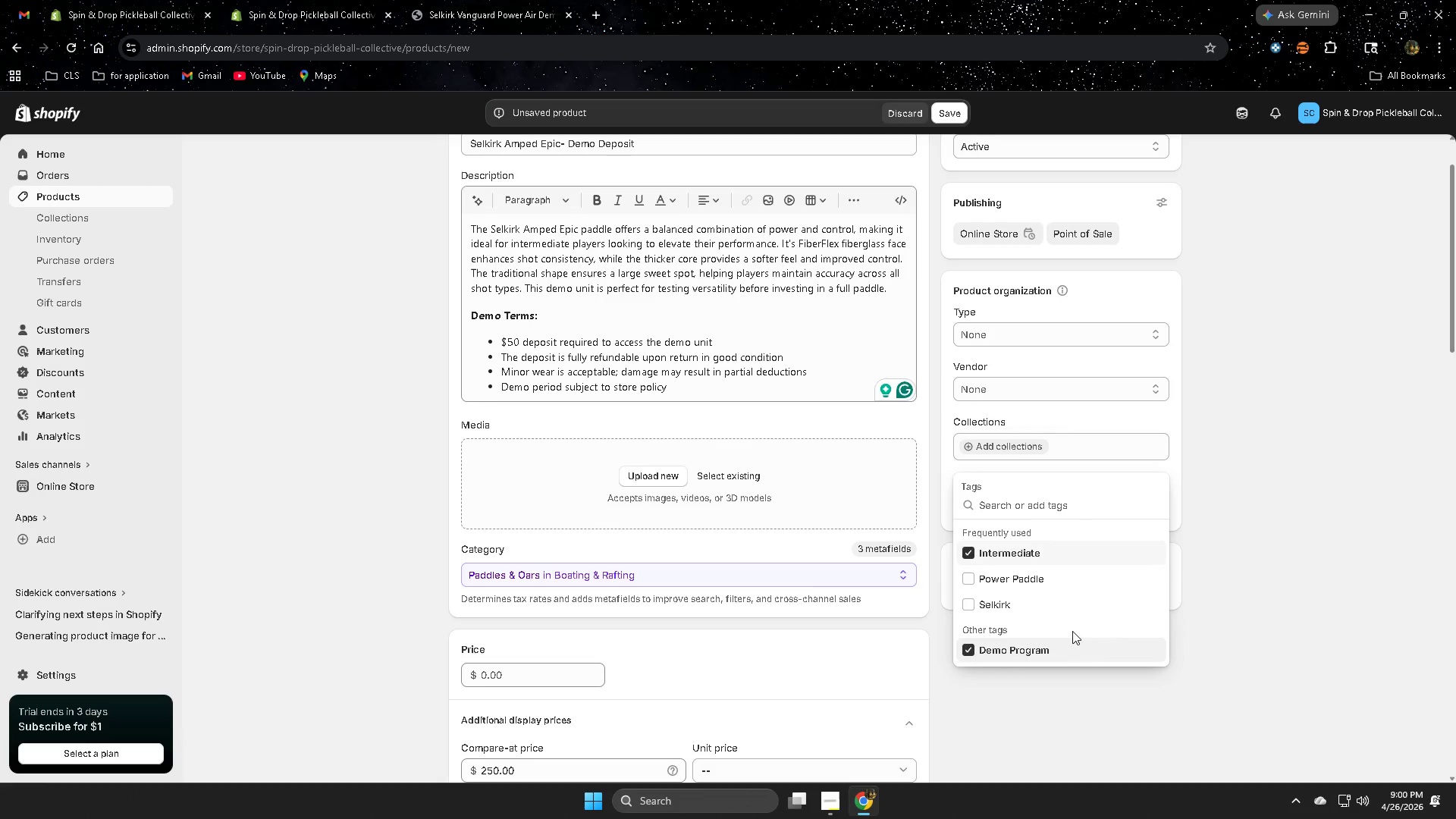 
left_click([1007, 508])
 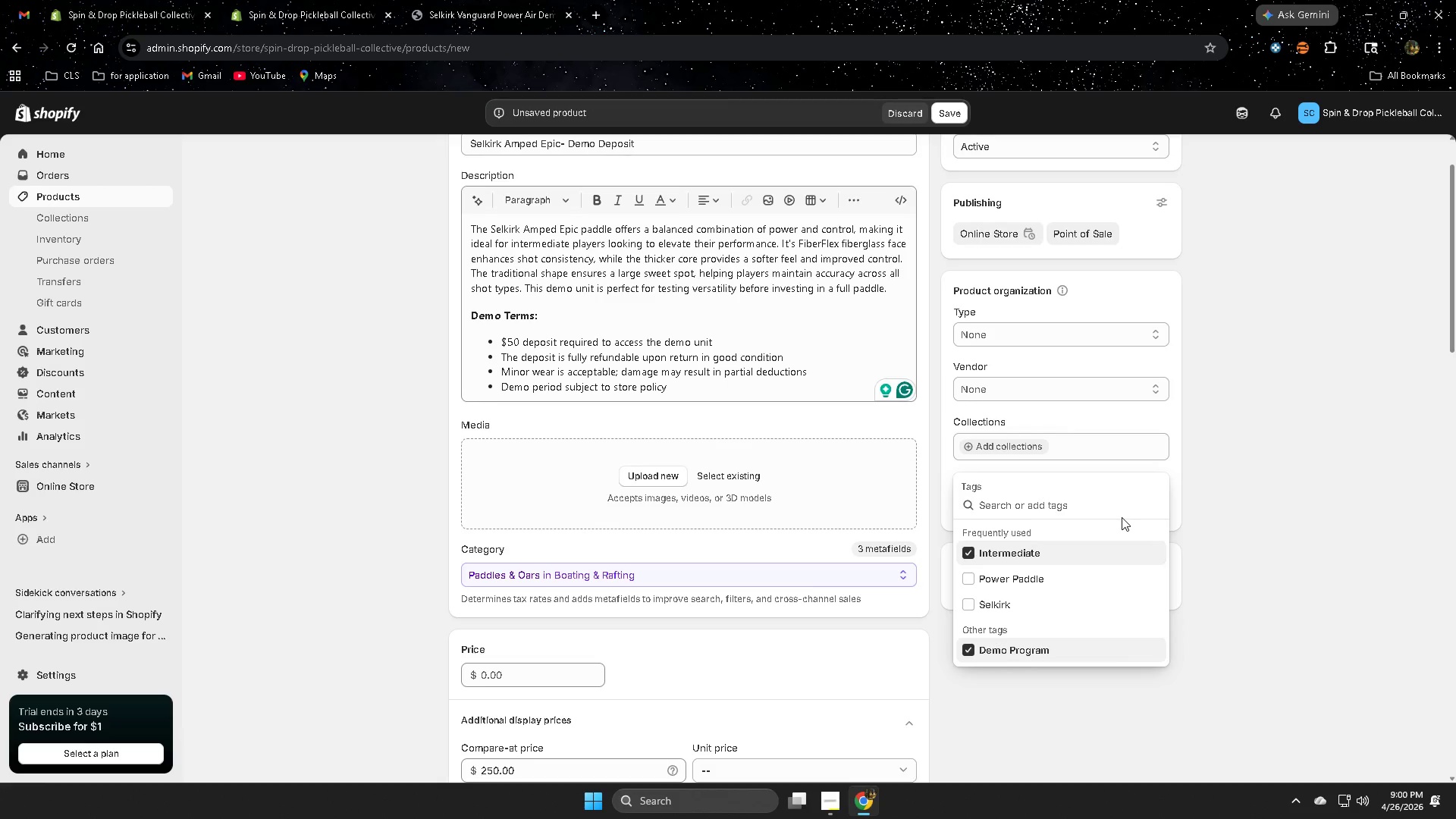 
type(All )
 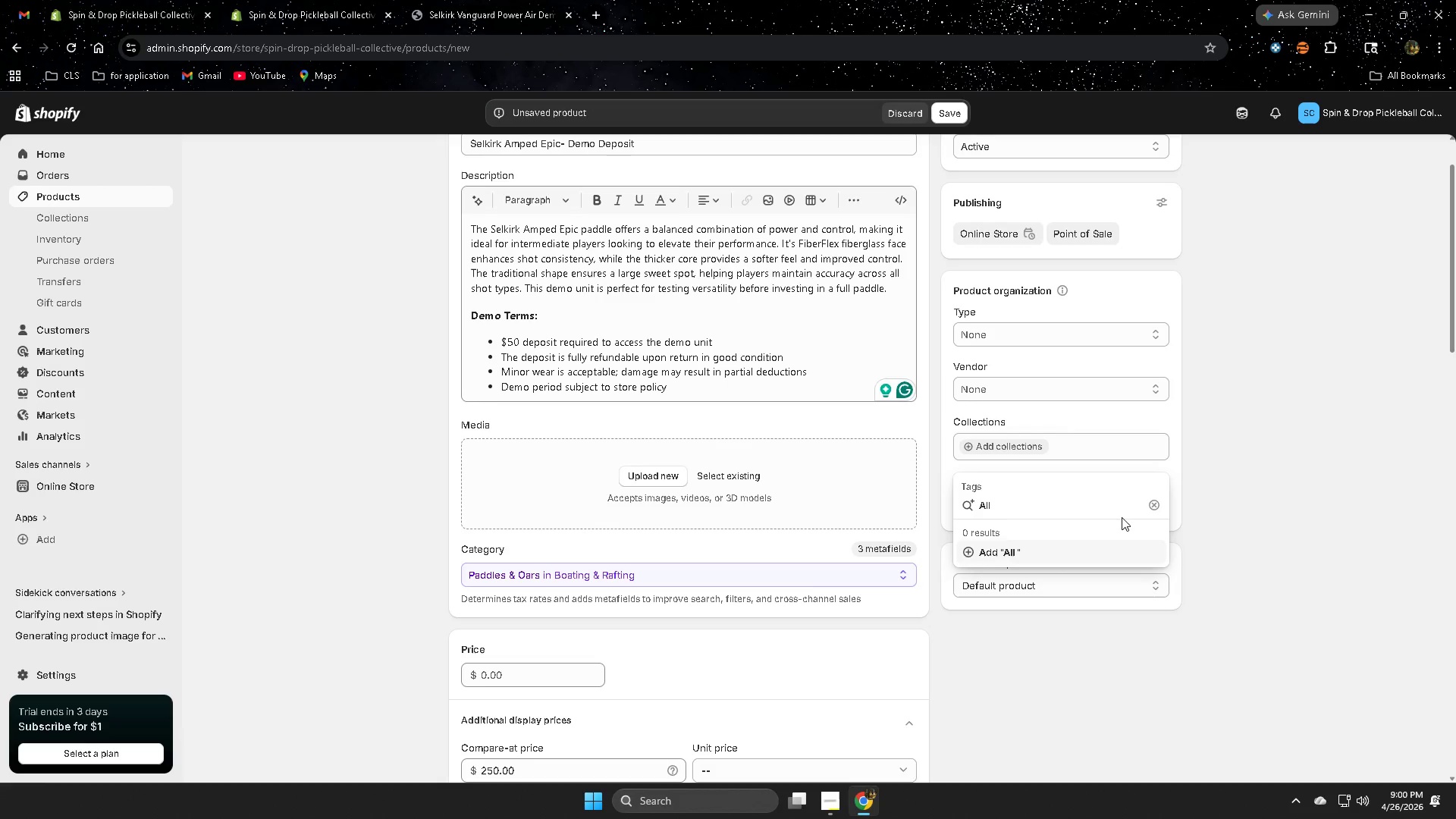 
wait(7.78)
 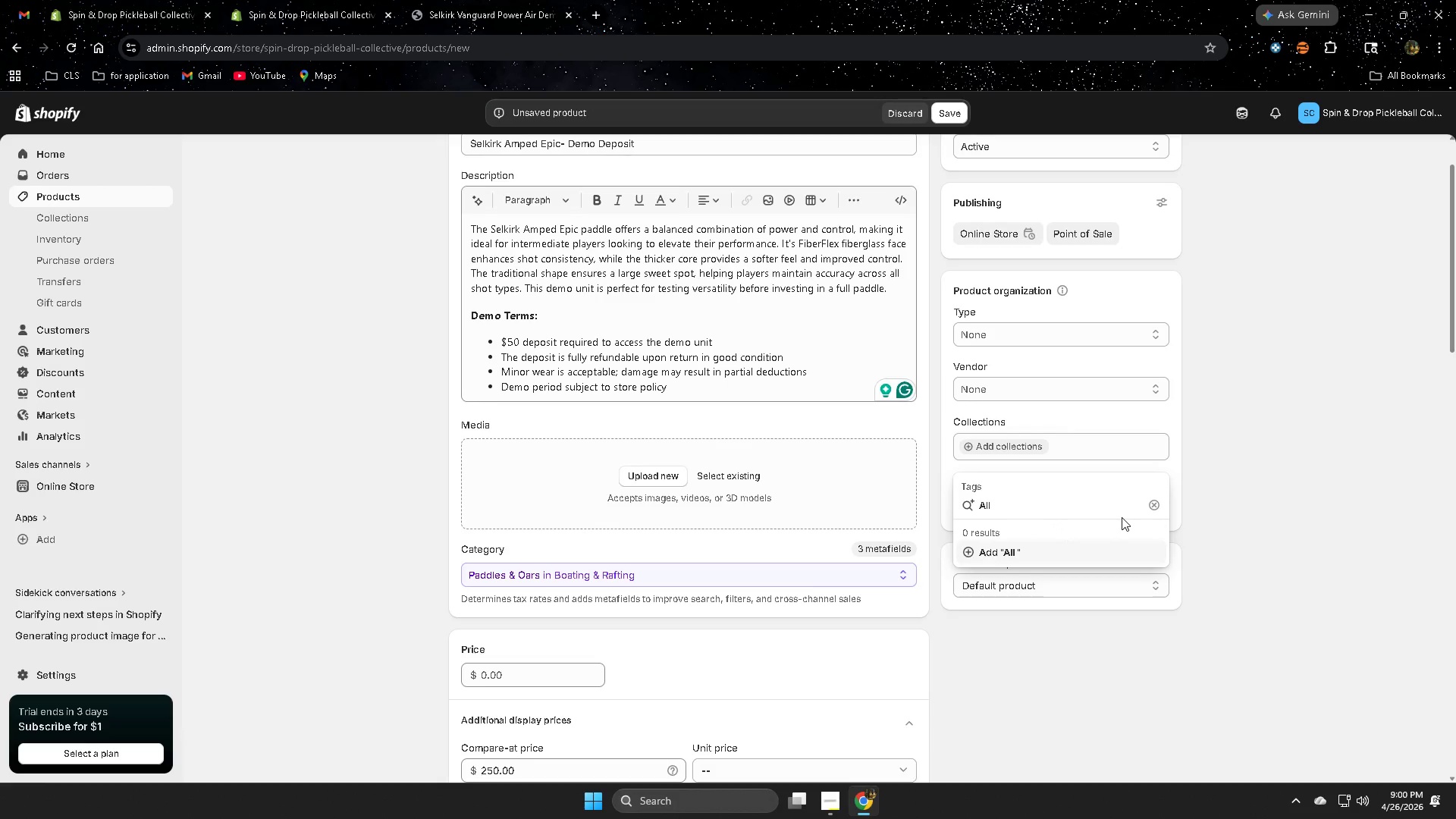 
type(-)
key(Backspace)
key(Backspace)
type(-Around PA)
key(Backspace)
type(adlle)
key(Backspace)
key(Backspace)
key(Backspace)
type(dle)
 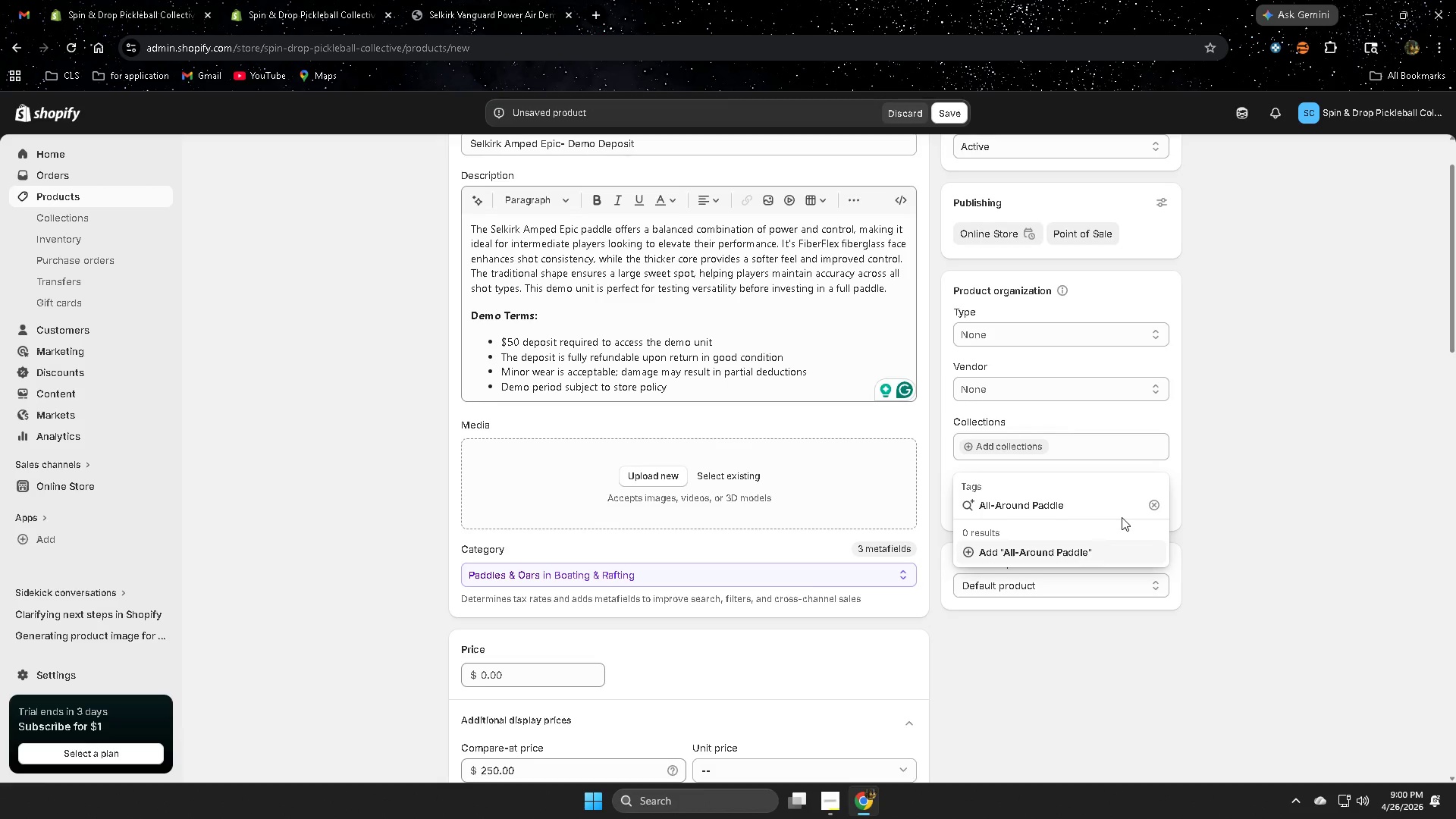 
left_click([1386, 554])
 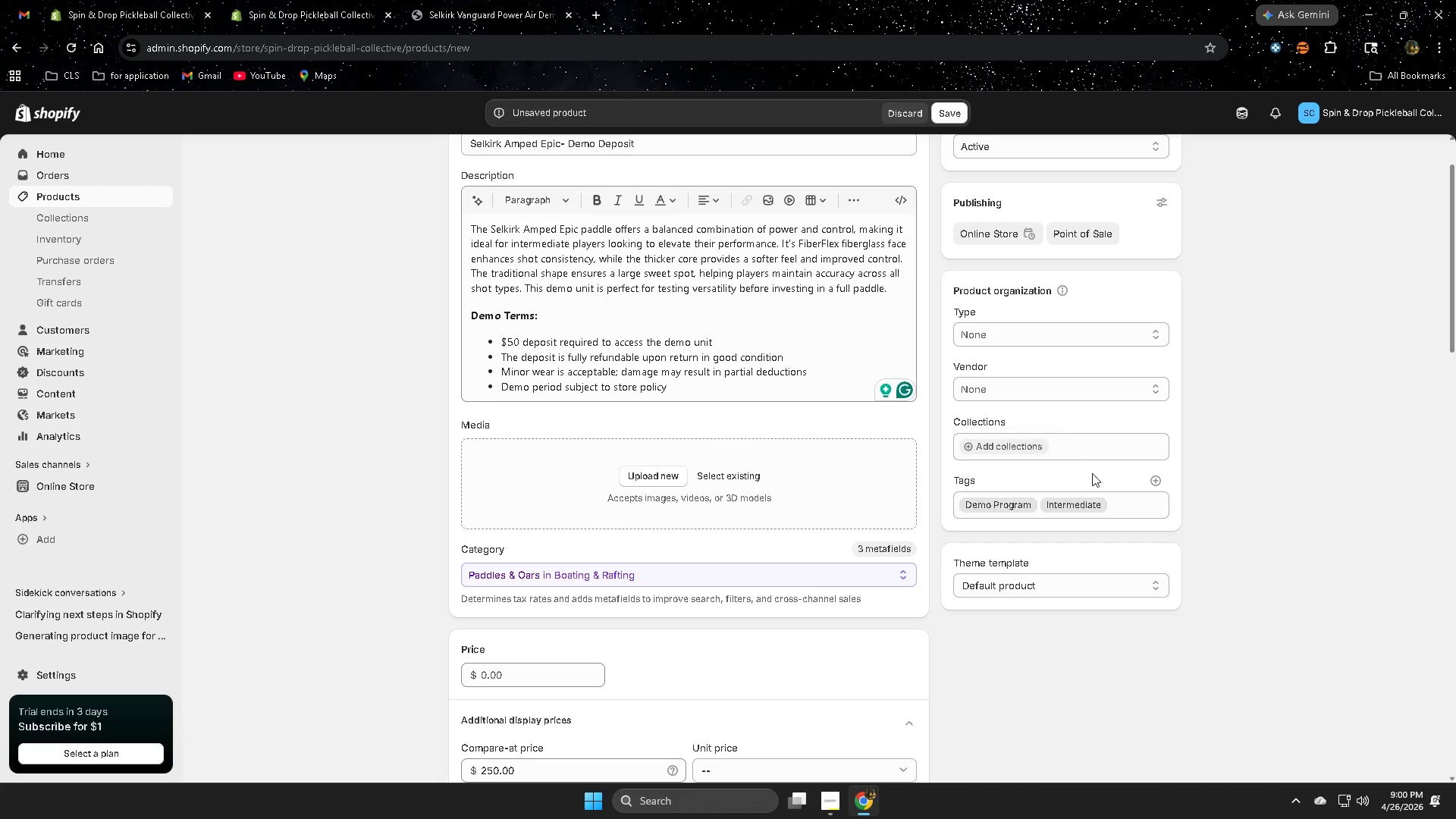 
left_click([1069, 436])
 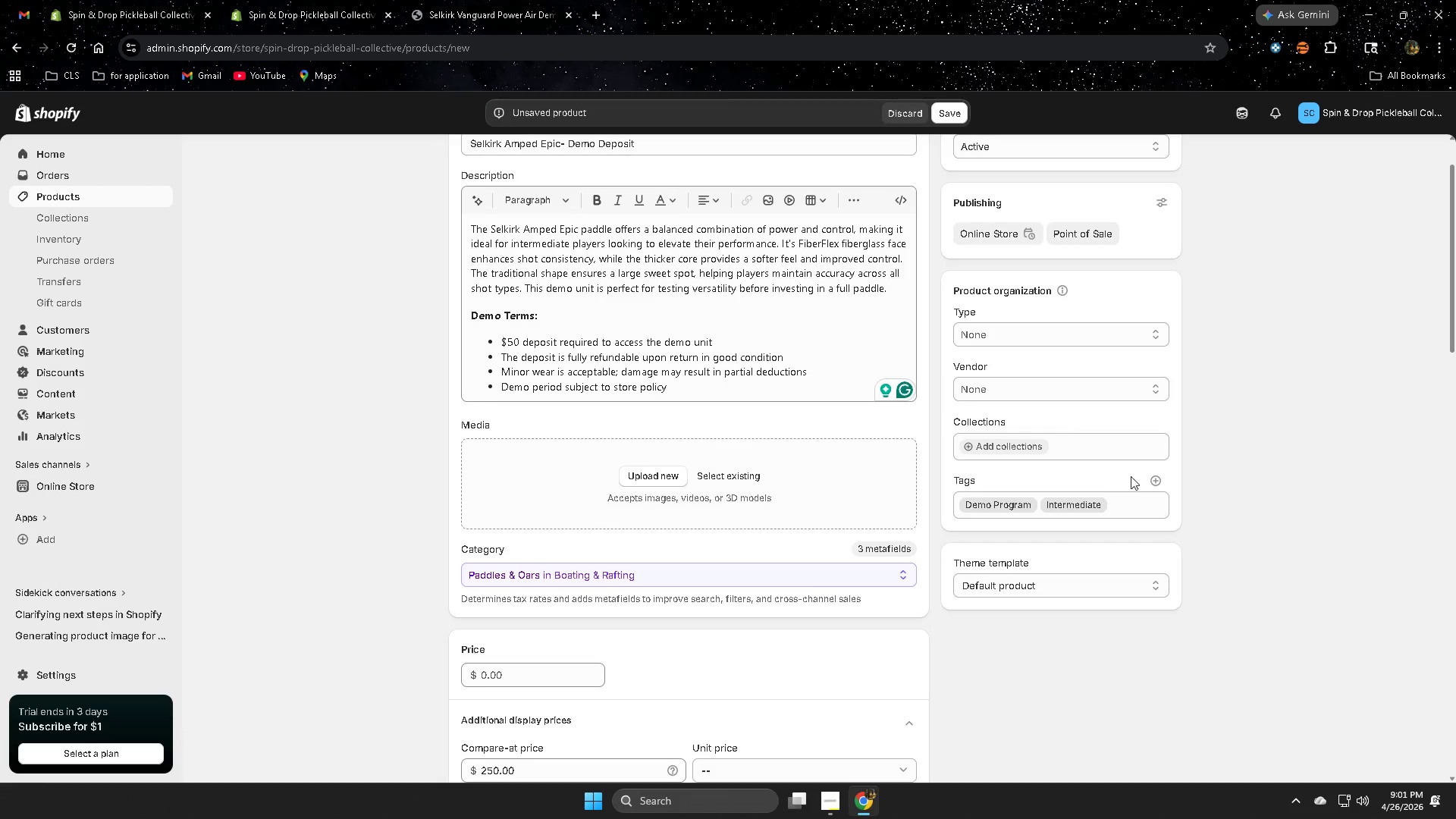 
left_click([1153, 479])
 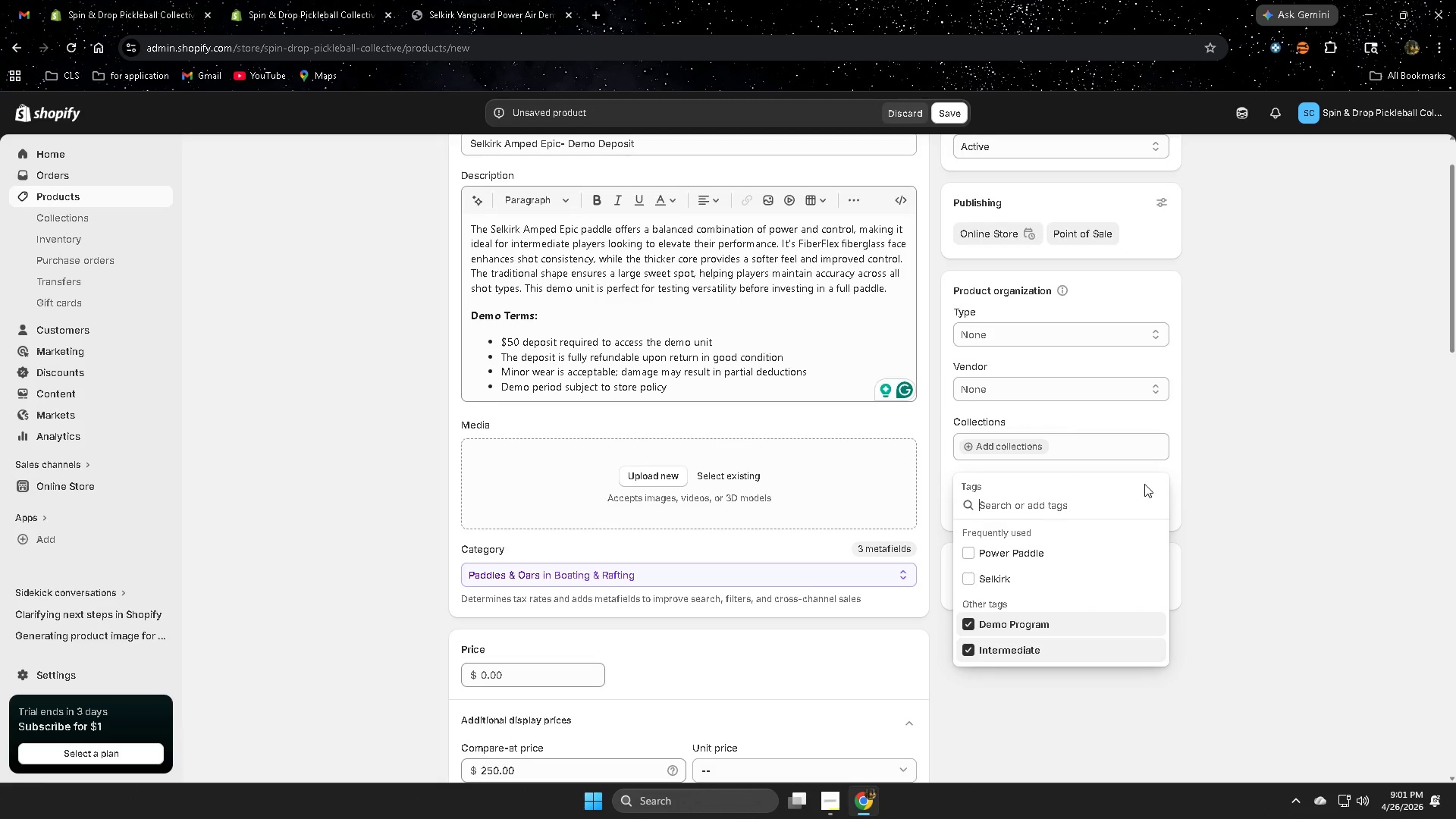 
type(All-Around Padlle)
key(Backspace)
key(Backspace)
key(Backspace)
type(dle)
 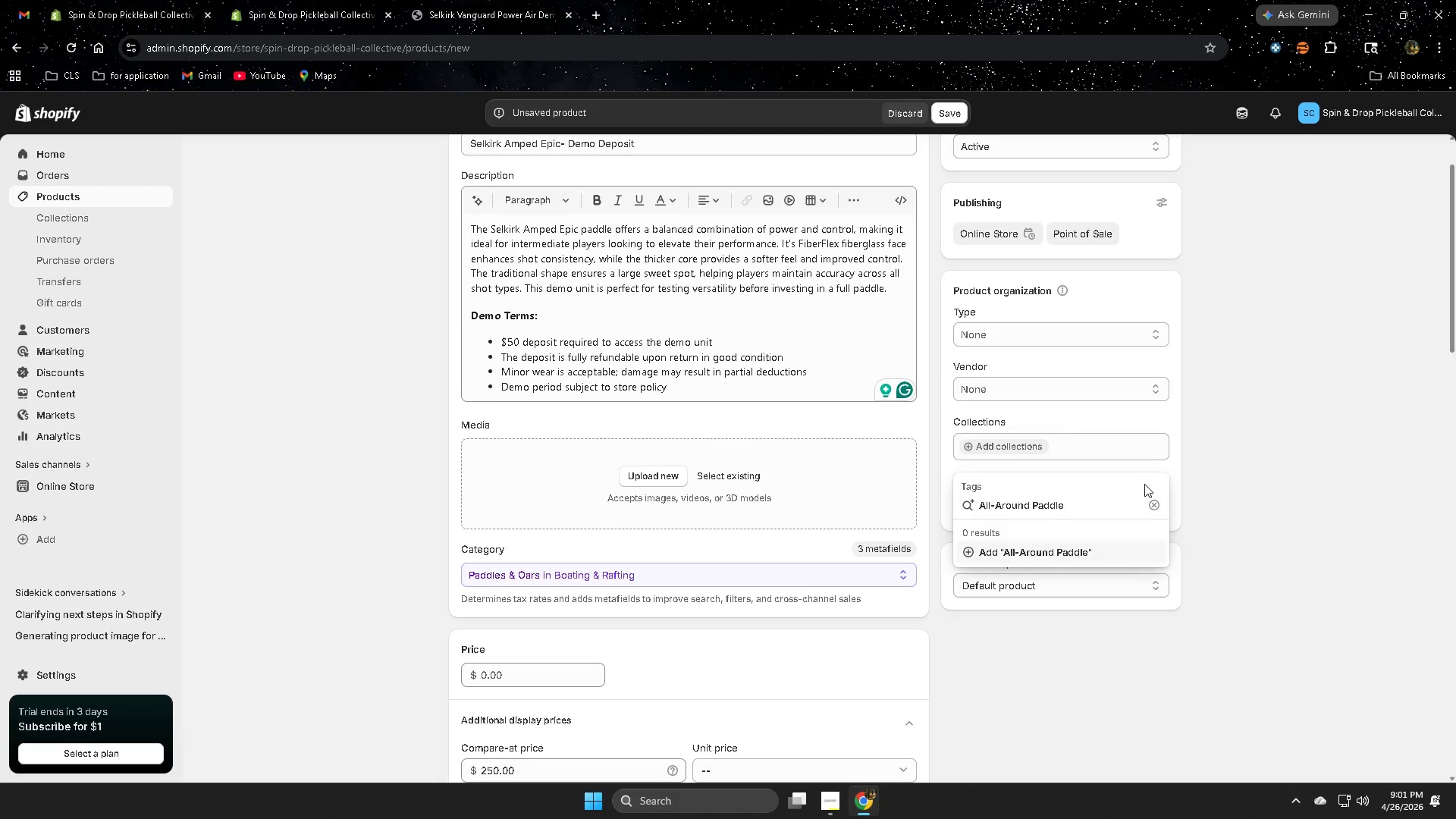 
key(Enter)
 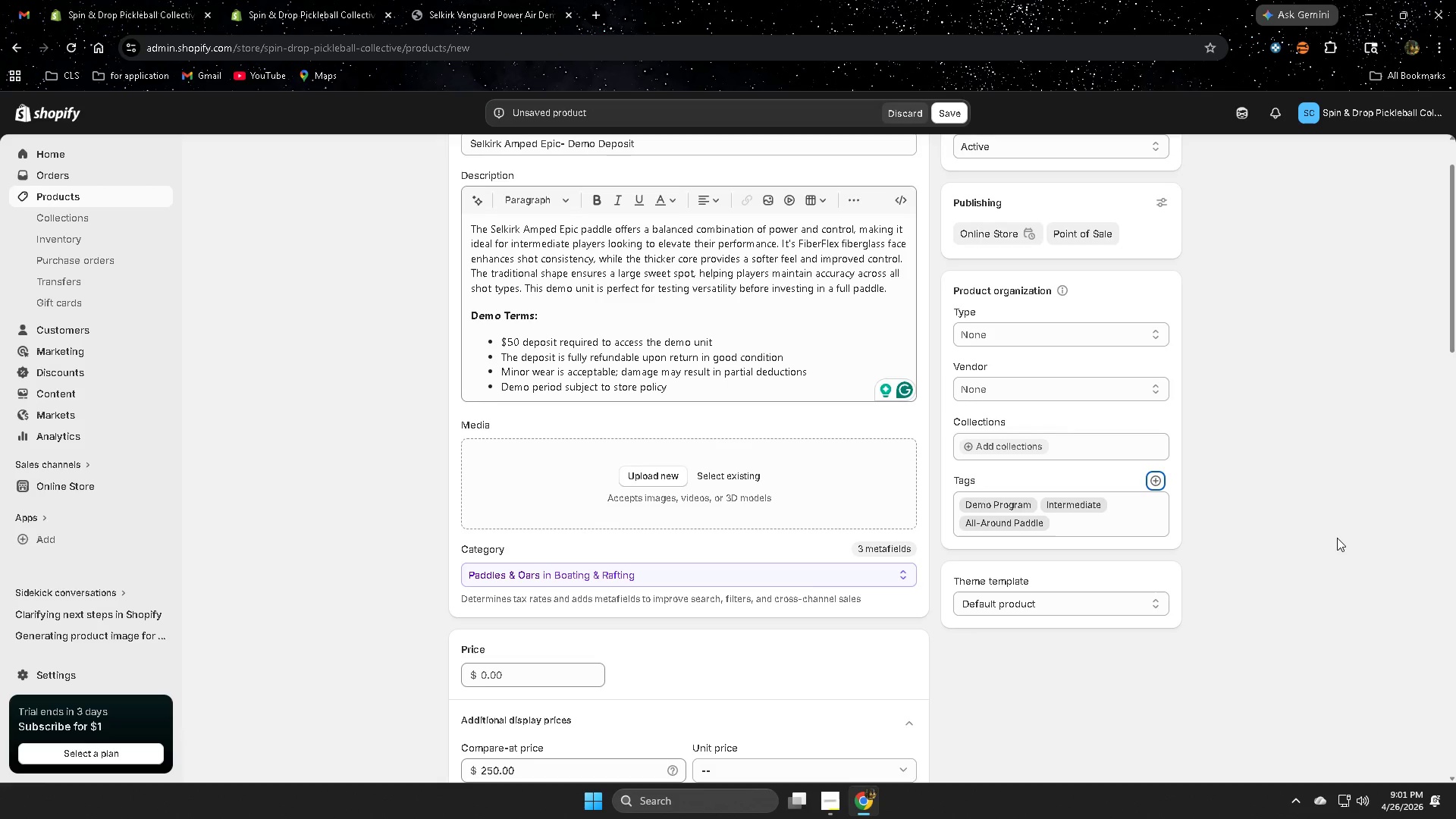 
left_click([1335, 538])
 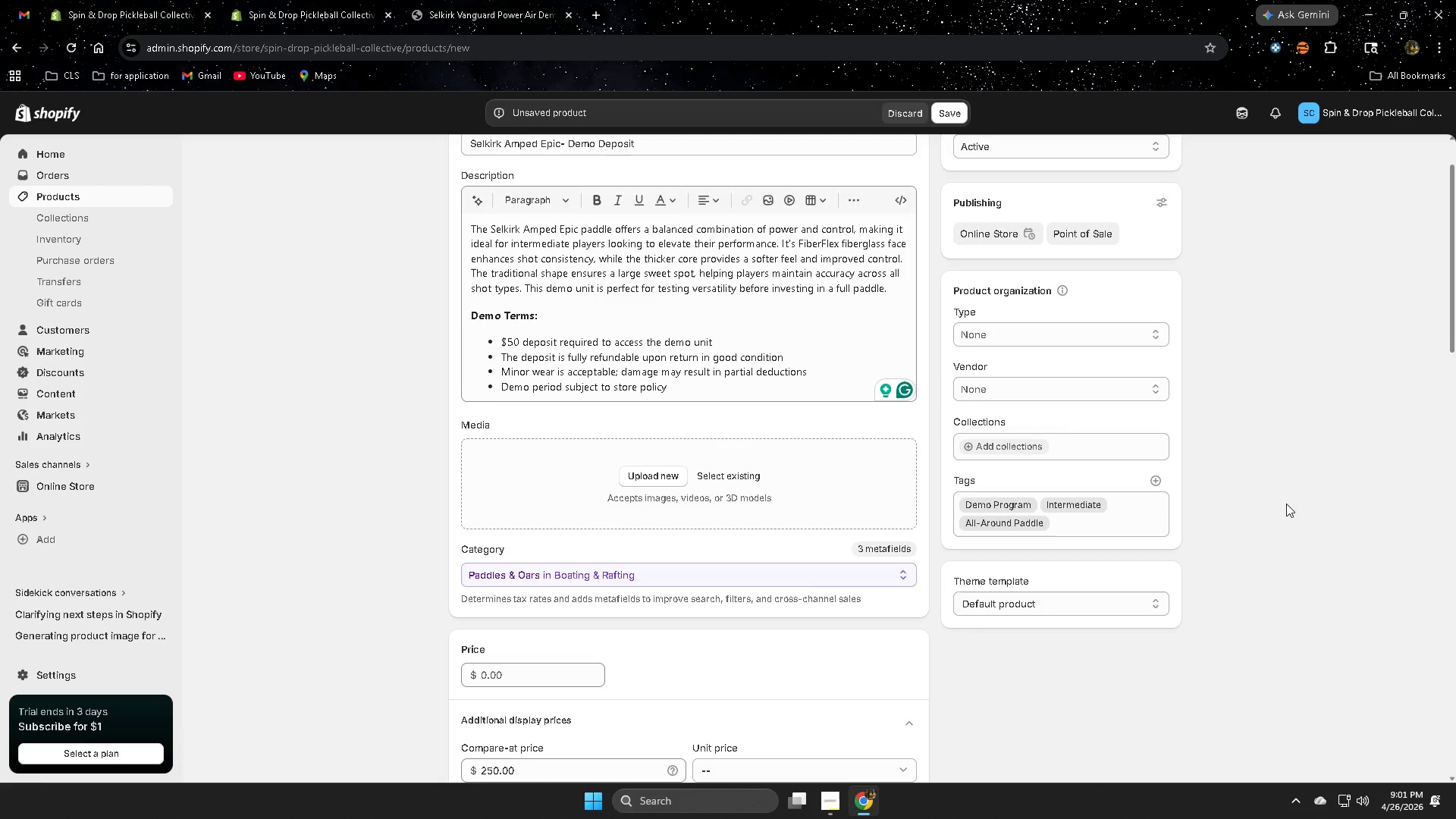 
wait(6.5)
 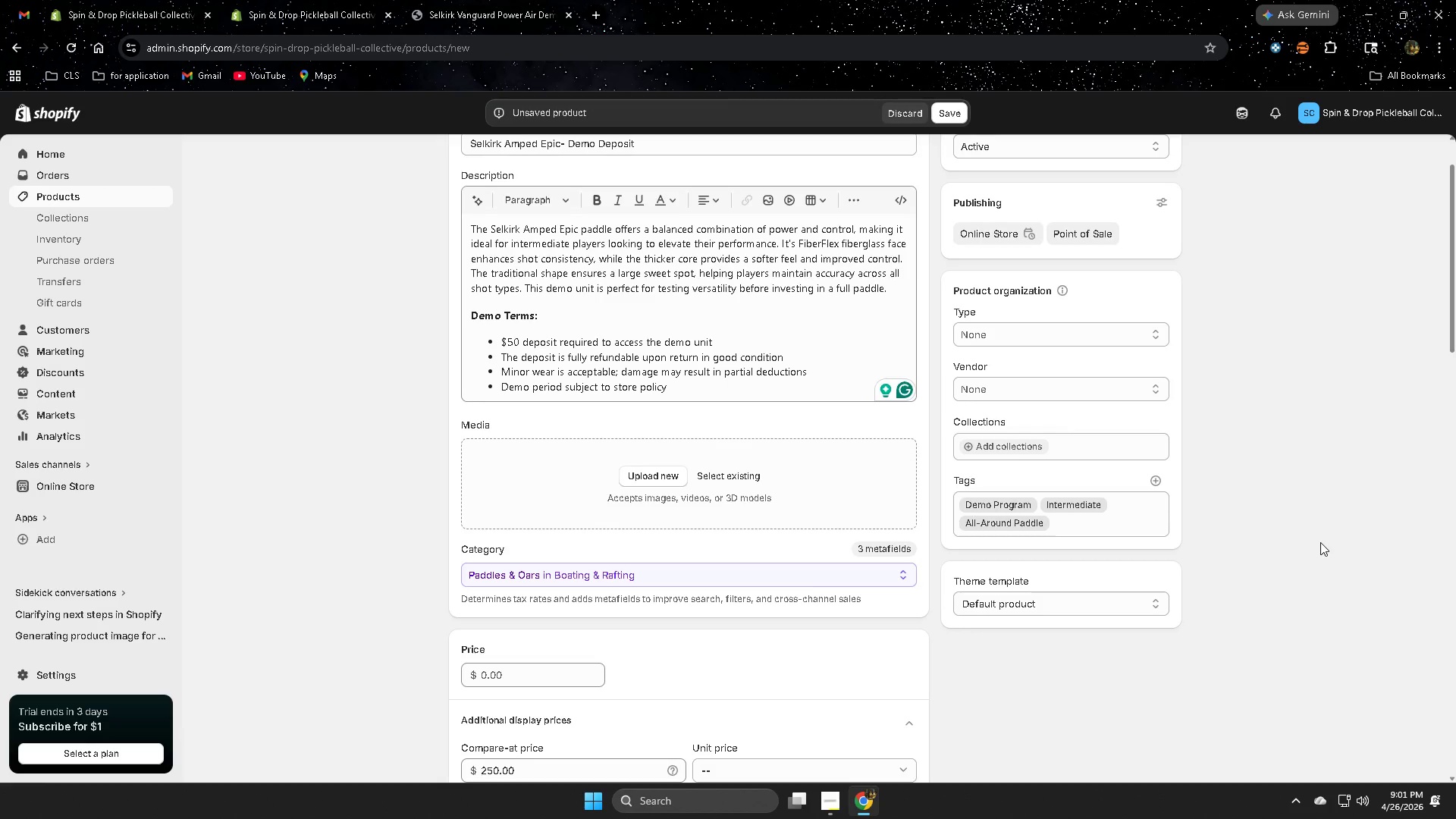 
left_click([1034, 391])
 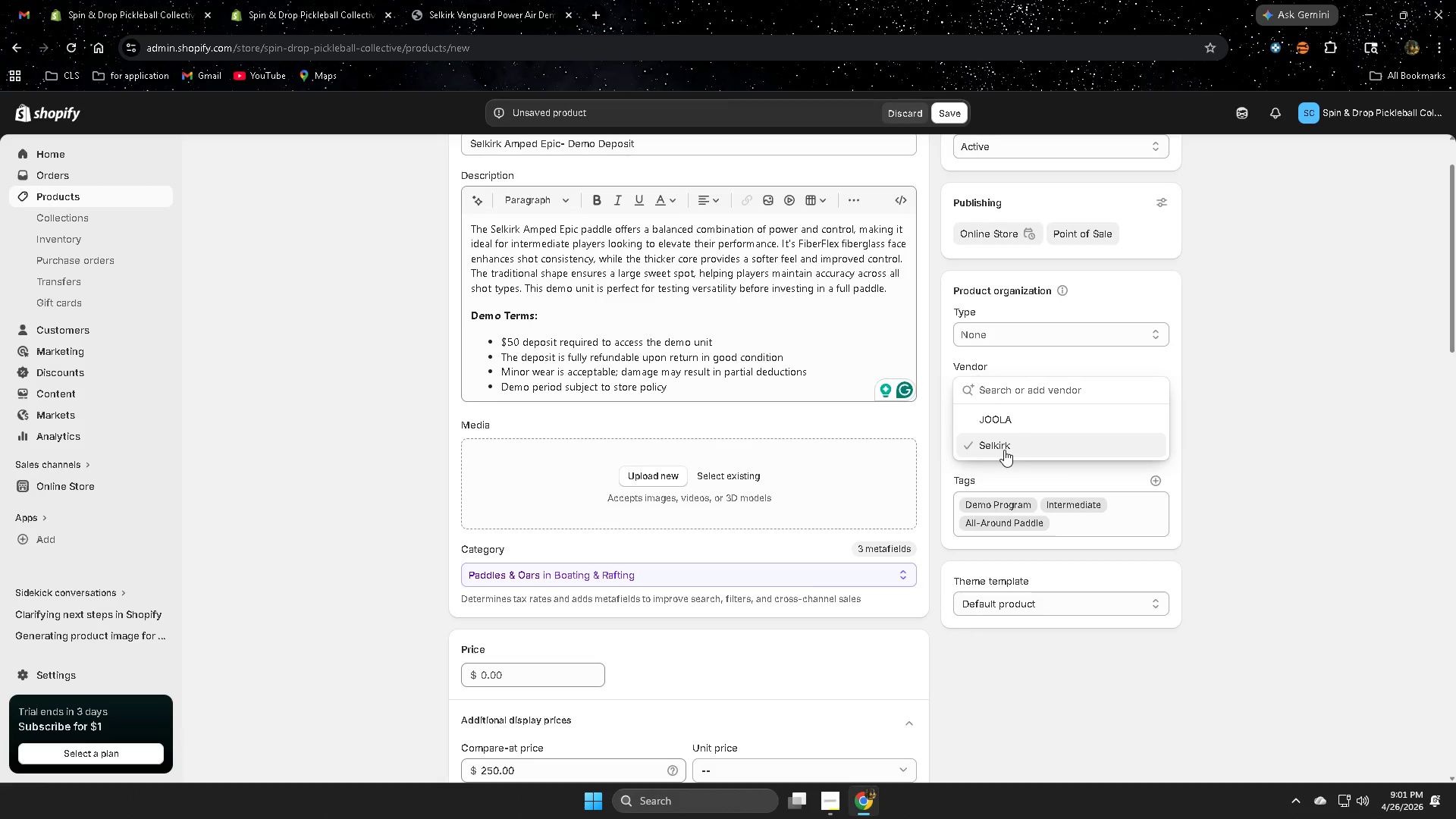 
double_click([1321, 524])
 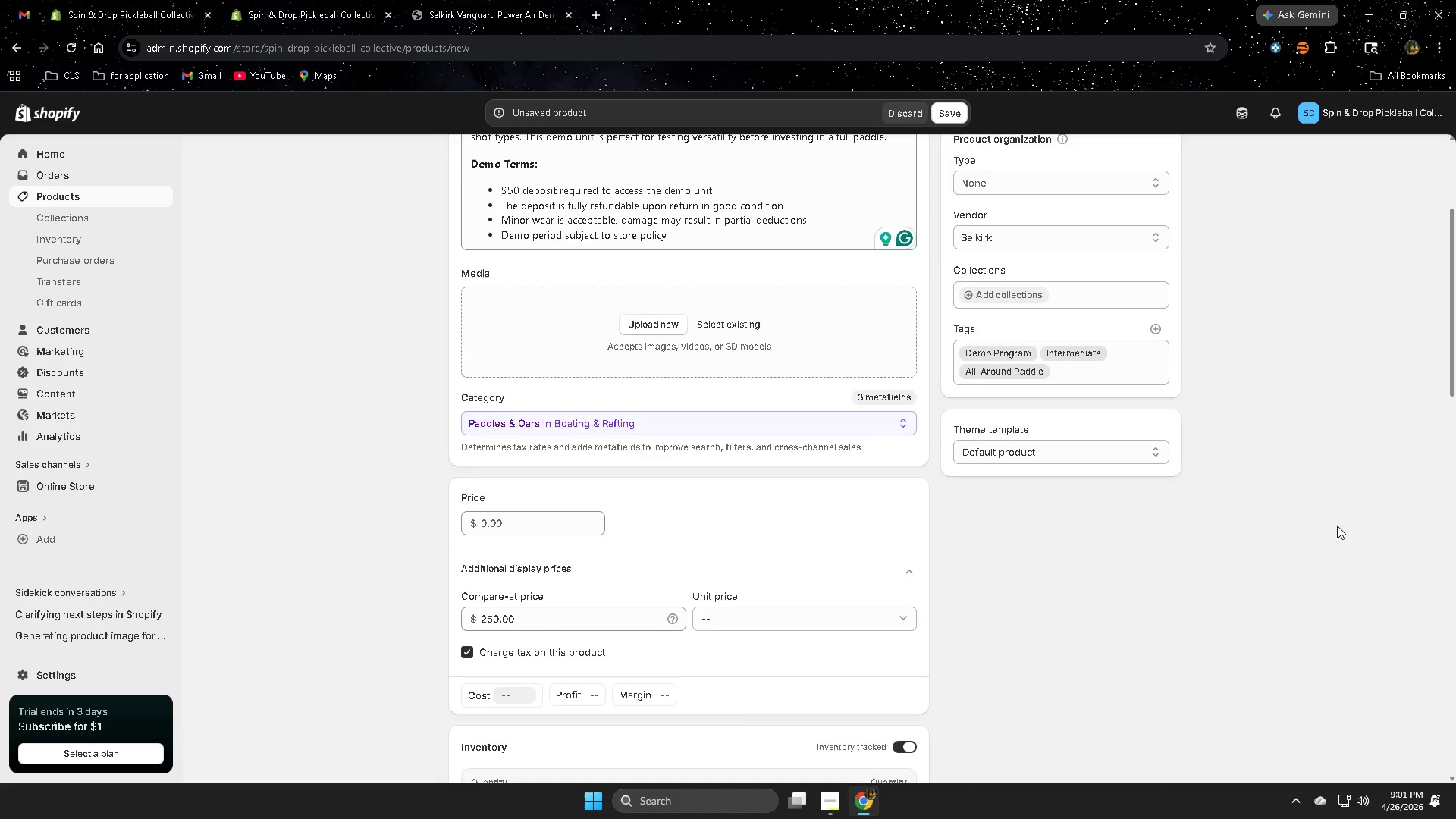 
scroll: coordinate [1337, 526], scroll_direction: down, amount: 4.0
 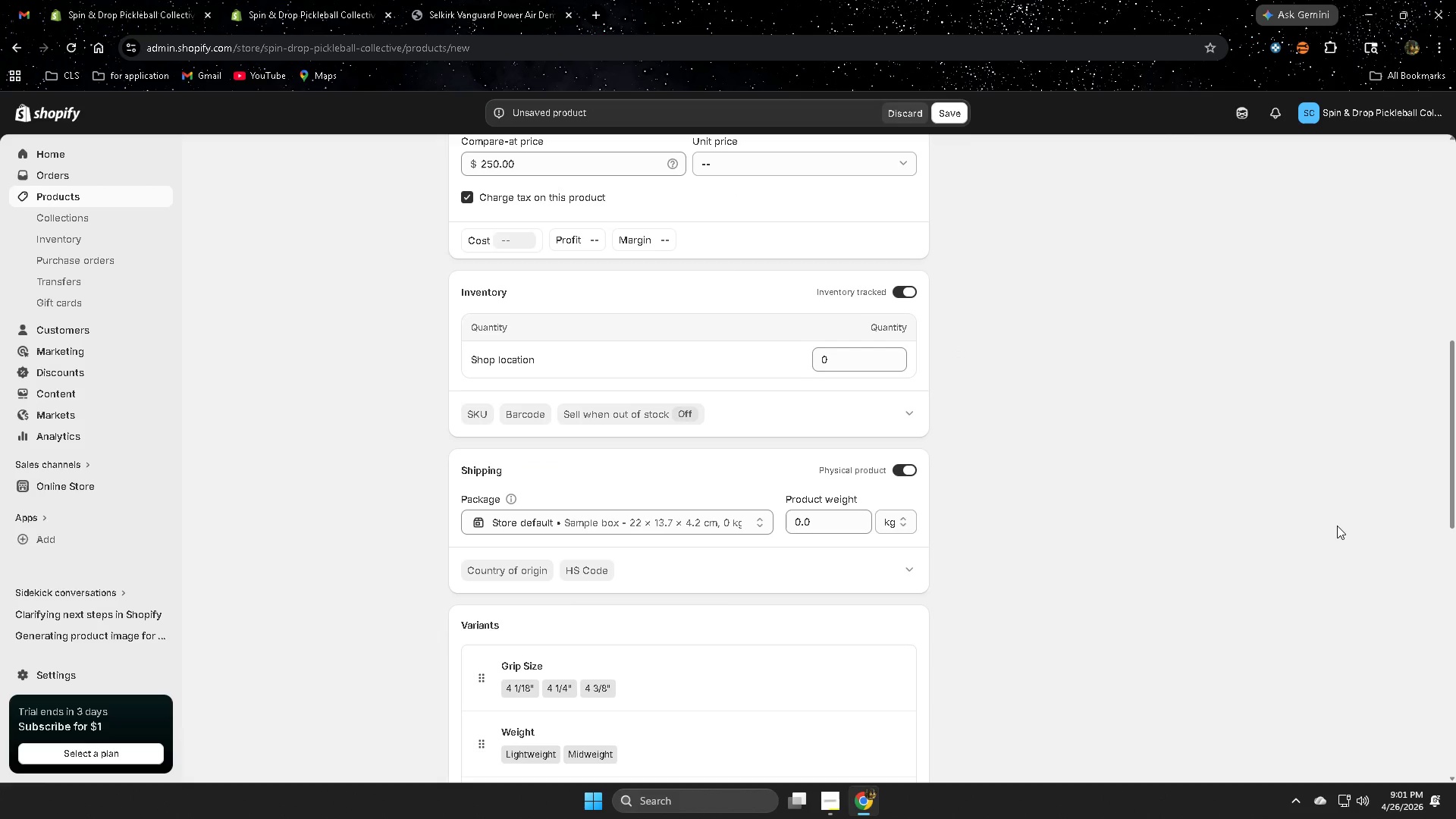 
scroll: coordinate [1337, 526], scroll_direction: up, amount: 14.0
 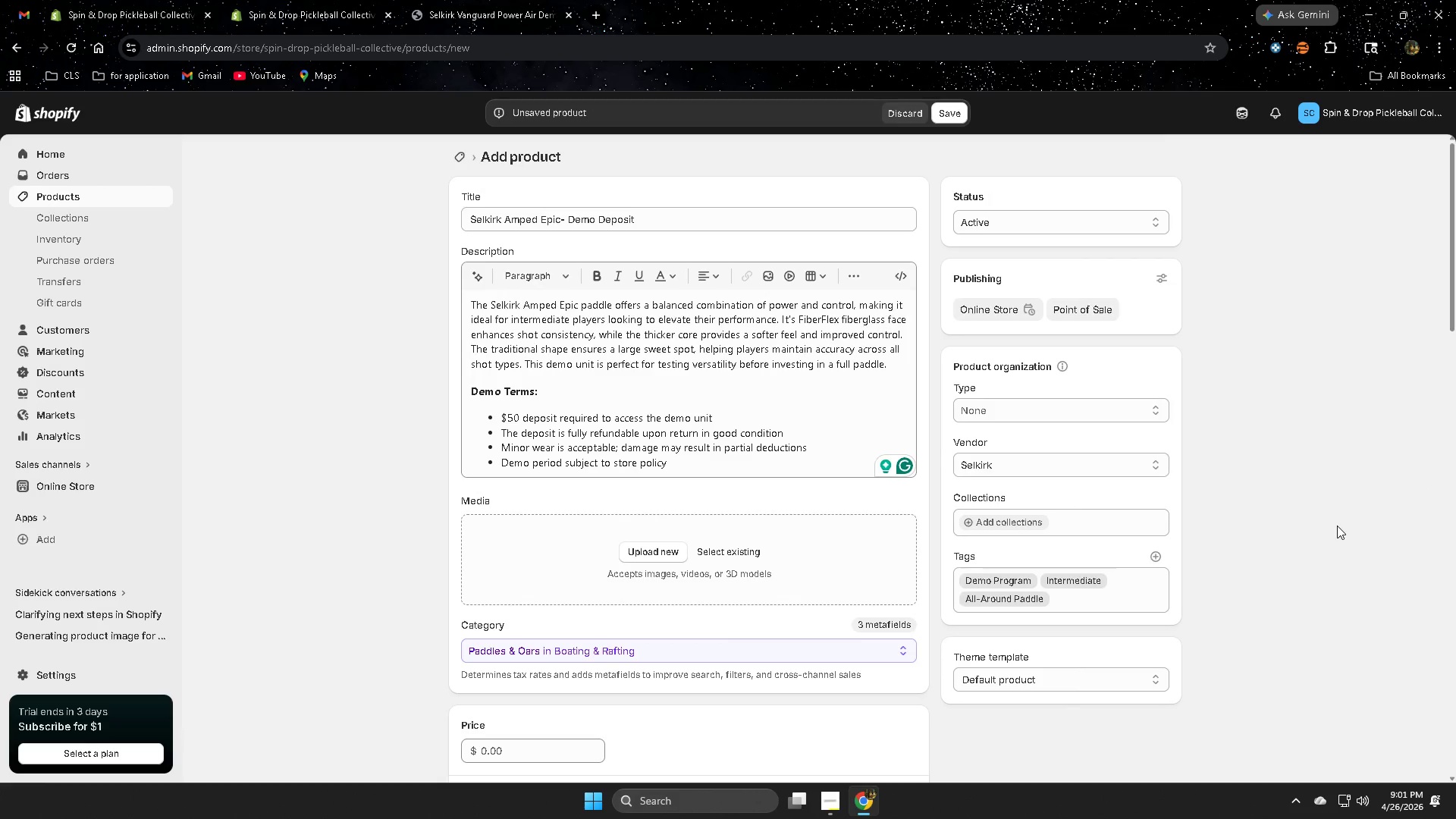 
scroll: coordinate [1337, 526], scroll_direction: down, amount: 4.0
 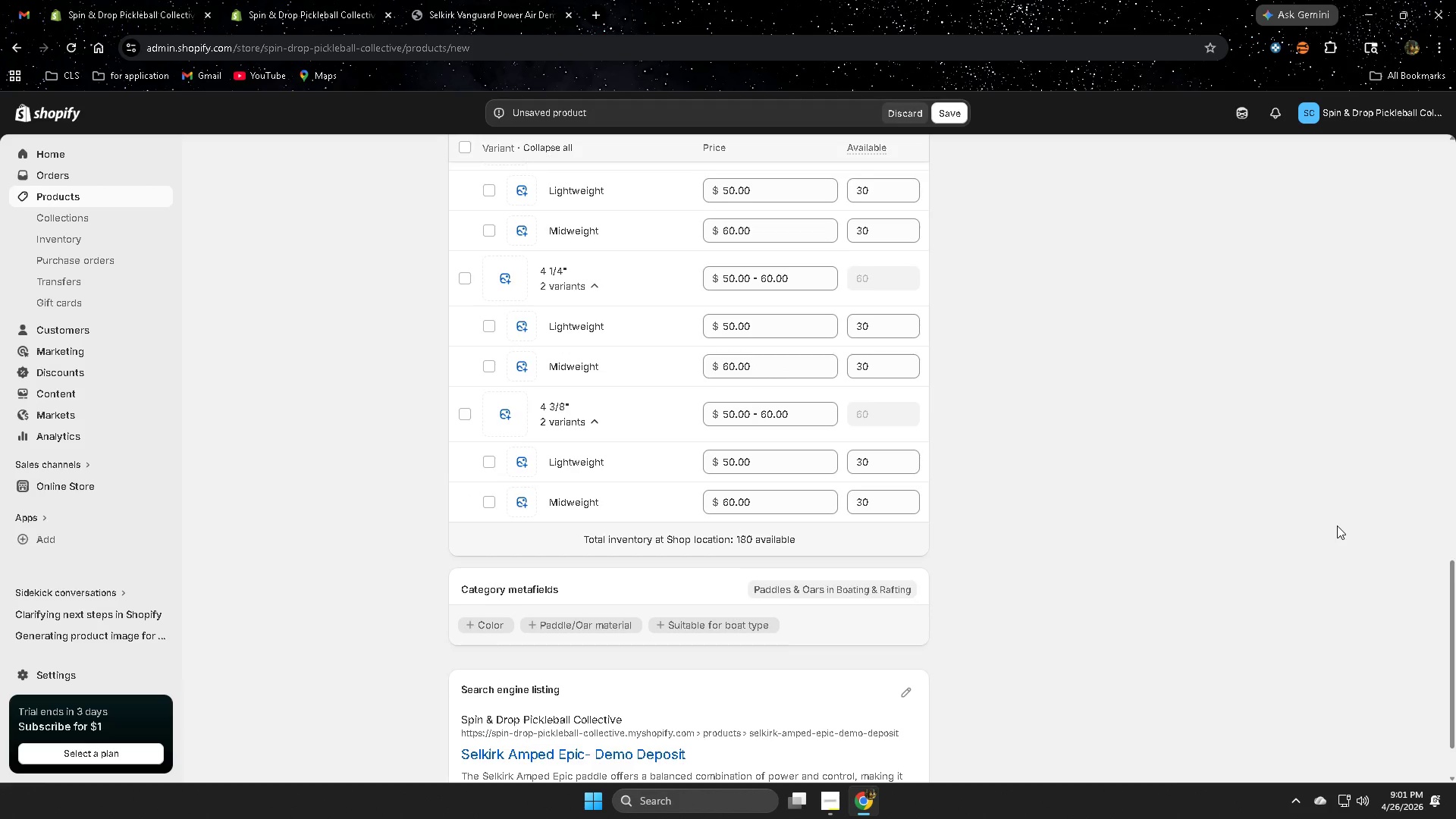 
left_click([908, 608])
 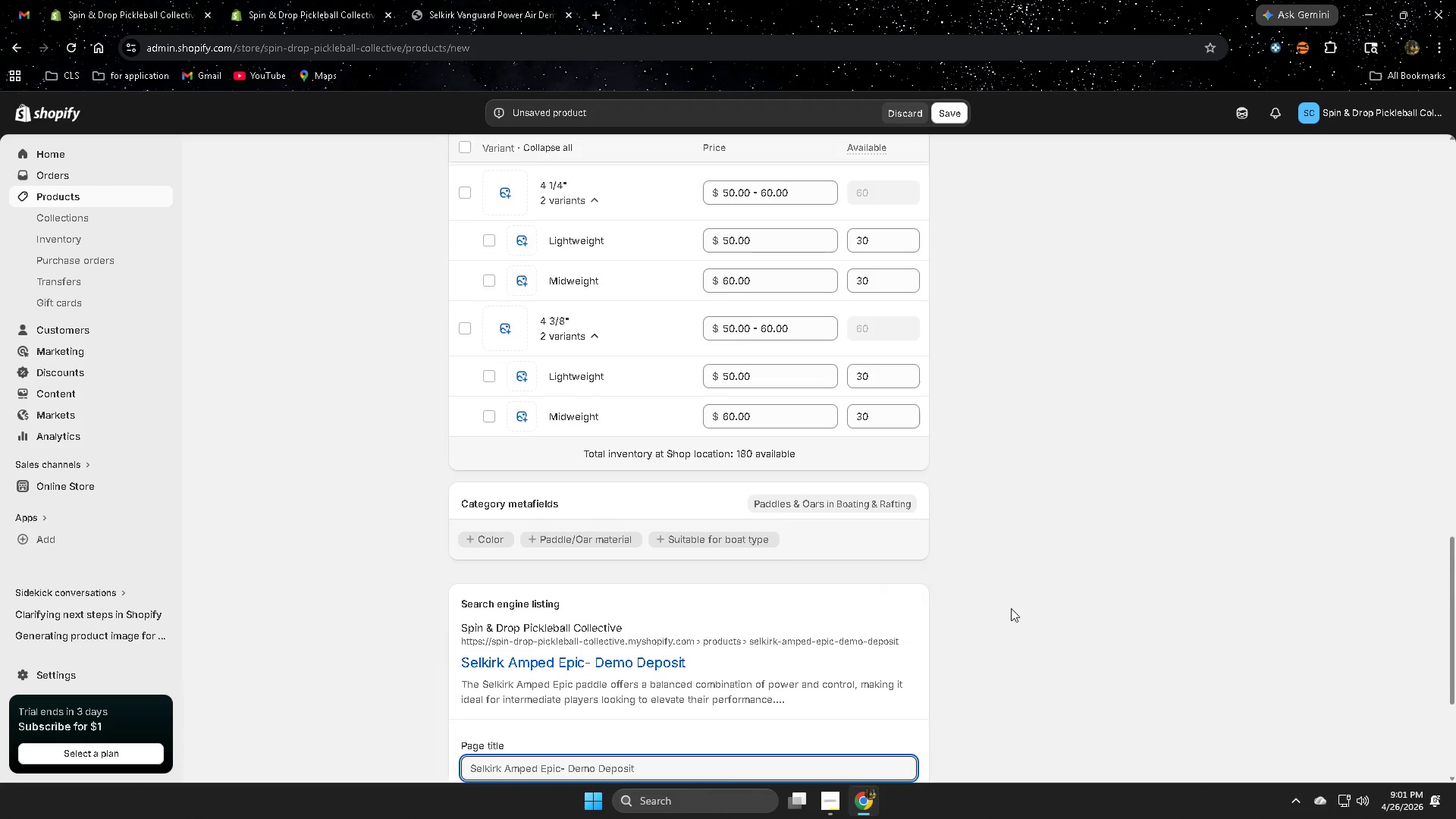 
scroll: coordinate [1012, 607], scroll_direction: down, amount: 6.0
 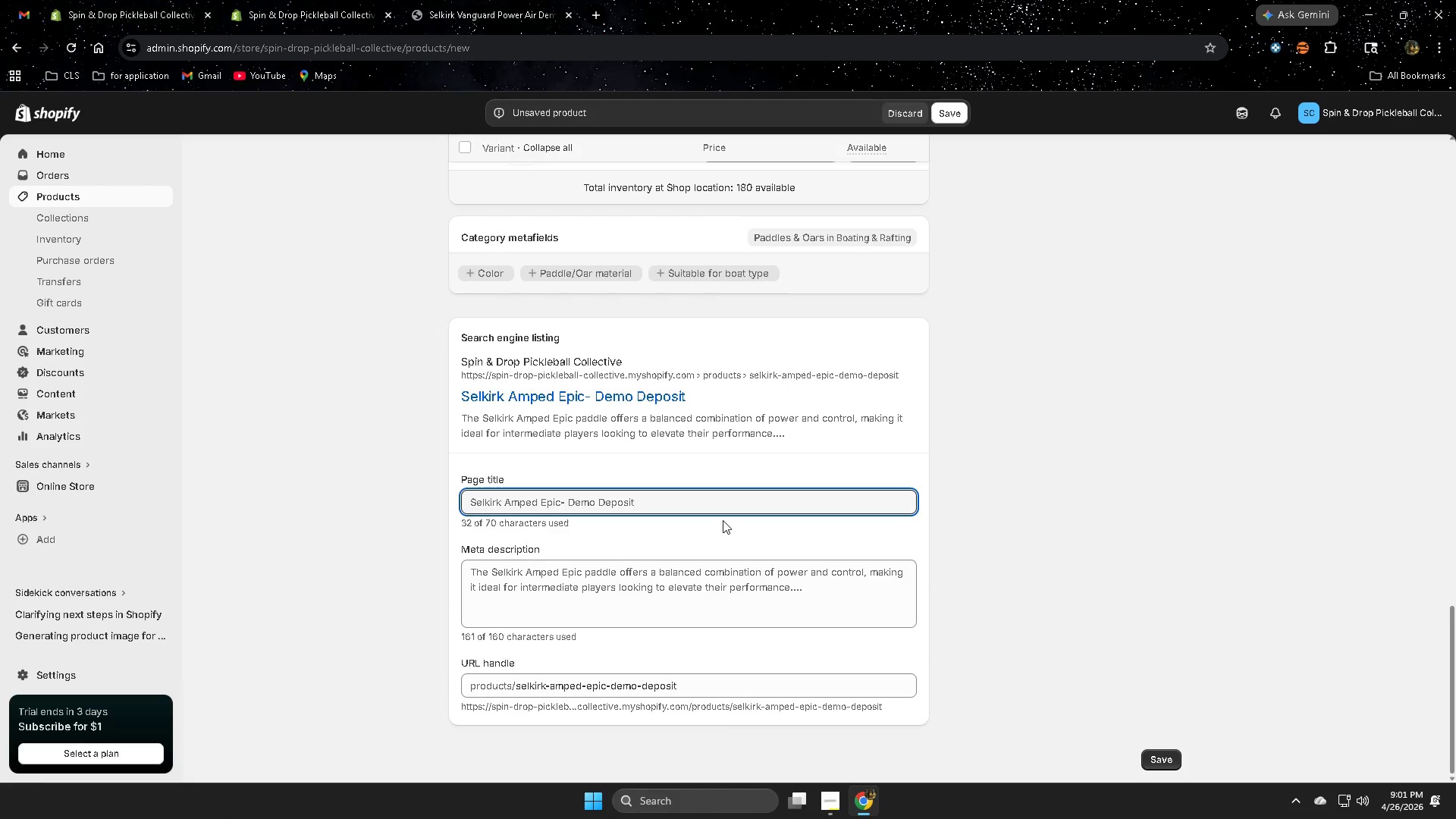 
left_click([692, 506])
 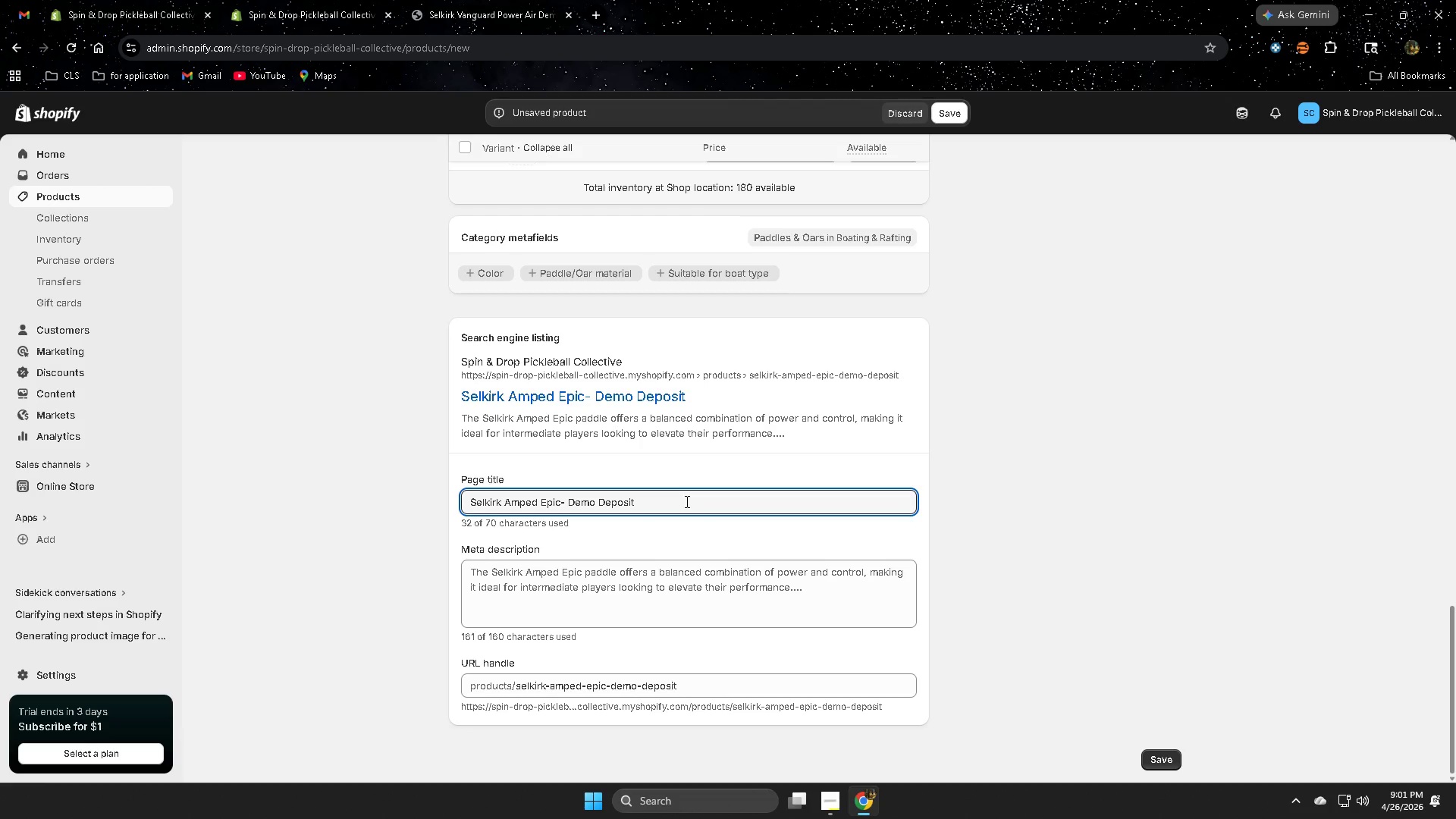 
wait(5.55)
 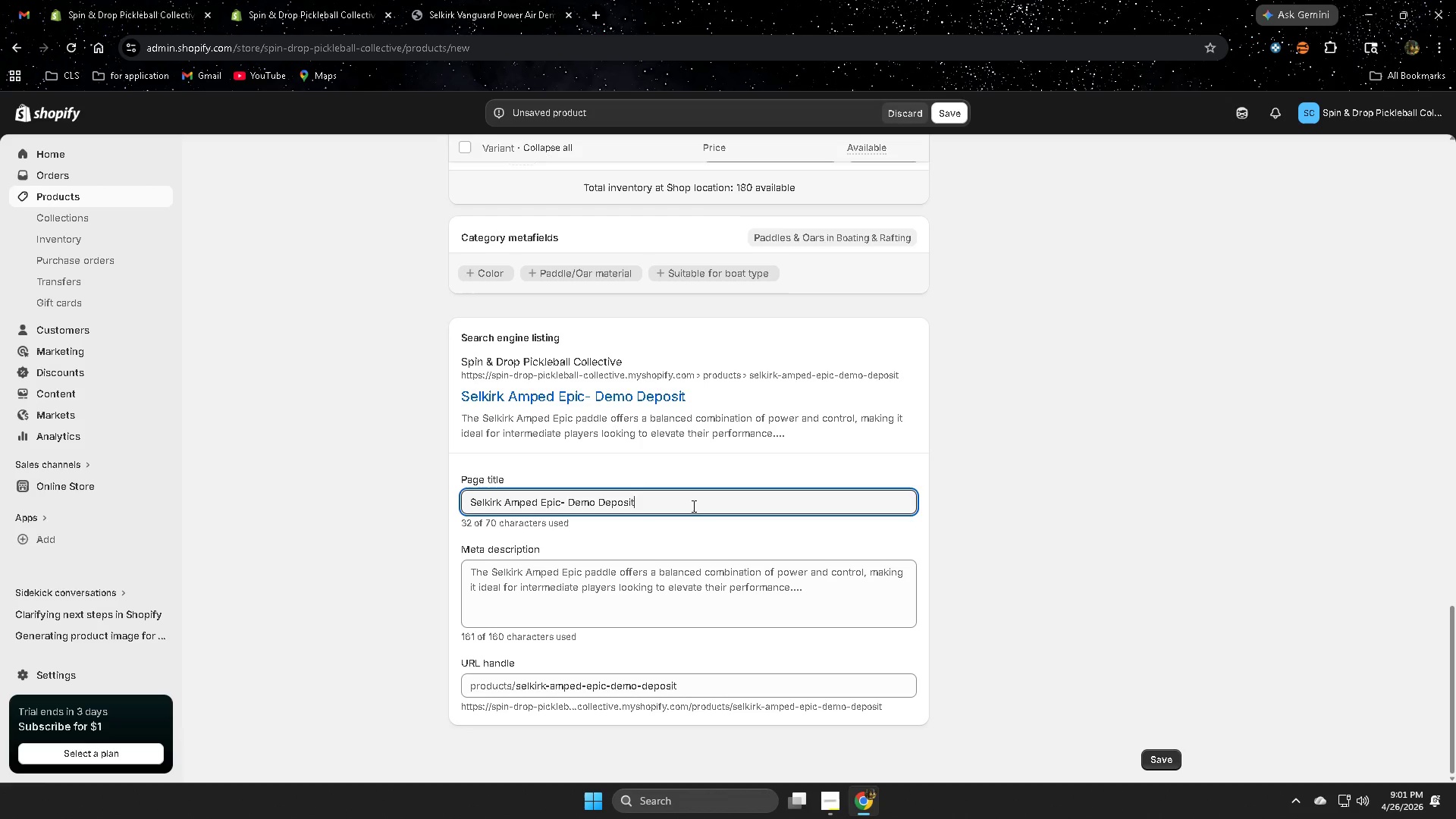 
hold_key(key=ArrowLeft, duration=0.89)
 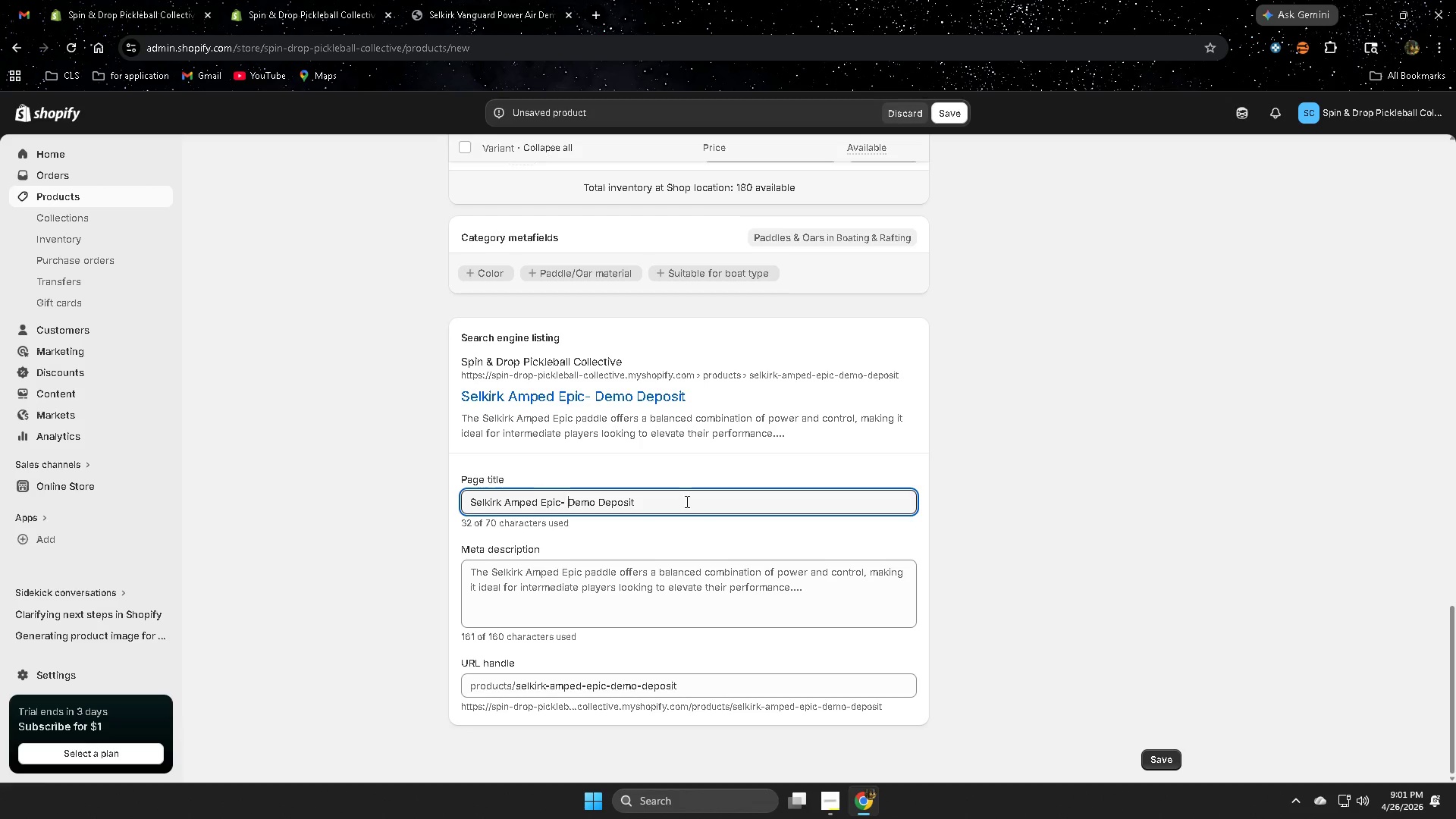 
key(ArrowRight)
 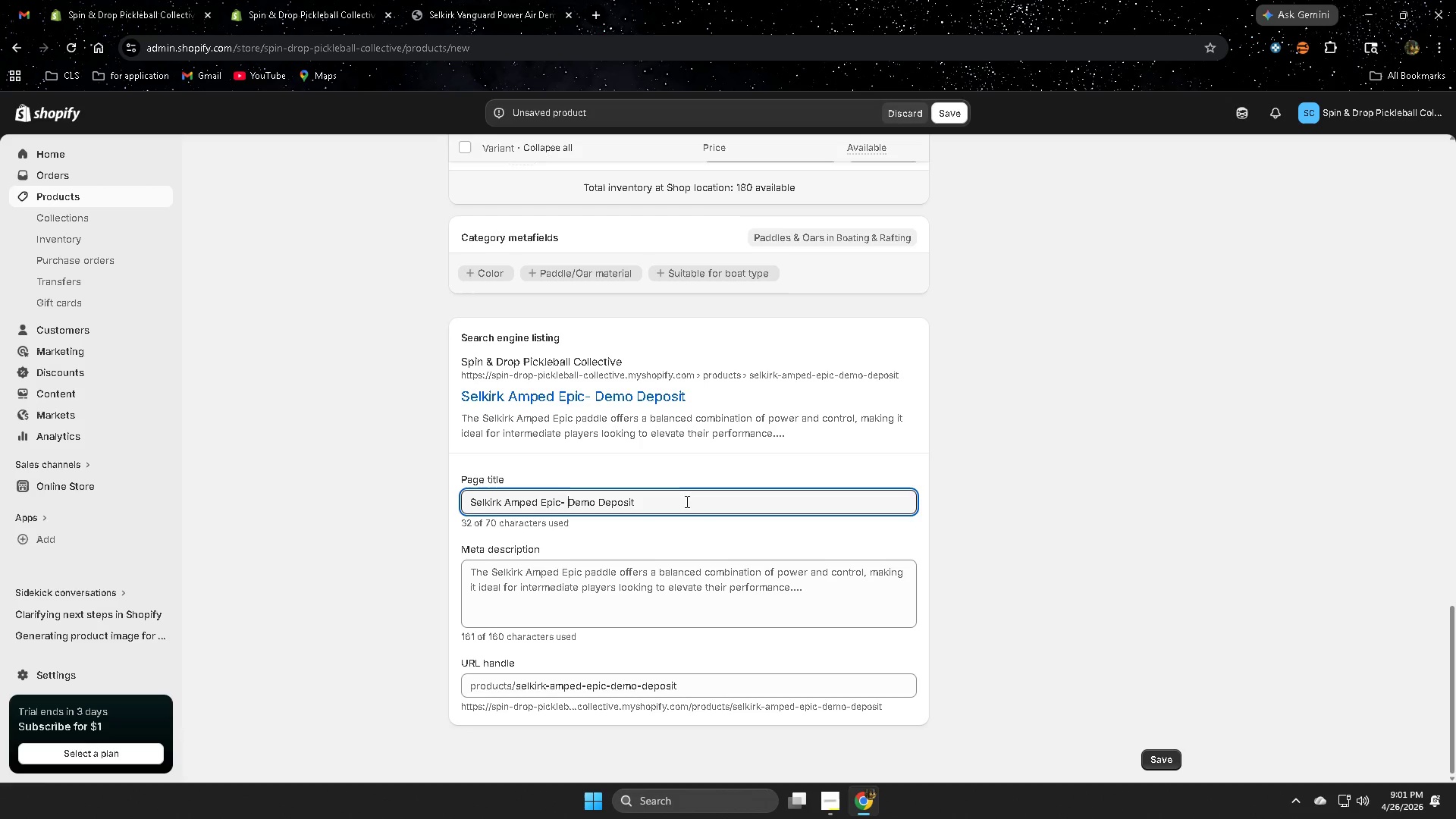 
key(ArrowLeft)
 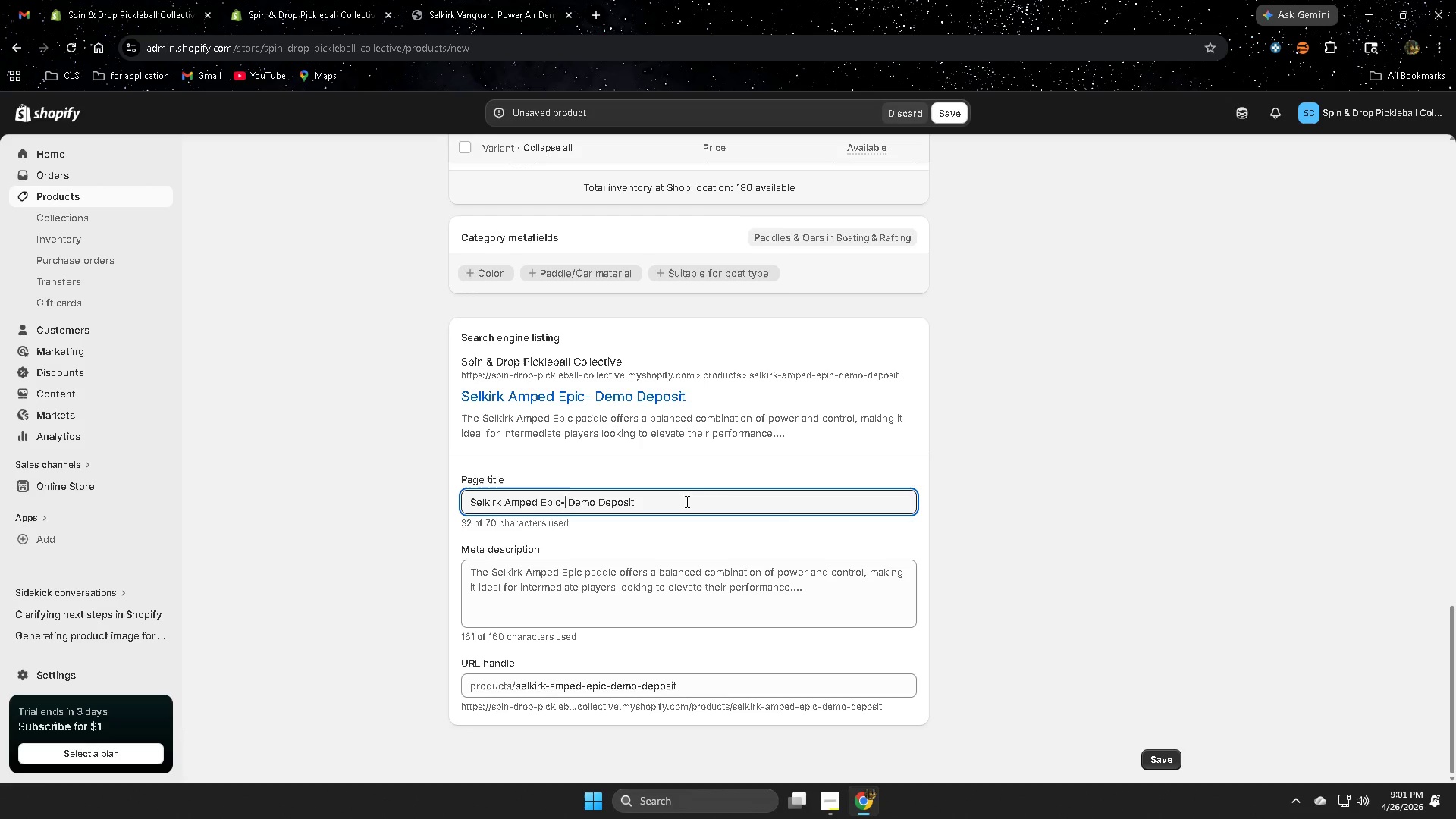 
key(Backspace)
 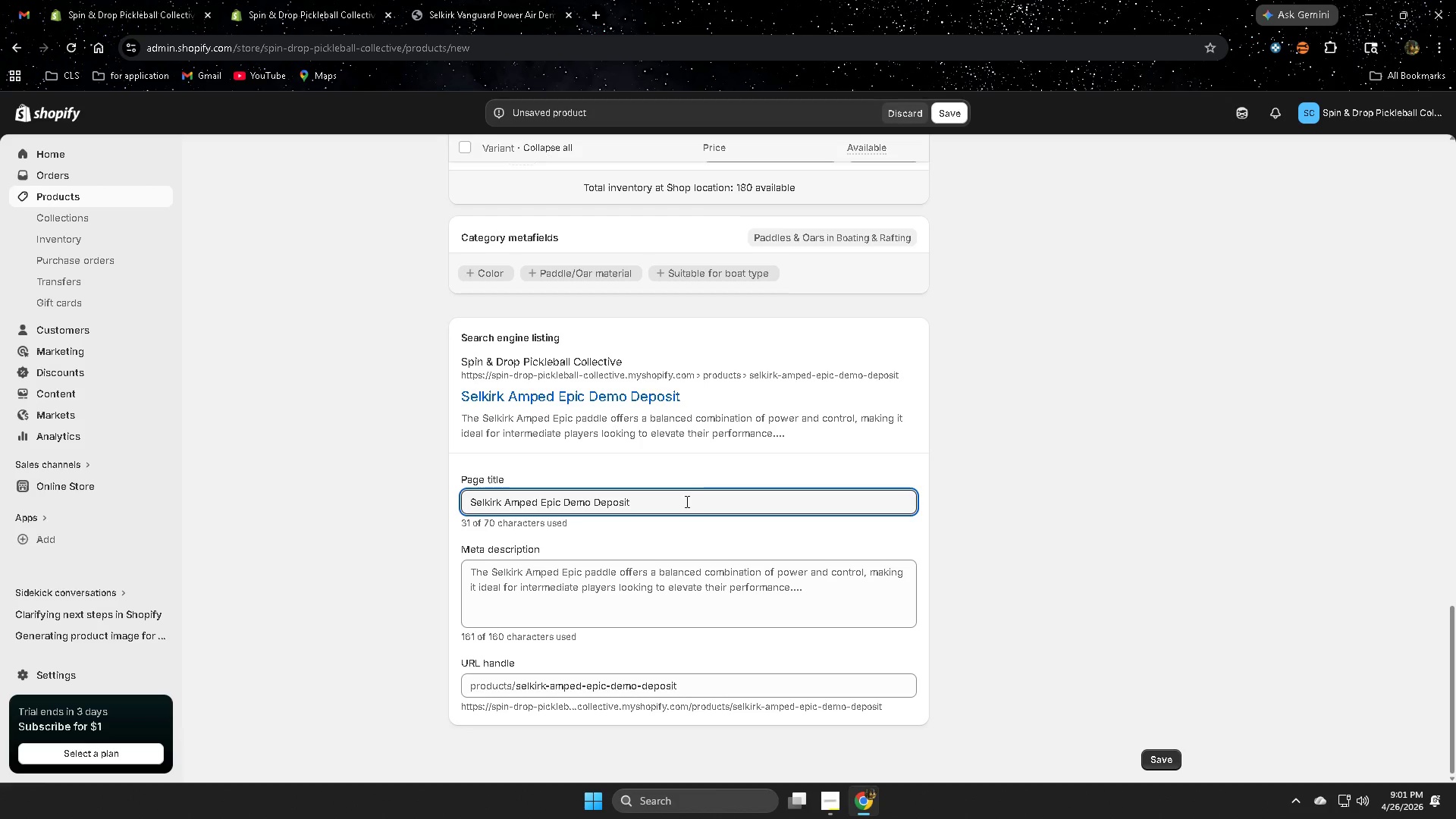 
wait(7.64)
 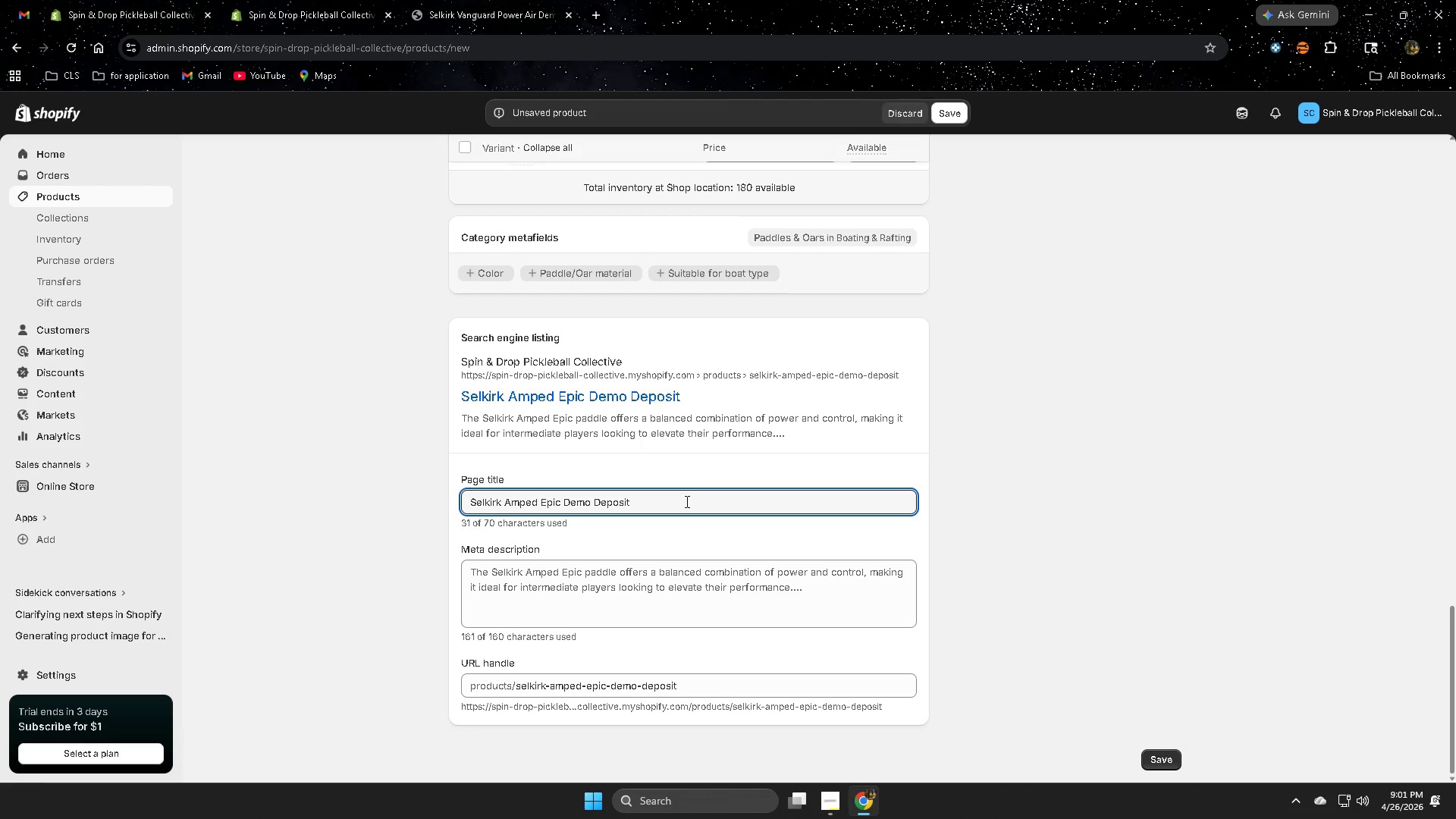 
key(ArrowLeft)
 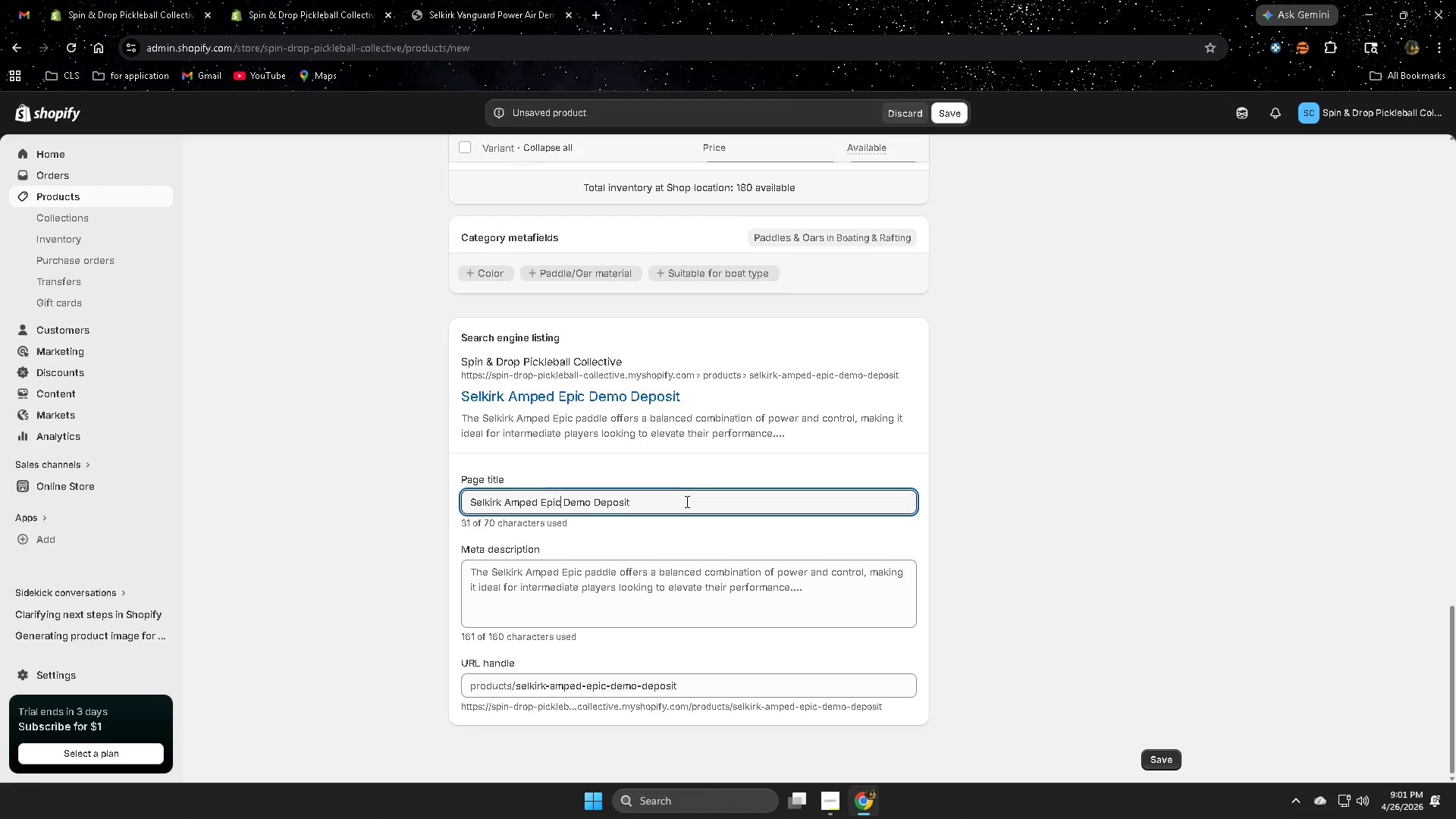 
key(ArrowRight)
 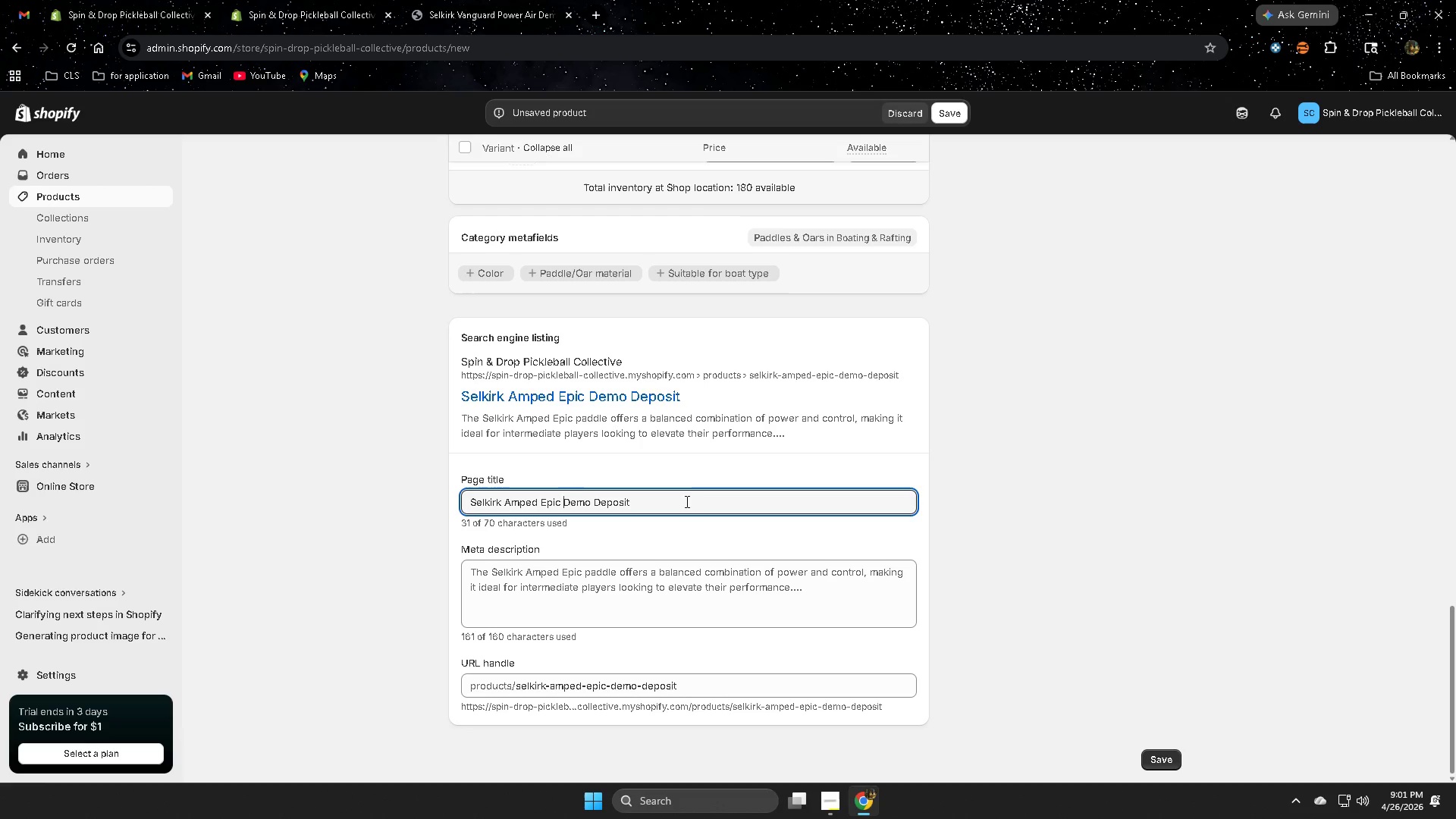 
key(ArrowRight)
 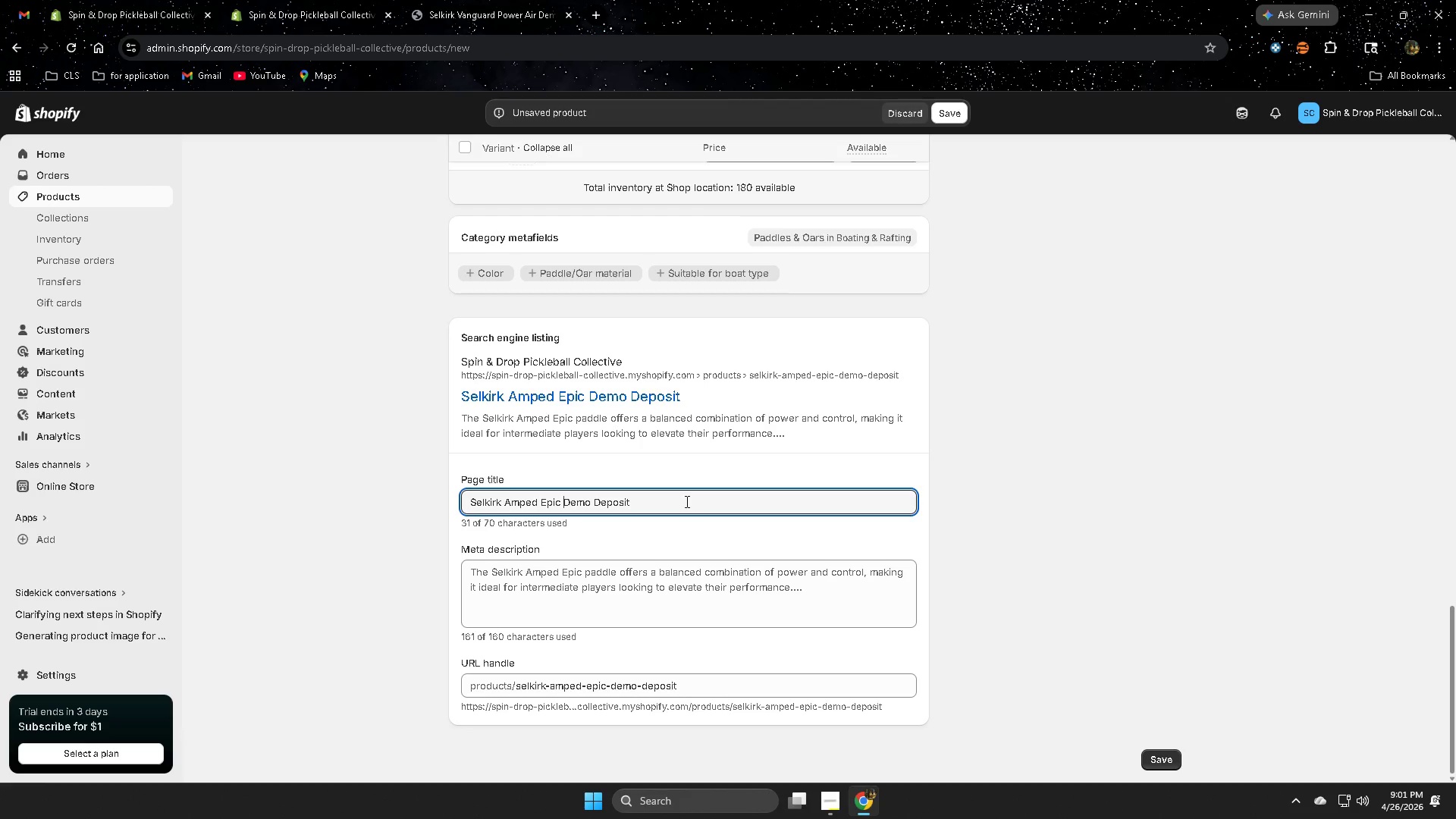 
key(ArrowRight)
 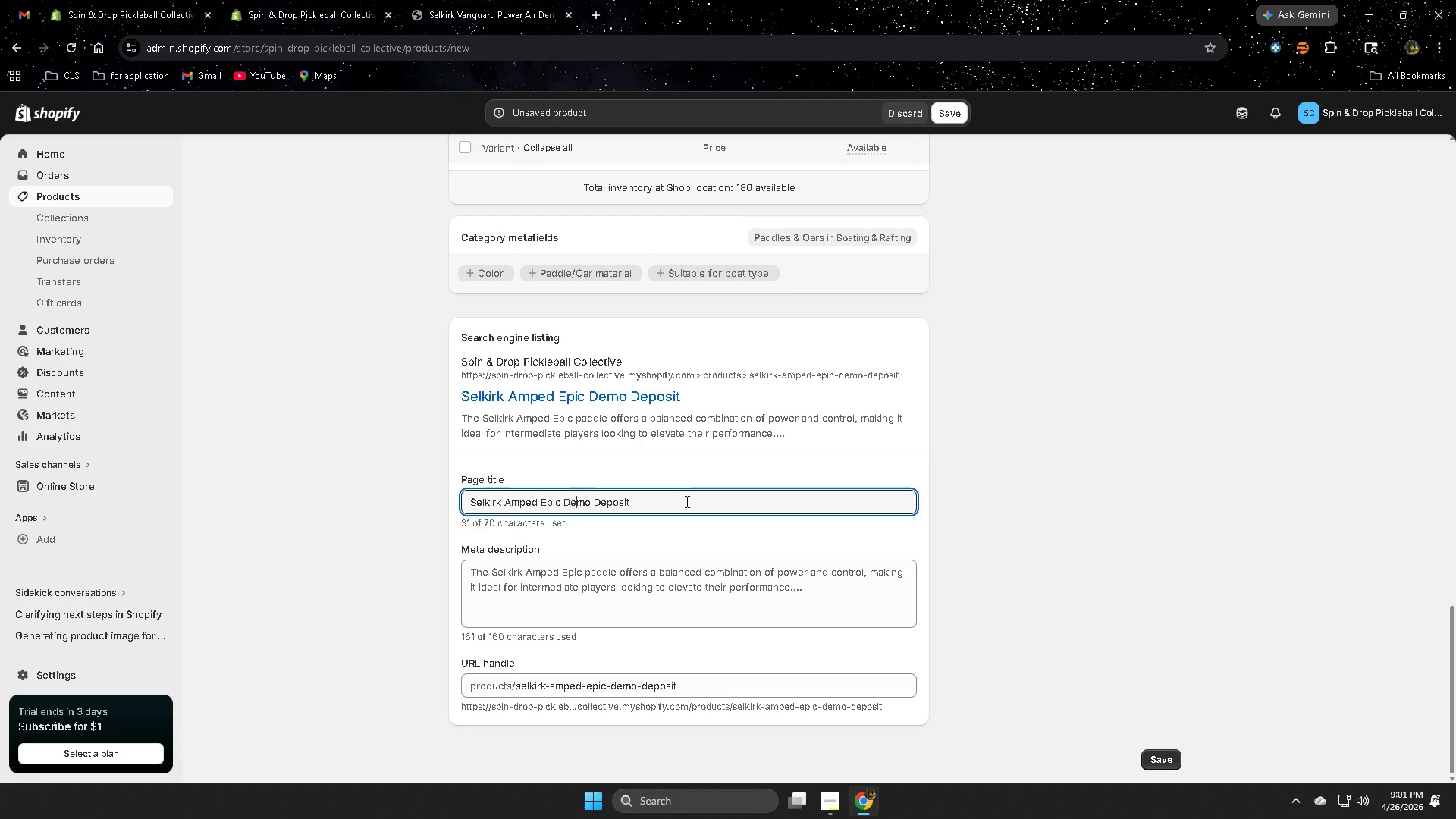 
key(ArrowRight)
 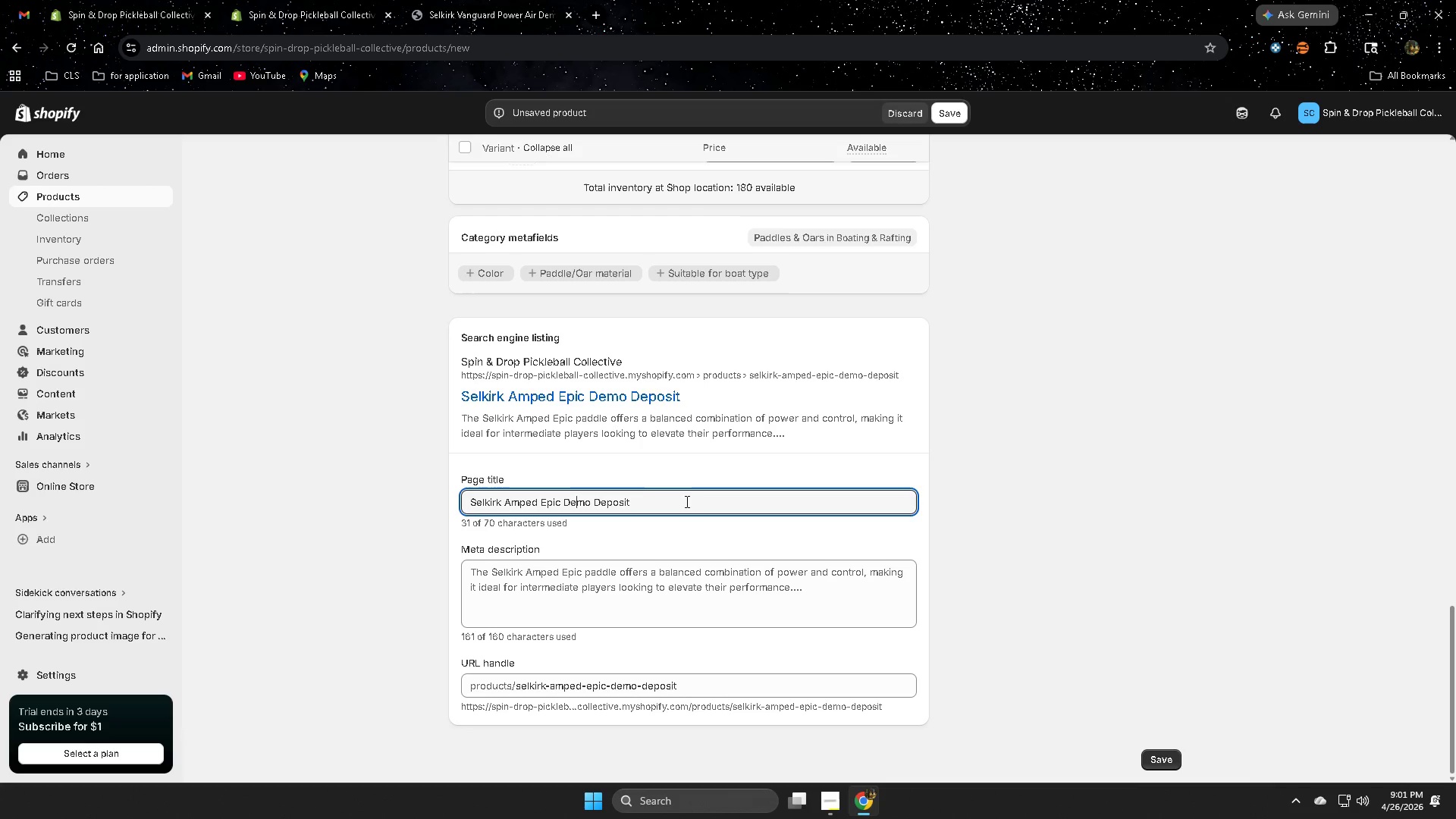 
key(ArrowRight)
 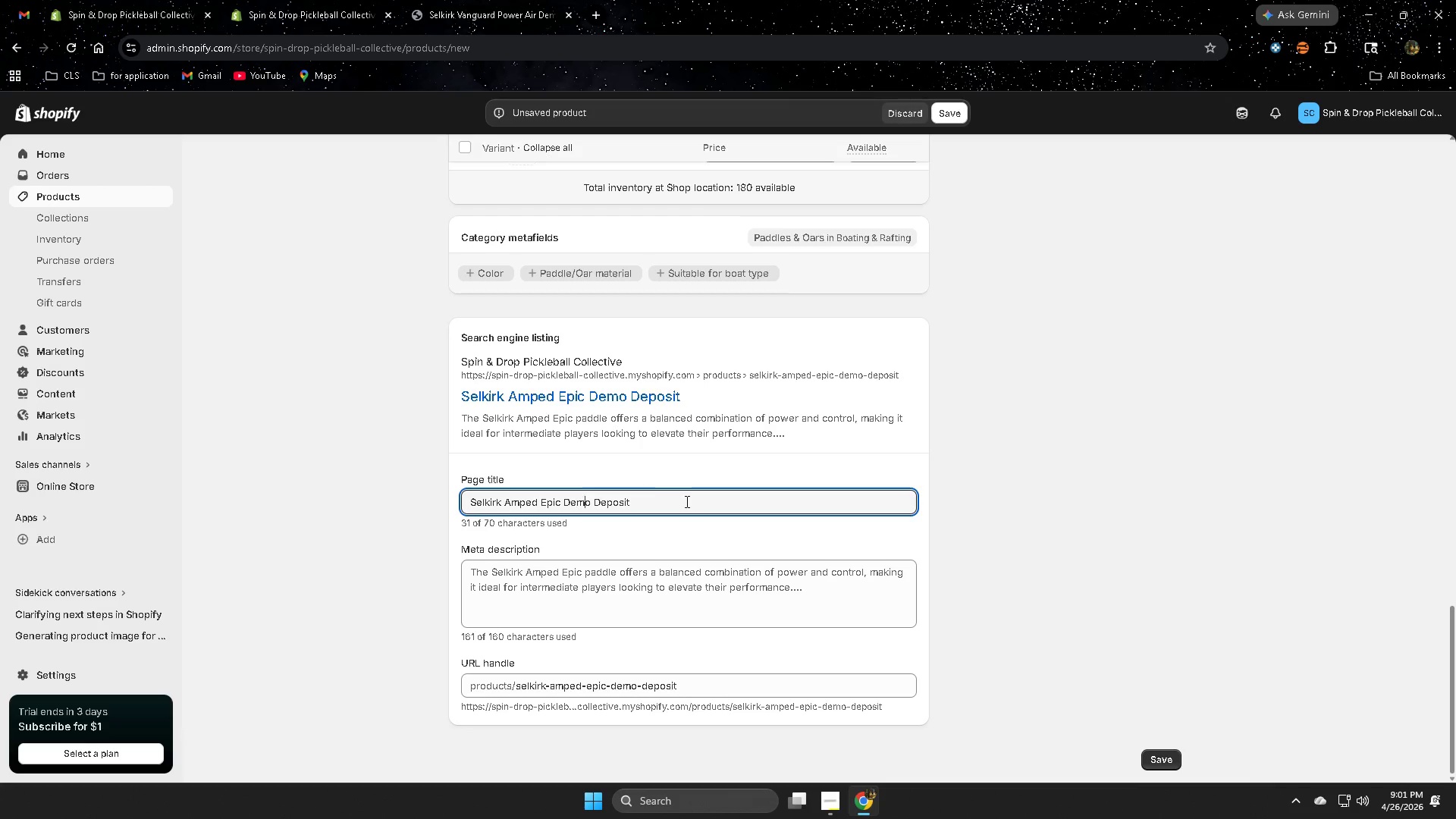 
key(ArrowRight)
 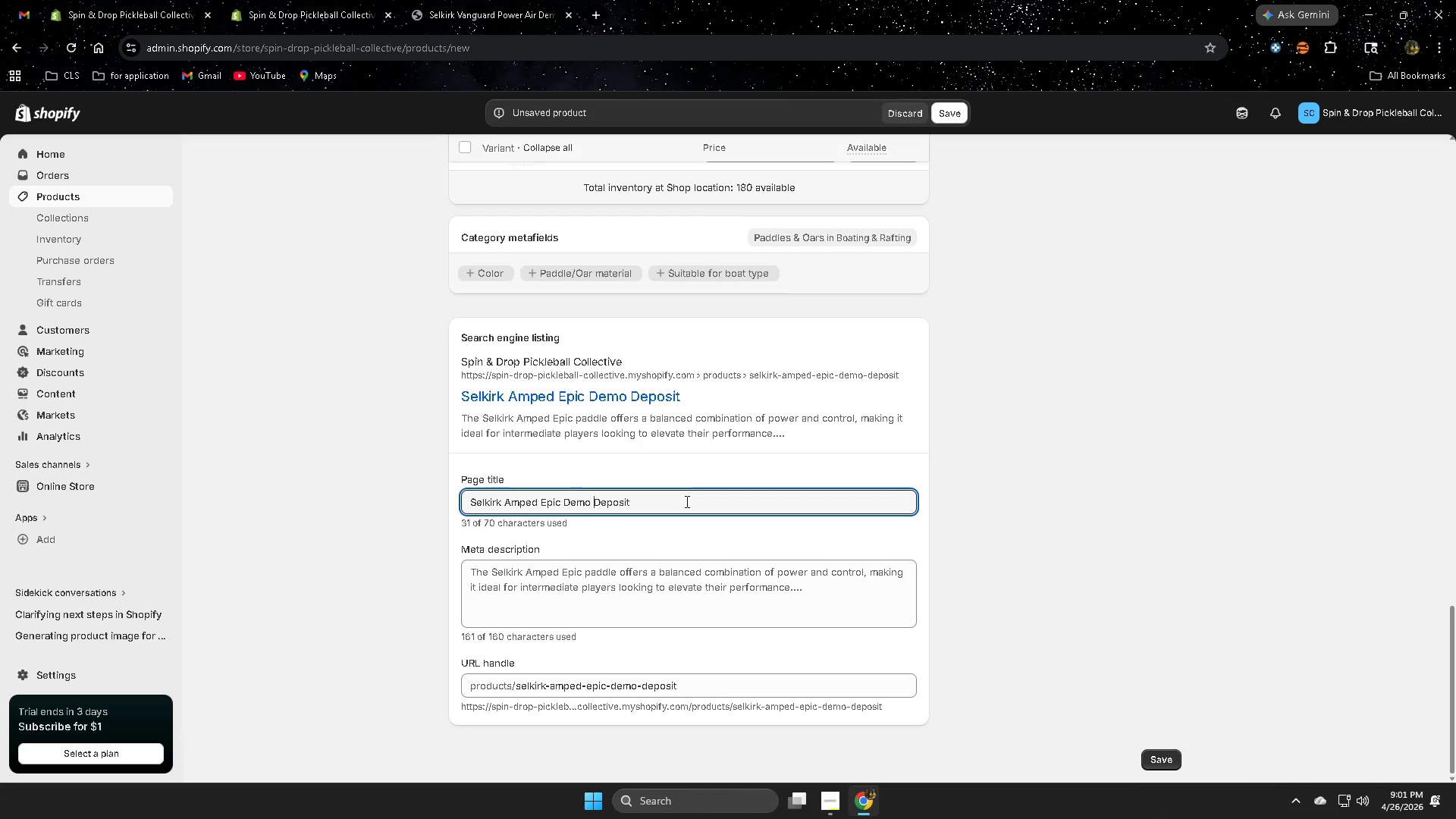 
key(ArrowRight)
 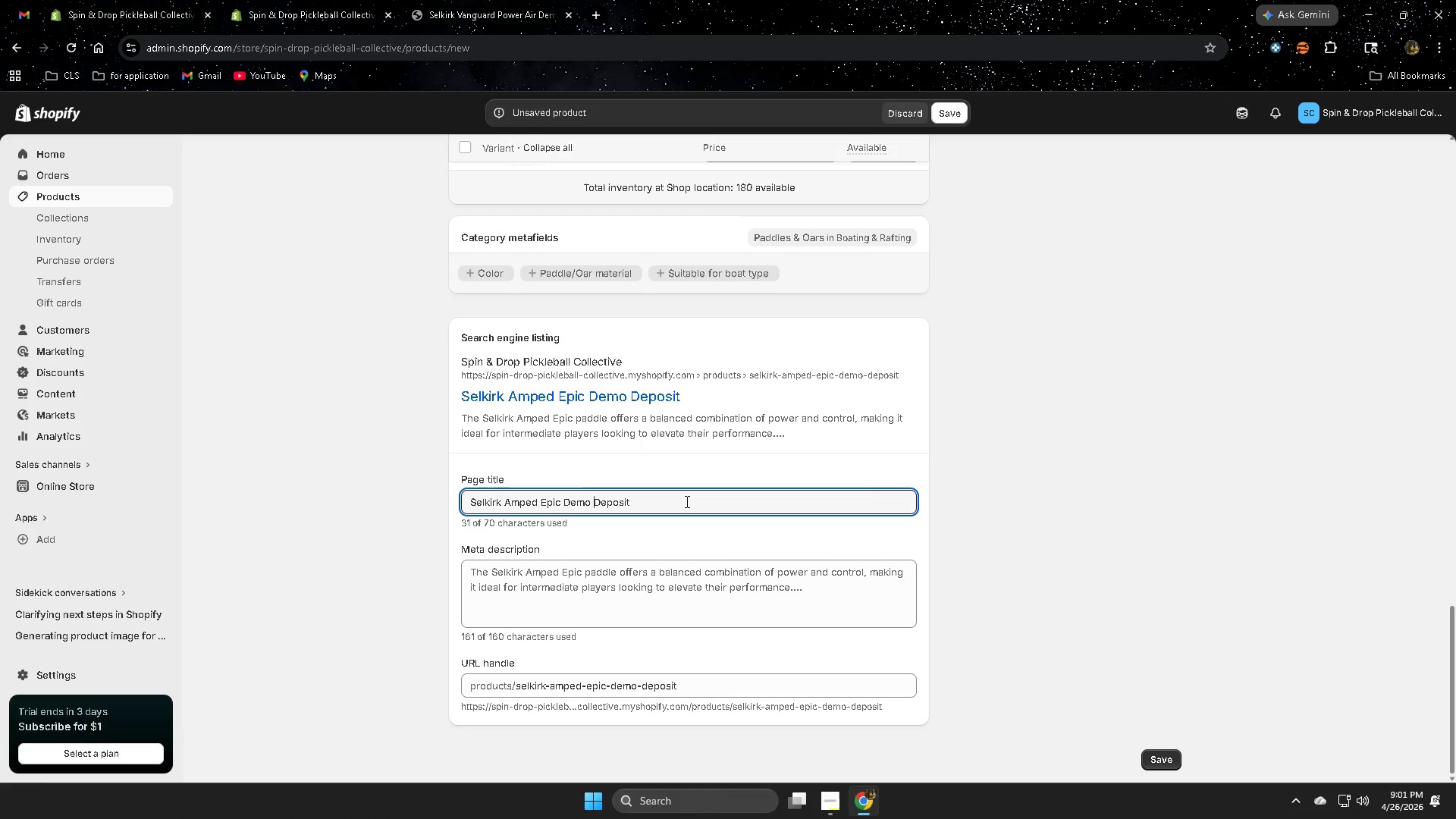 
type(PAddle)
key(Backspace)
key(Backspace)
key(Backspace)
key(Backspace)
key(Backspace)
type(adlle)
key(Backspace)
key(Backspace)
key(Backspace)
type(dle )
 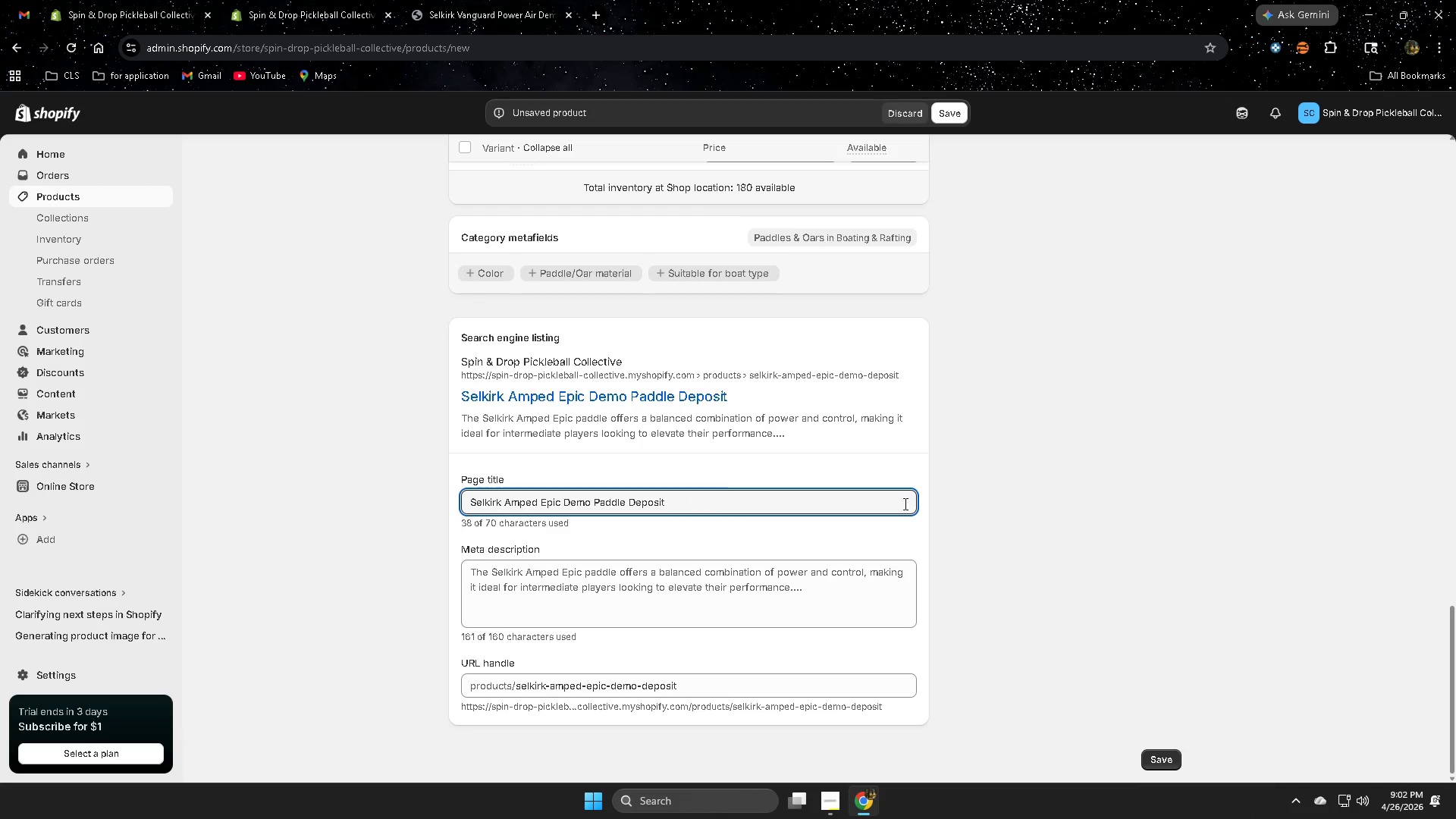 
left_click([1009, 513])
 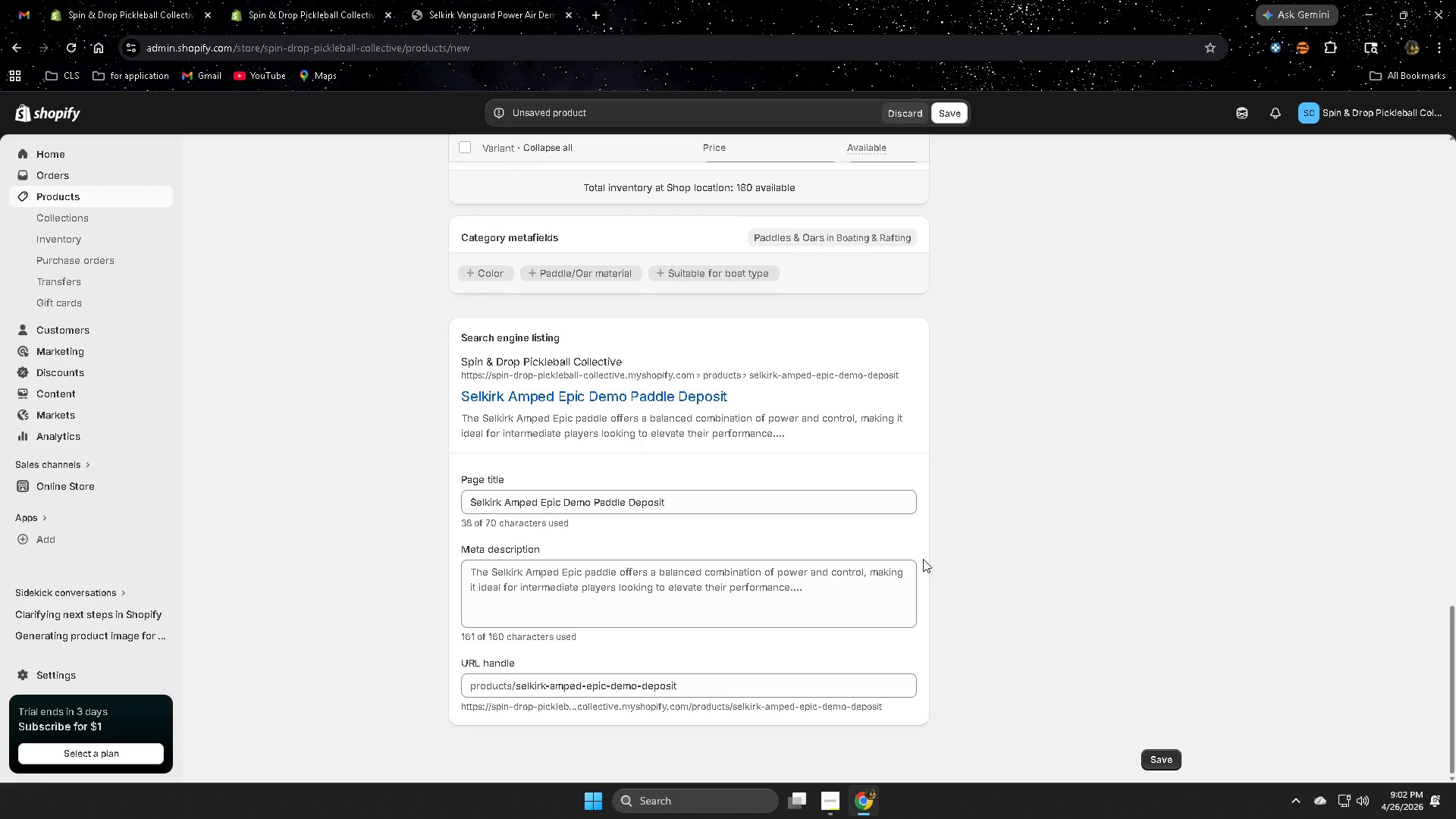 
wait(10.16)
 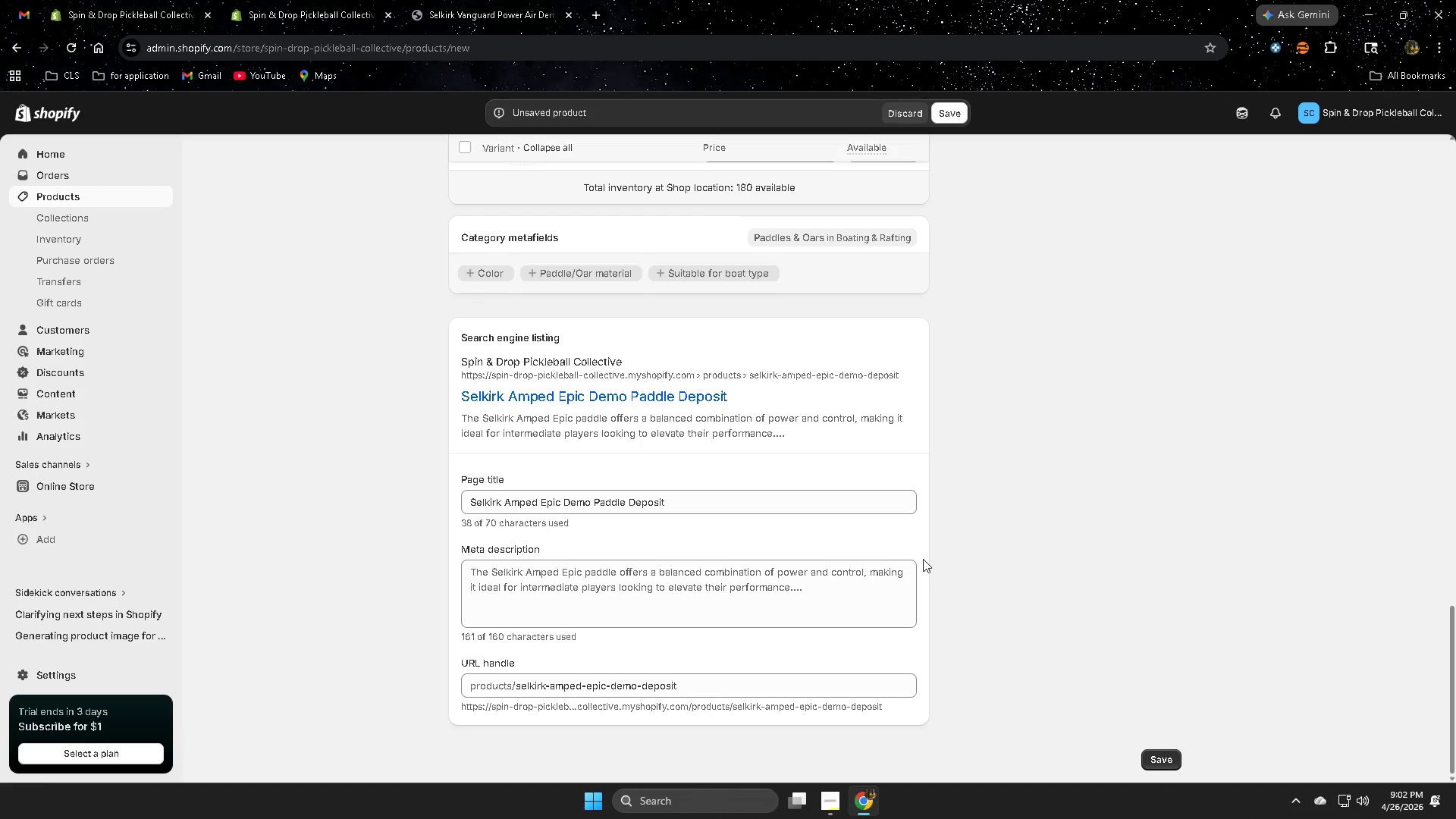 
left_click([1140, 594])
 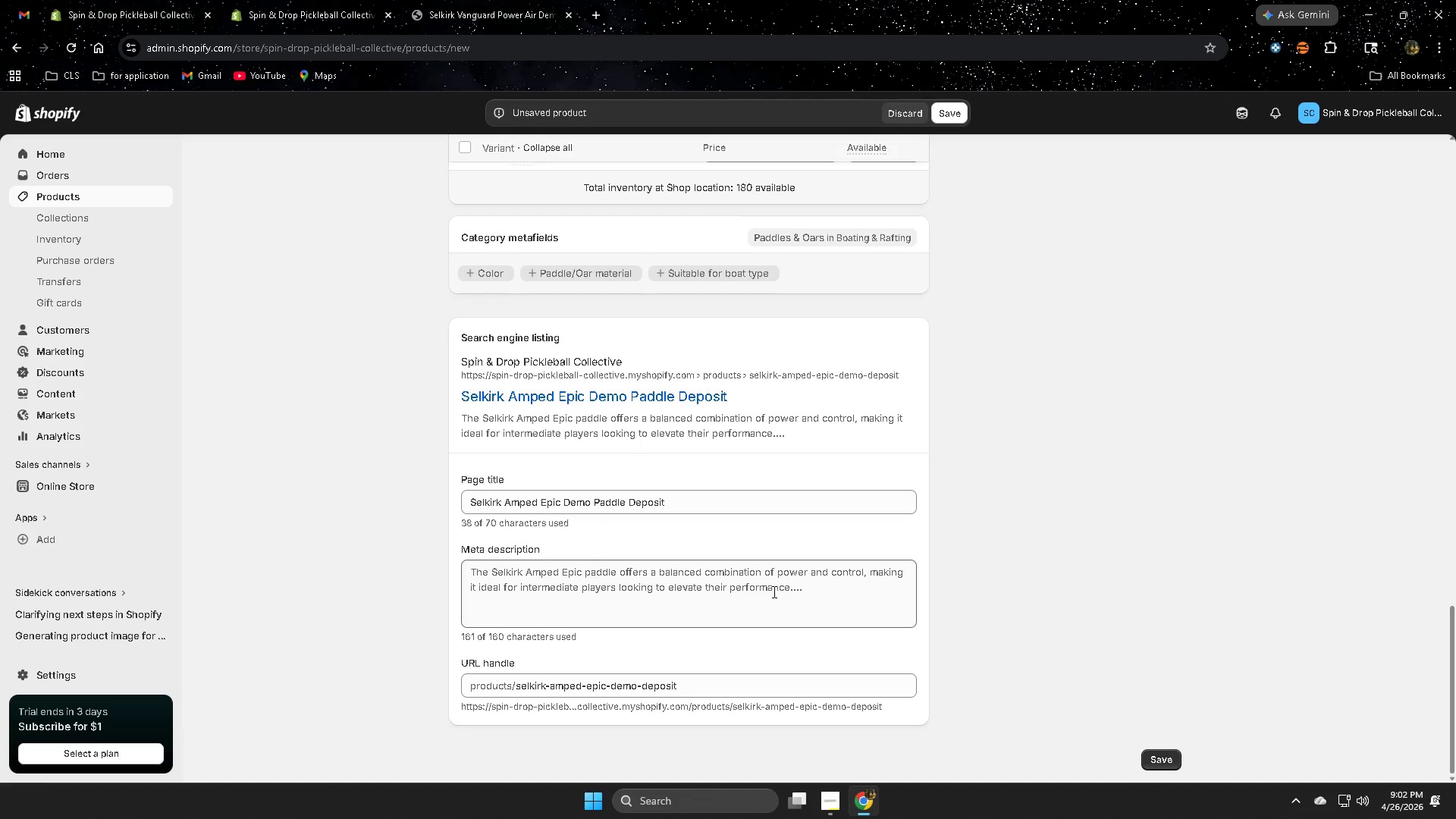 
left_click([773, 591])
 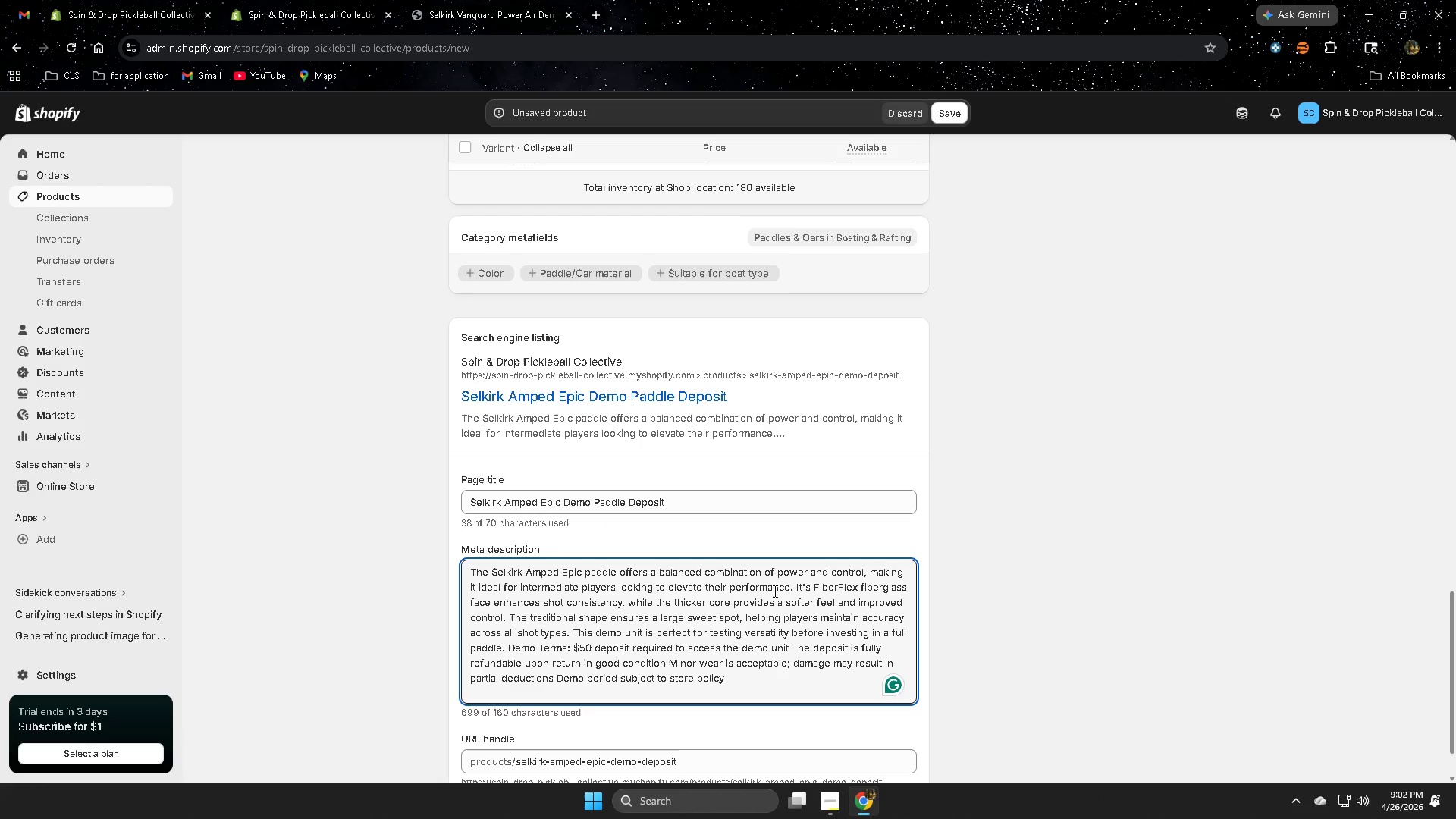 
key(Control+A)
 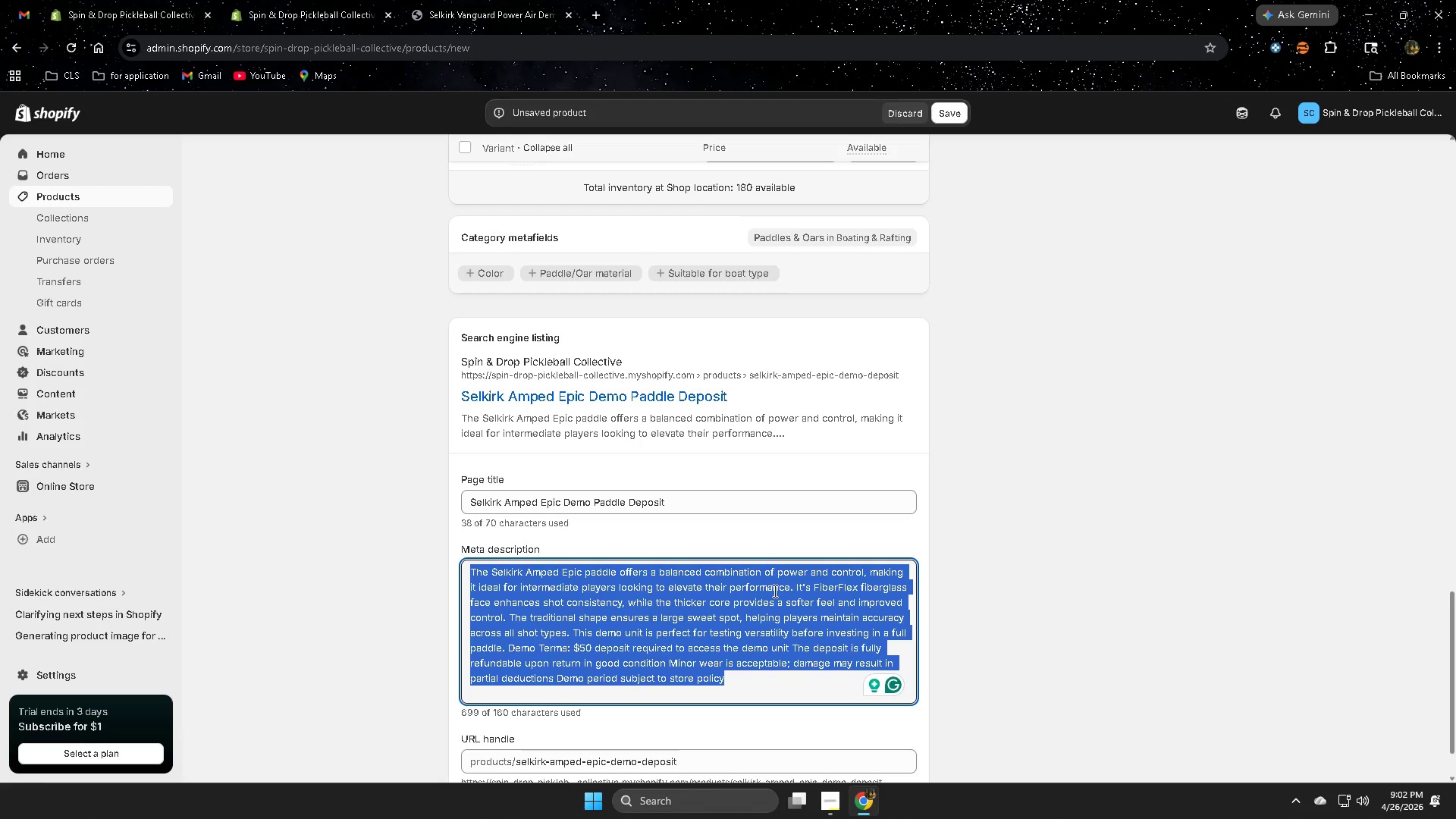 
type([Delete]Selkirk )
key(Backspace)
key(Backspace)
key(Backspace)
key(Backspace)
key(Backspace)
key(Backspace)
key(Backspace)
key(Backspace)
type(Demo T)
key(Backspace)
type(the Selkirk Amped Epic P)
key(Backspace)
type(paddle F)
key(Backspace)
type(for )
 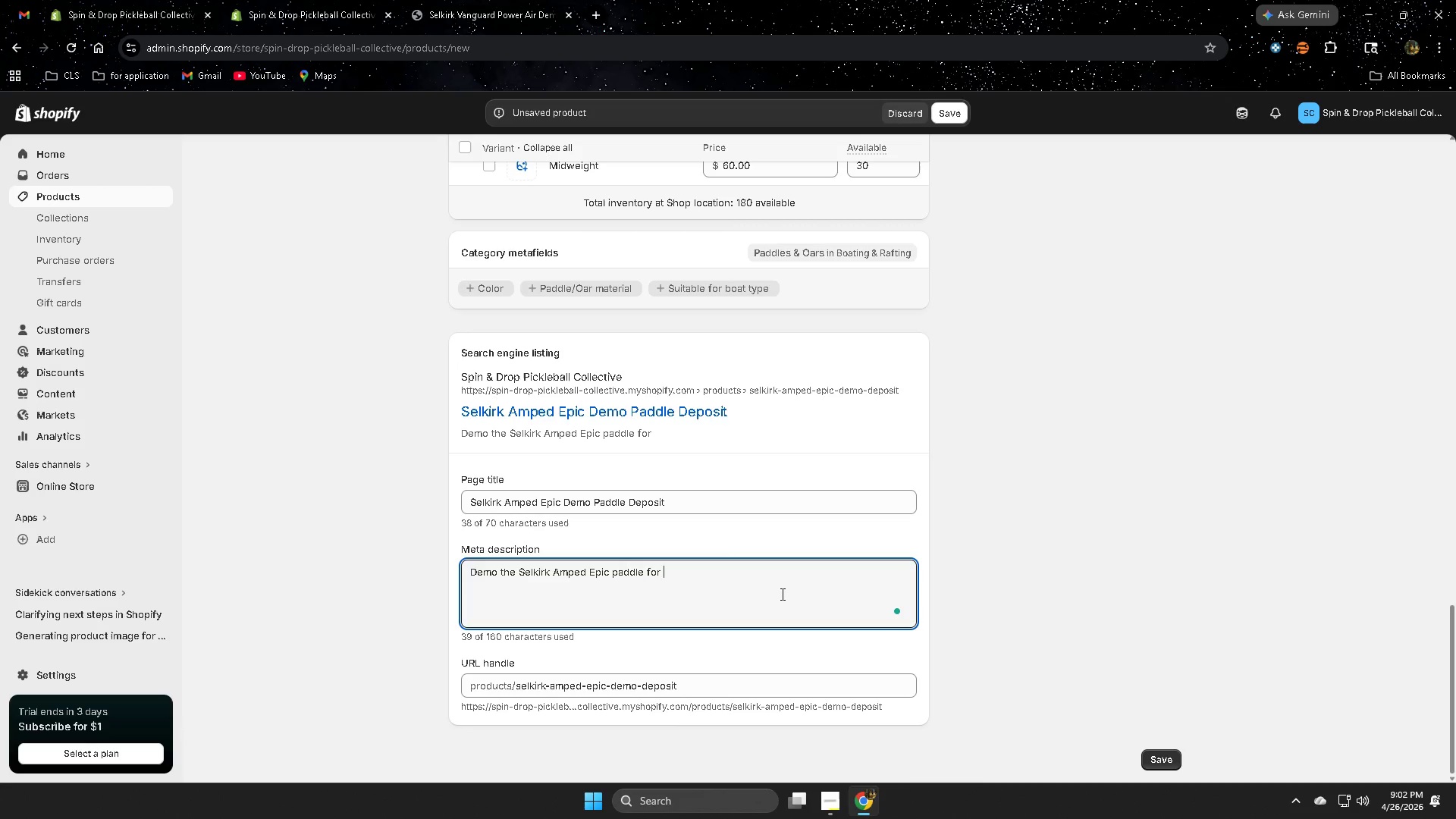 
type($50.Ba)
key(Backspace)
key(Backspace)
type( Balanced power and control for players imop)
key(Backspace)
key(Backspace)
type(rpo)
key(Backspace)
key(Backspace)
key(Backspace)
type(porvi)
key(Backspace)
key(Backspace)
key(Backspace)
key(Backspace)
type(roving their )
 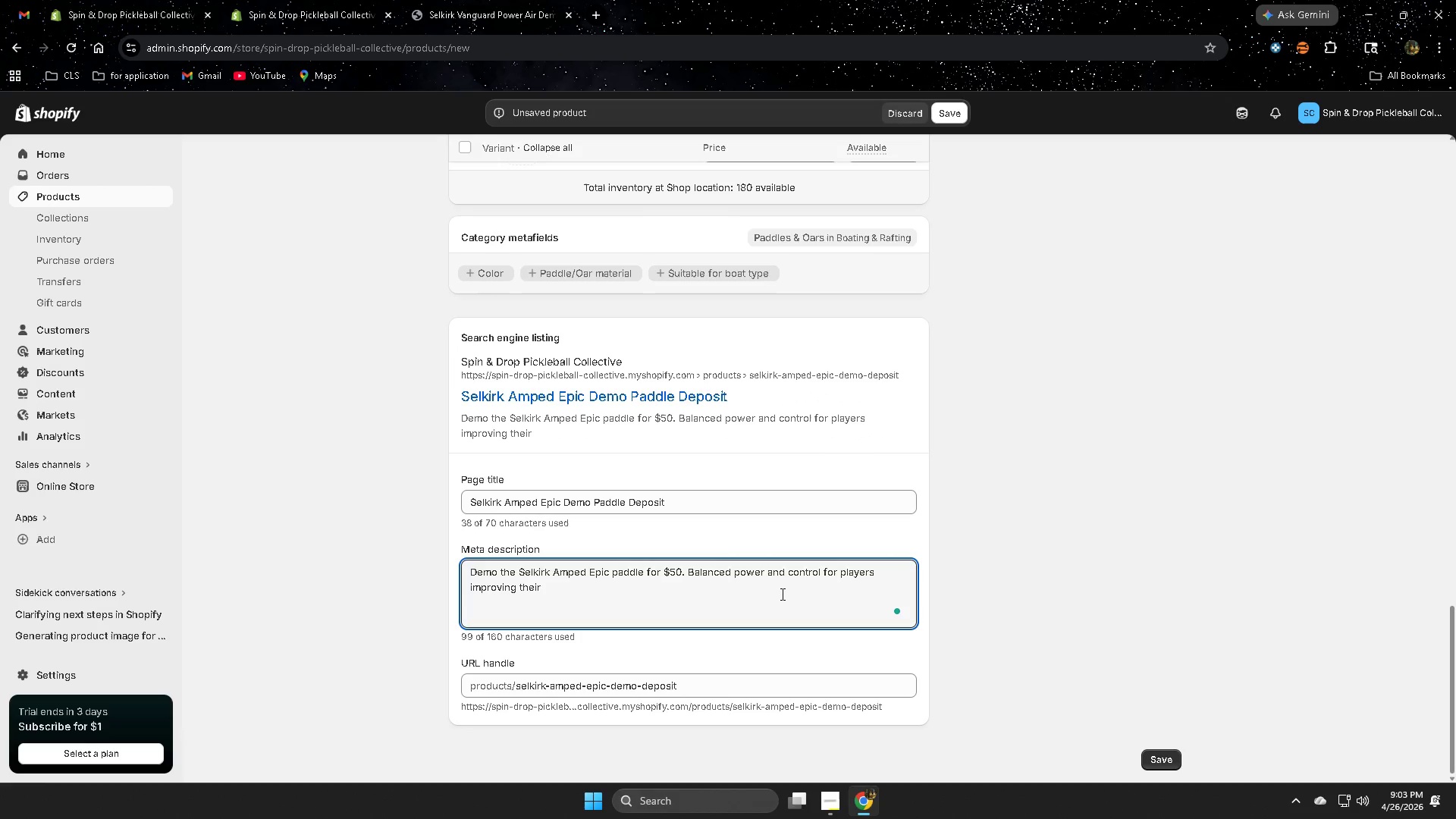 
double_click([564, 587])
 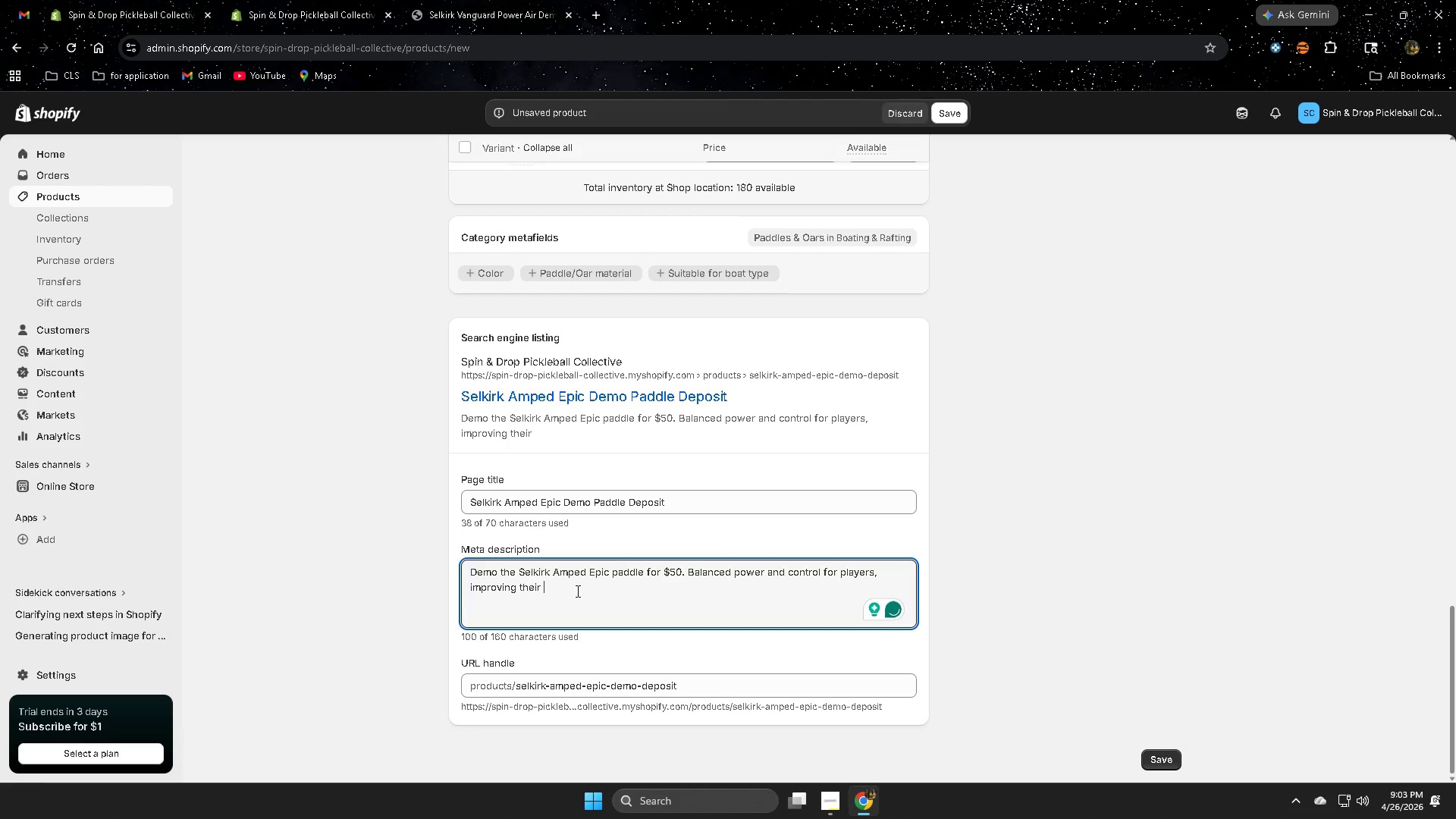 
type(game.)
 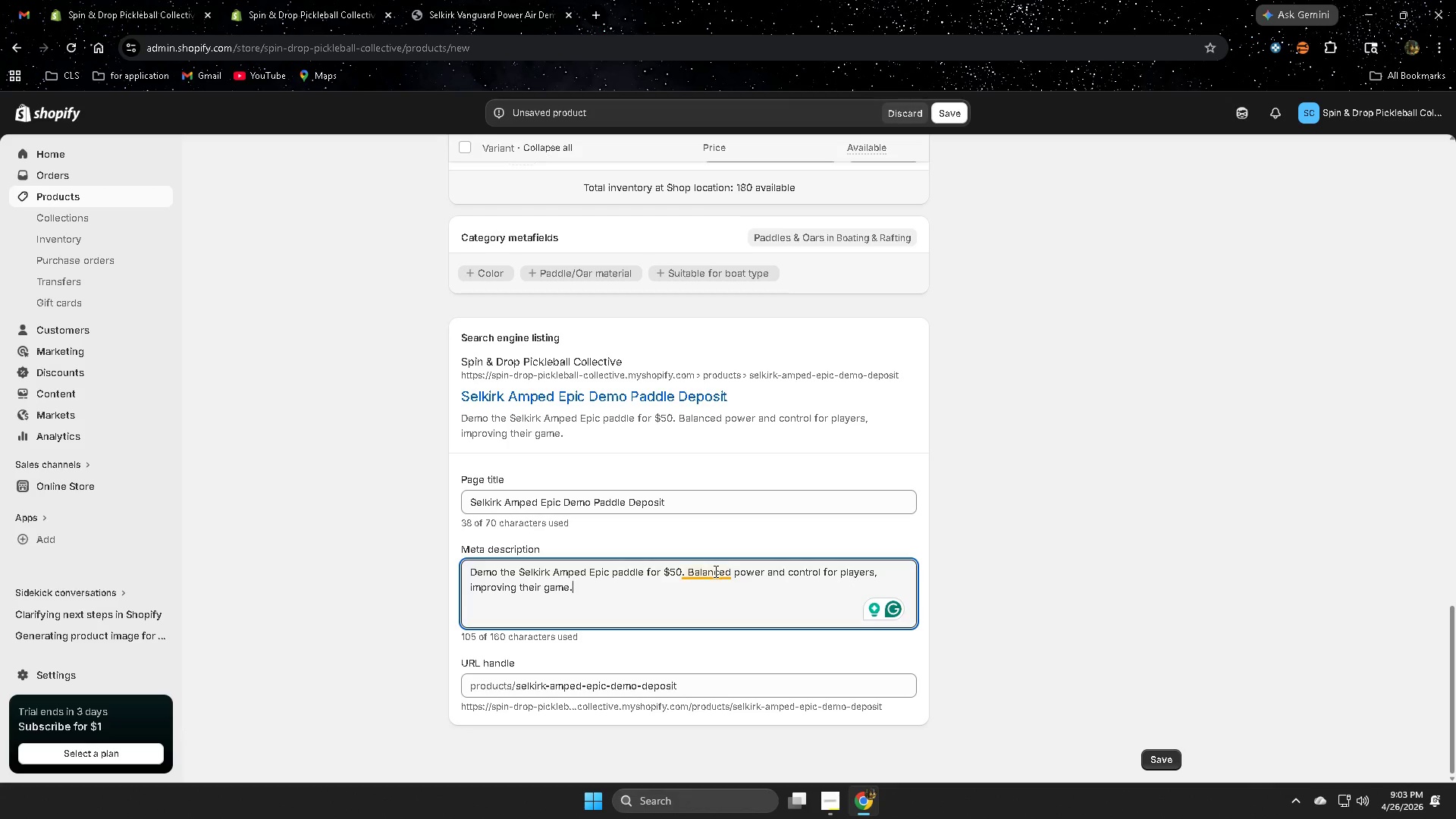 
left_click([1050, 544])
 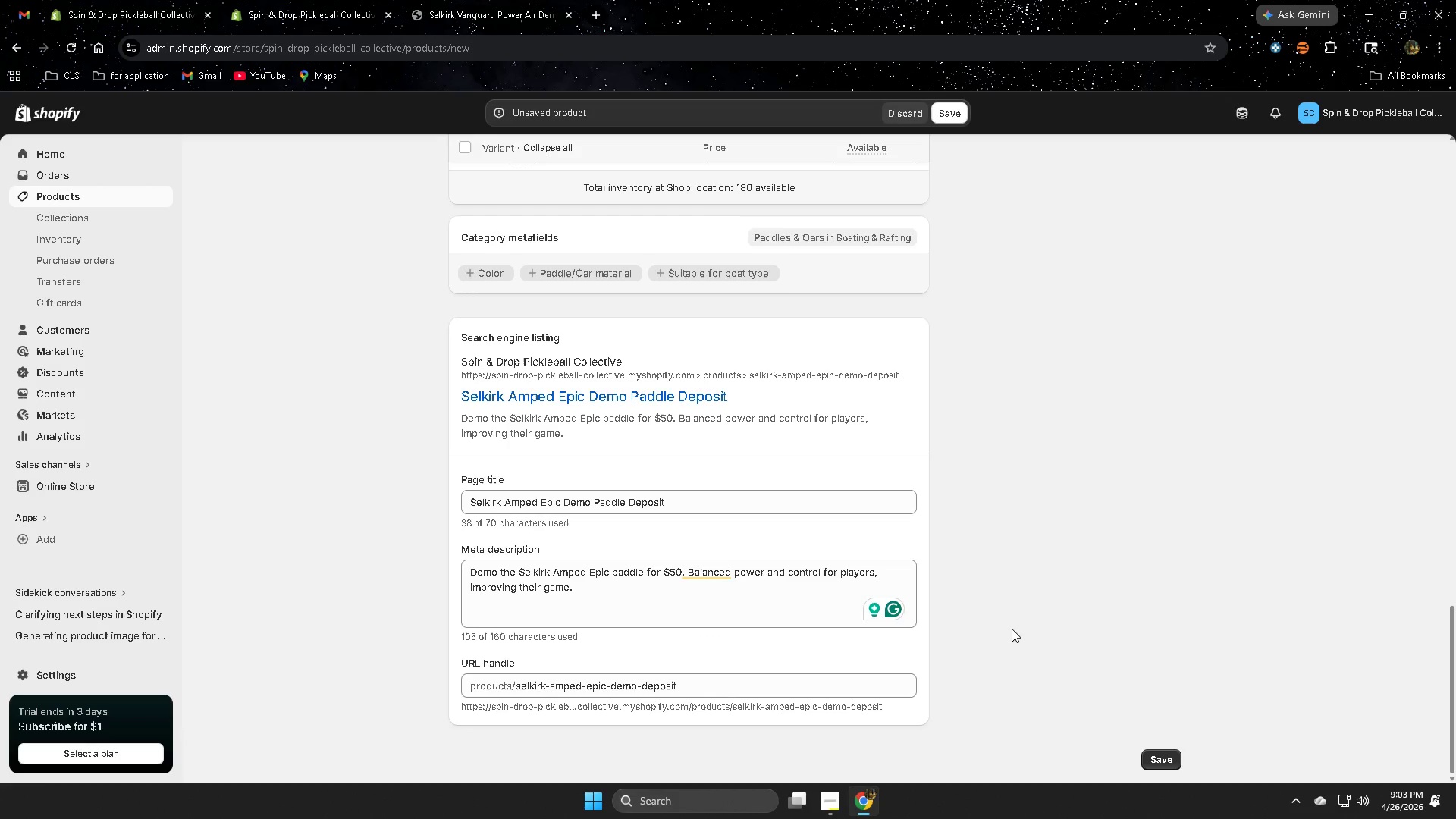 
scroll: coordinate [1012, 629], scroll_direction: down, amount: 1.0
 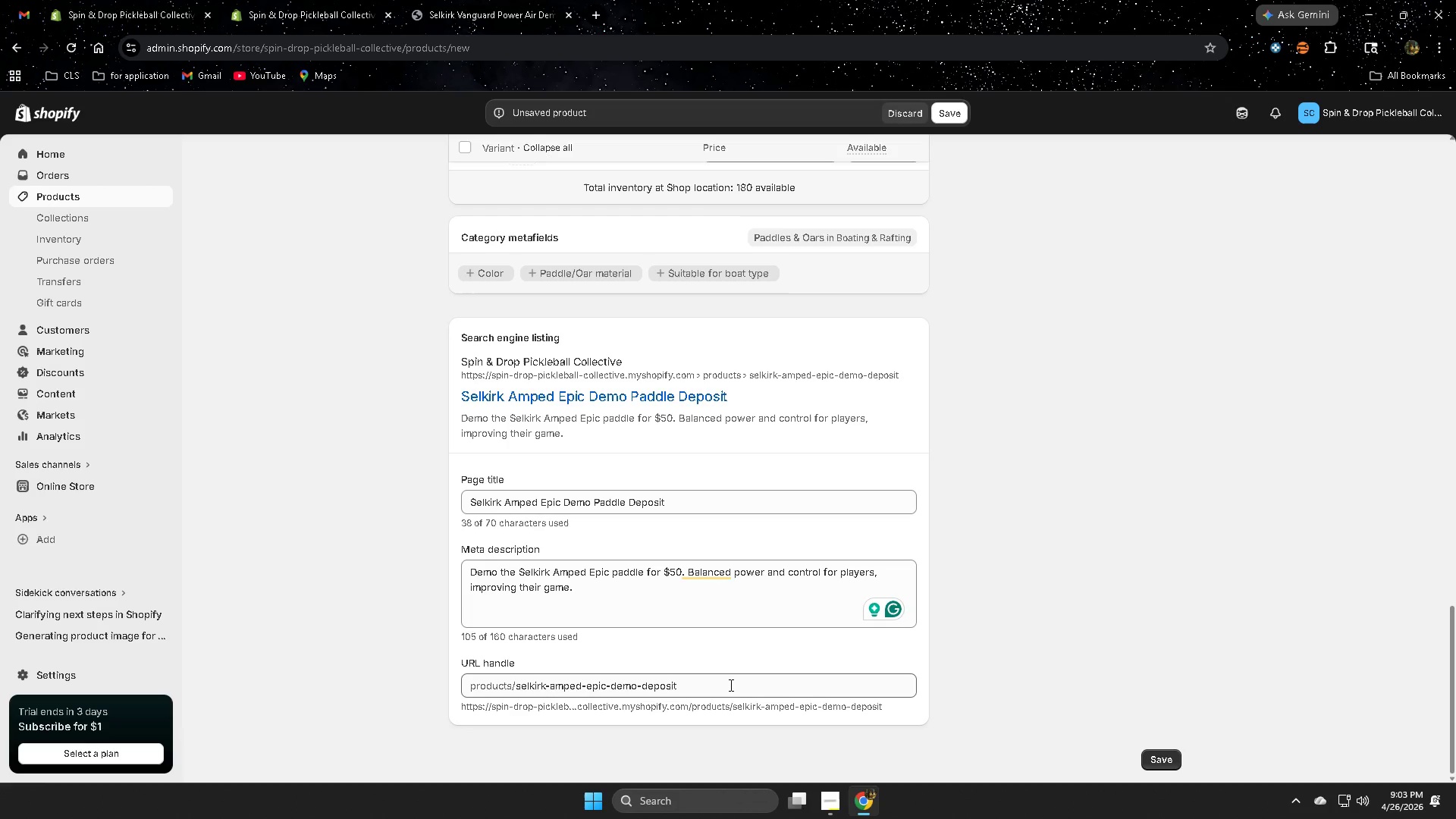 
wait(11.5)
 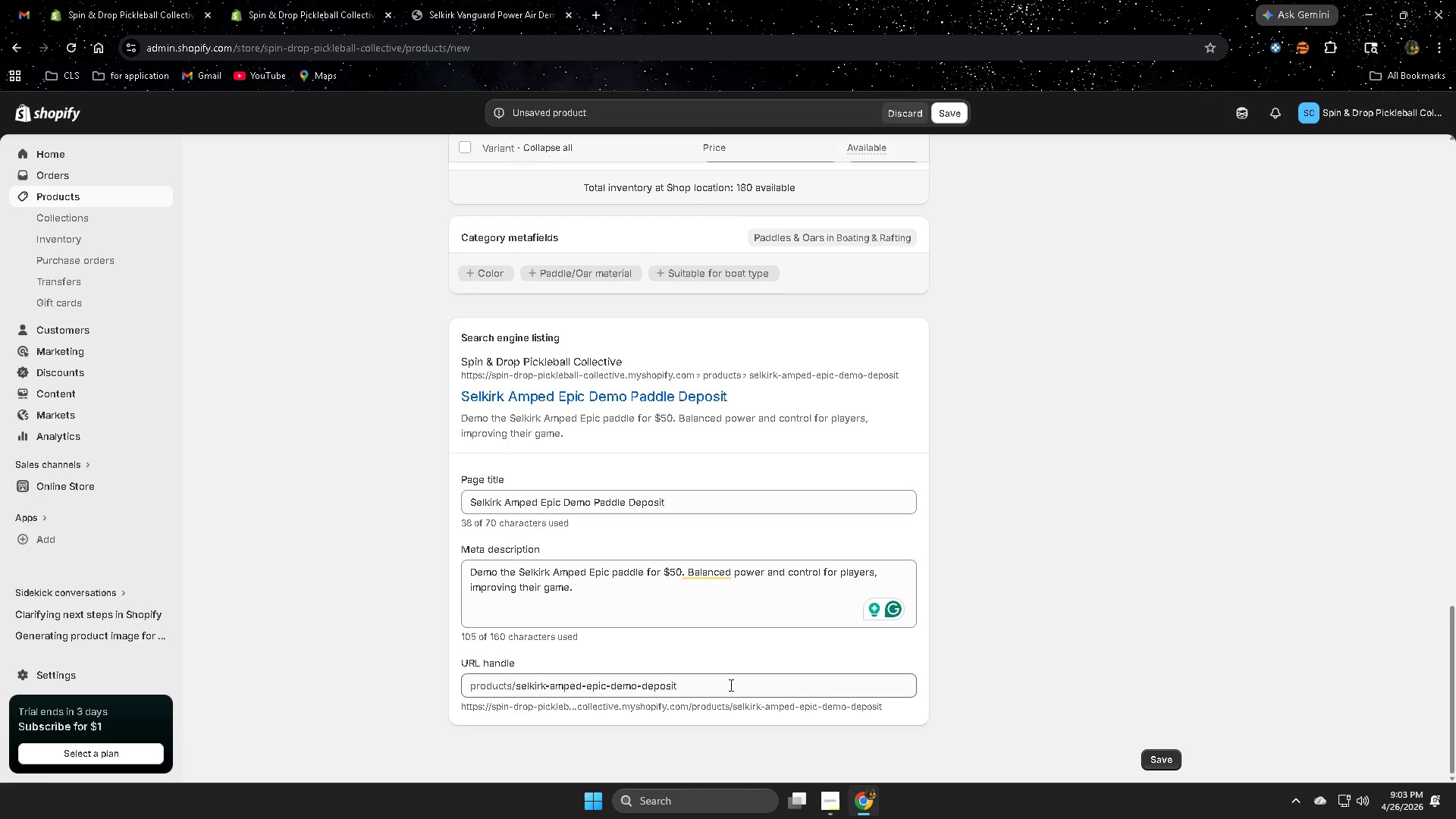 
scroll: coordinate [1163, 570], scroll_direction: up, amount: 21.0
 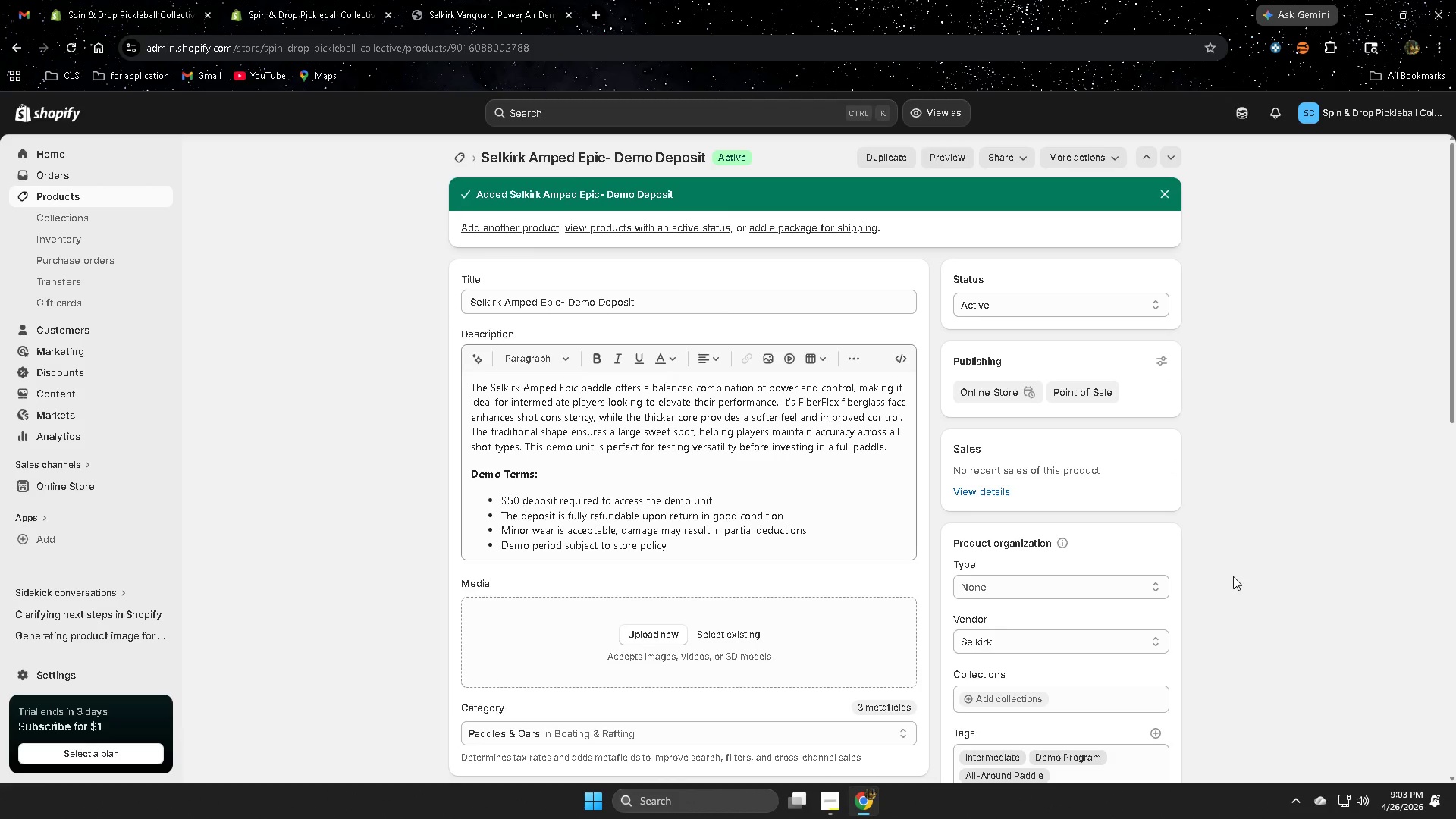 
wait(15.98)
 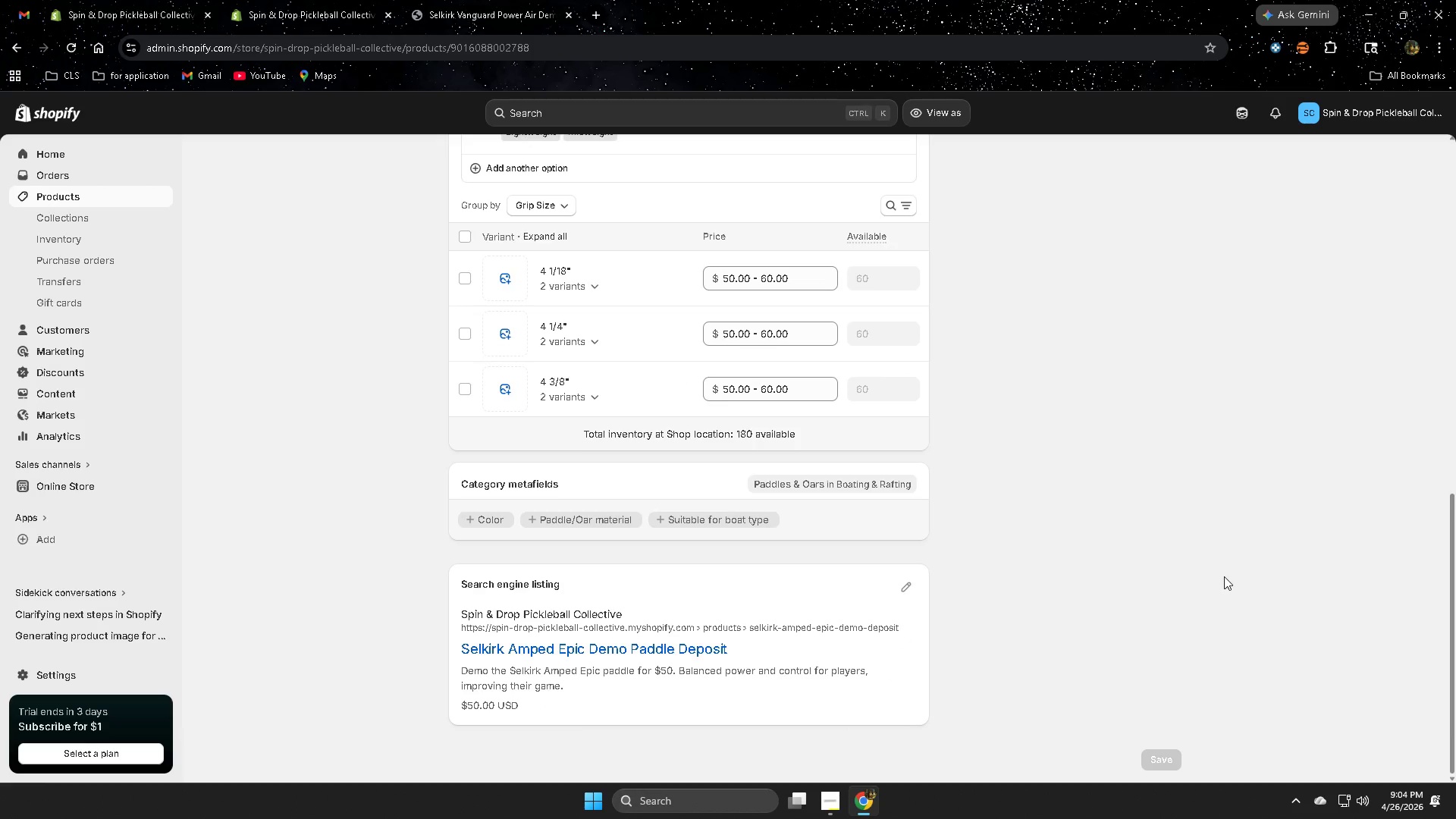 
left_click([905, 590])
 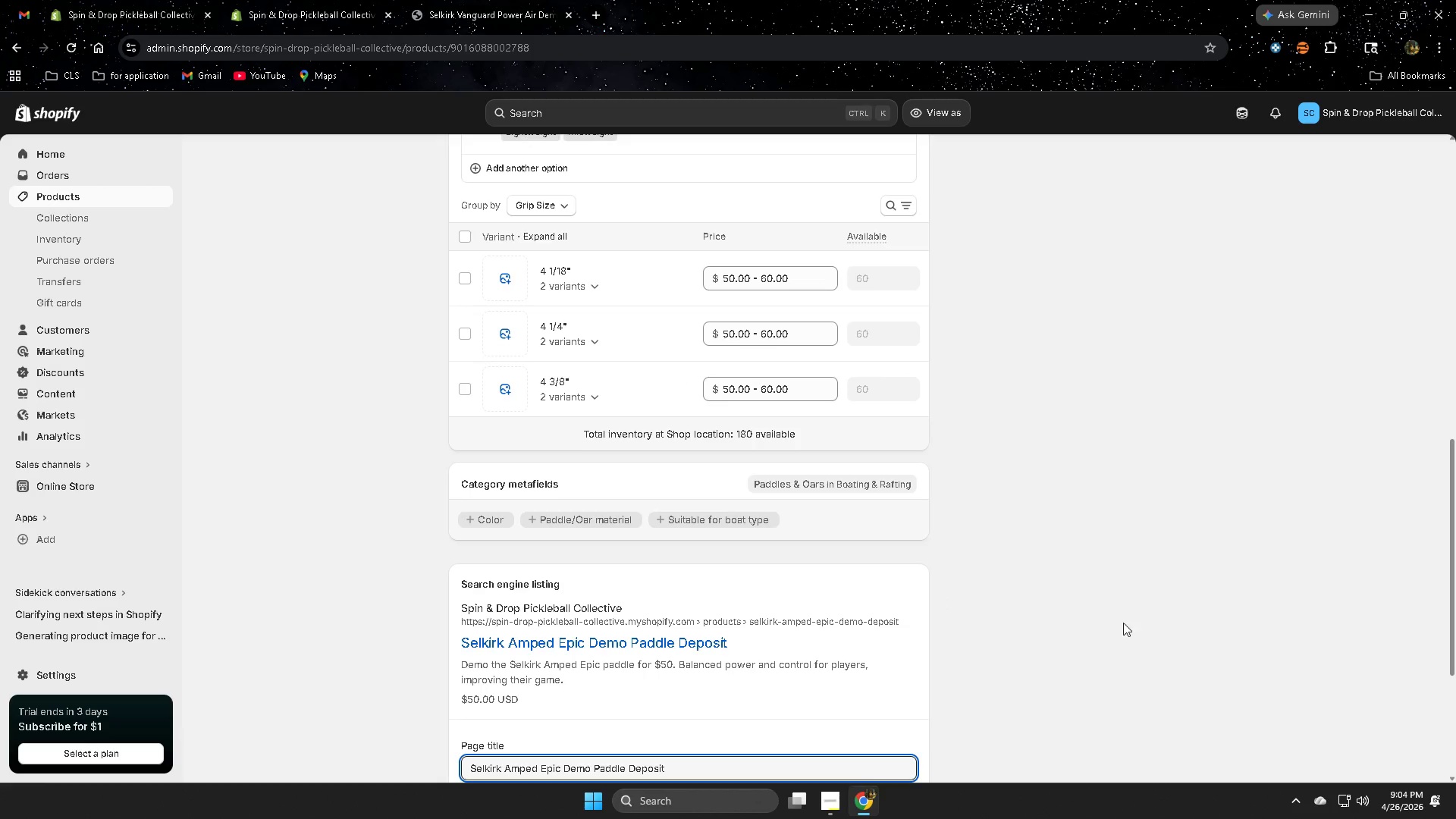 
scroll: coordinate [1134, 638], scroll_direction: down, amount: 16.0
 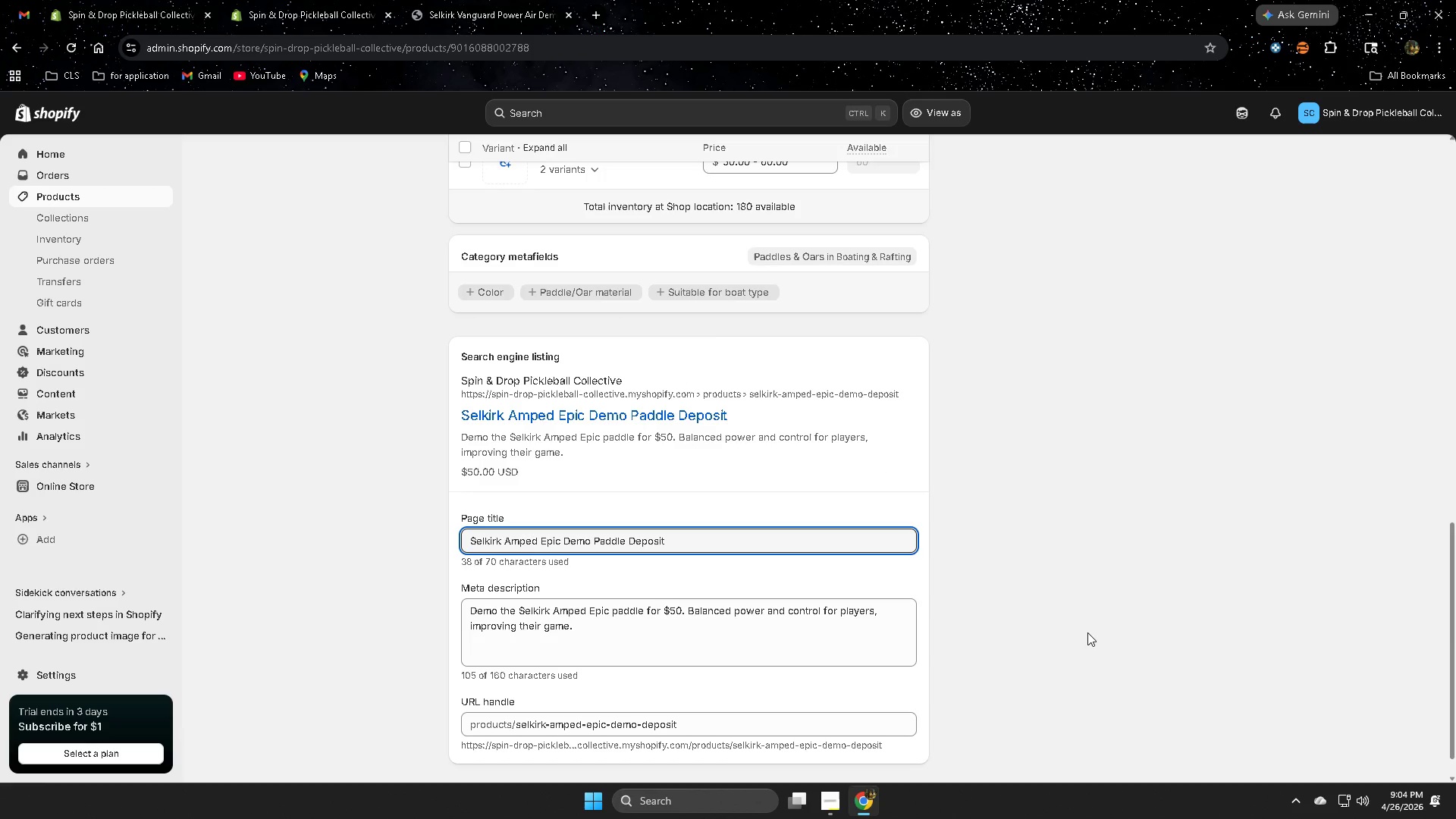 
scroll: coordinate [1203, 624], scroll_direction: up, amount: 16.0
 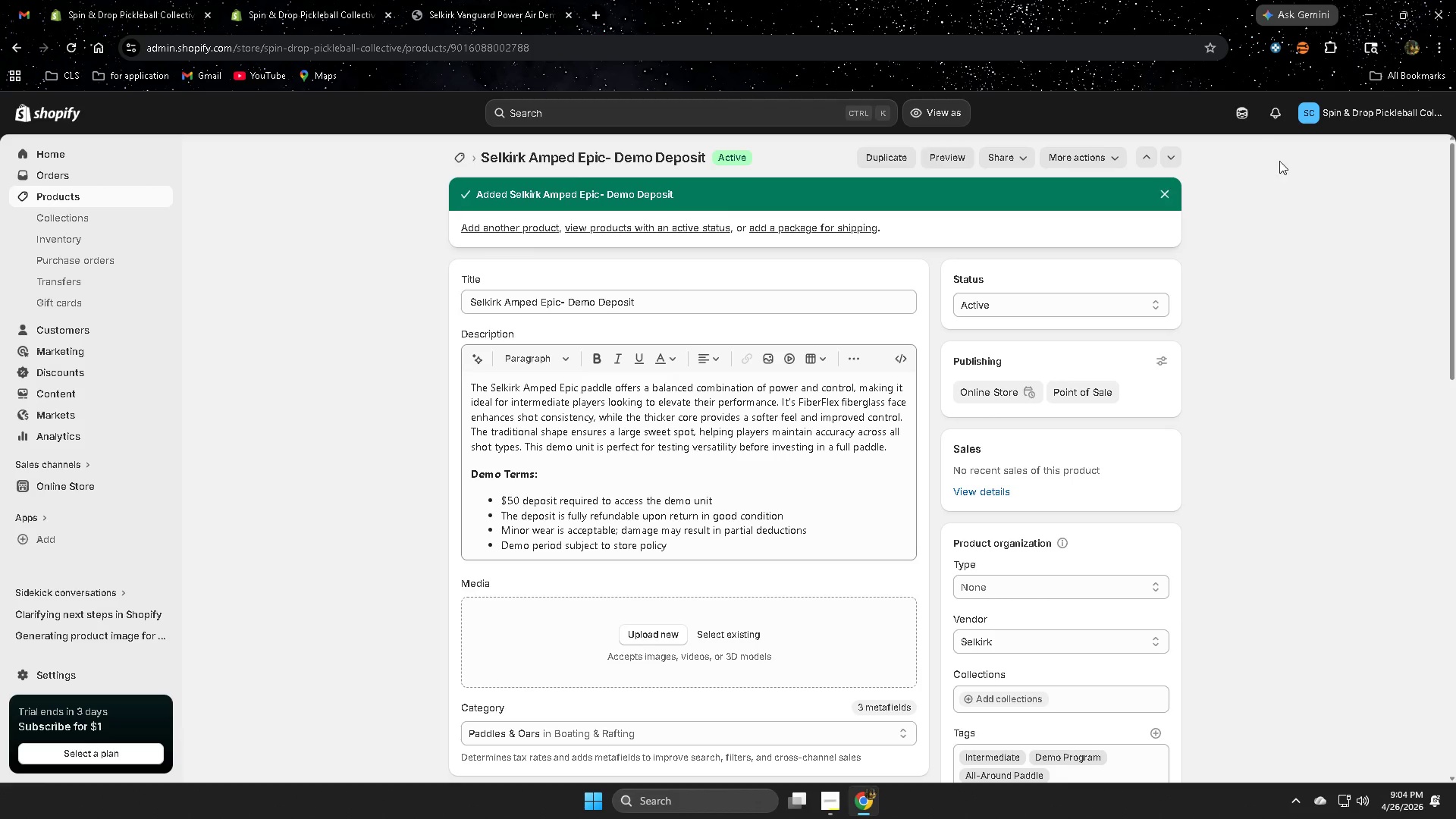 
wait(5.19)
 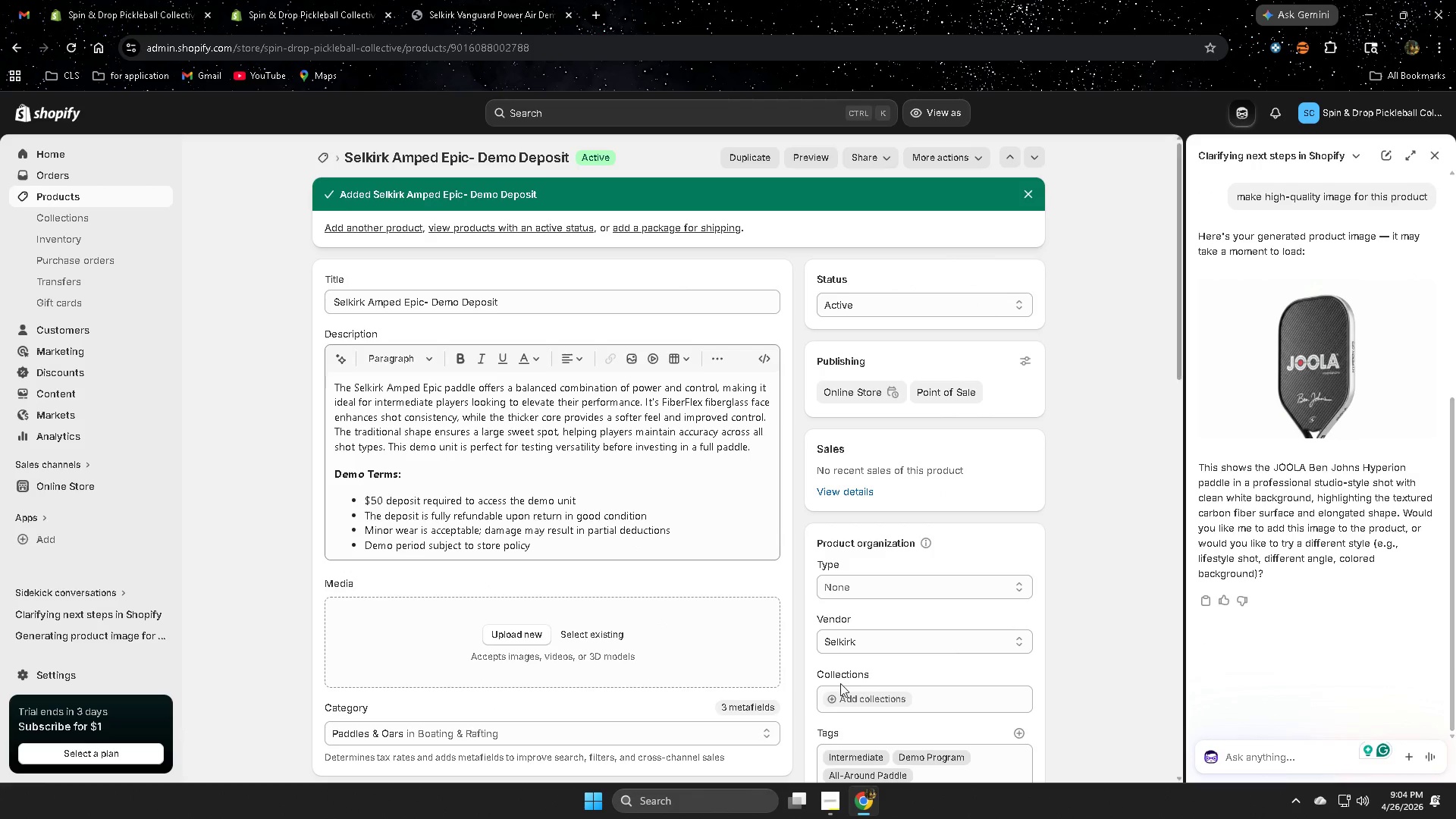 
left_click([1227, 752])
 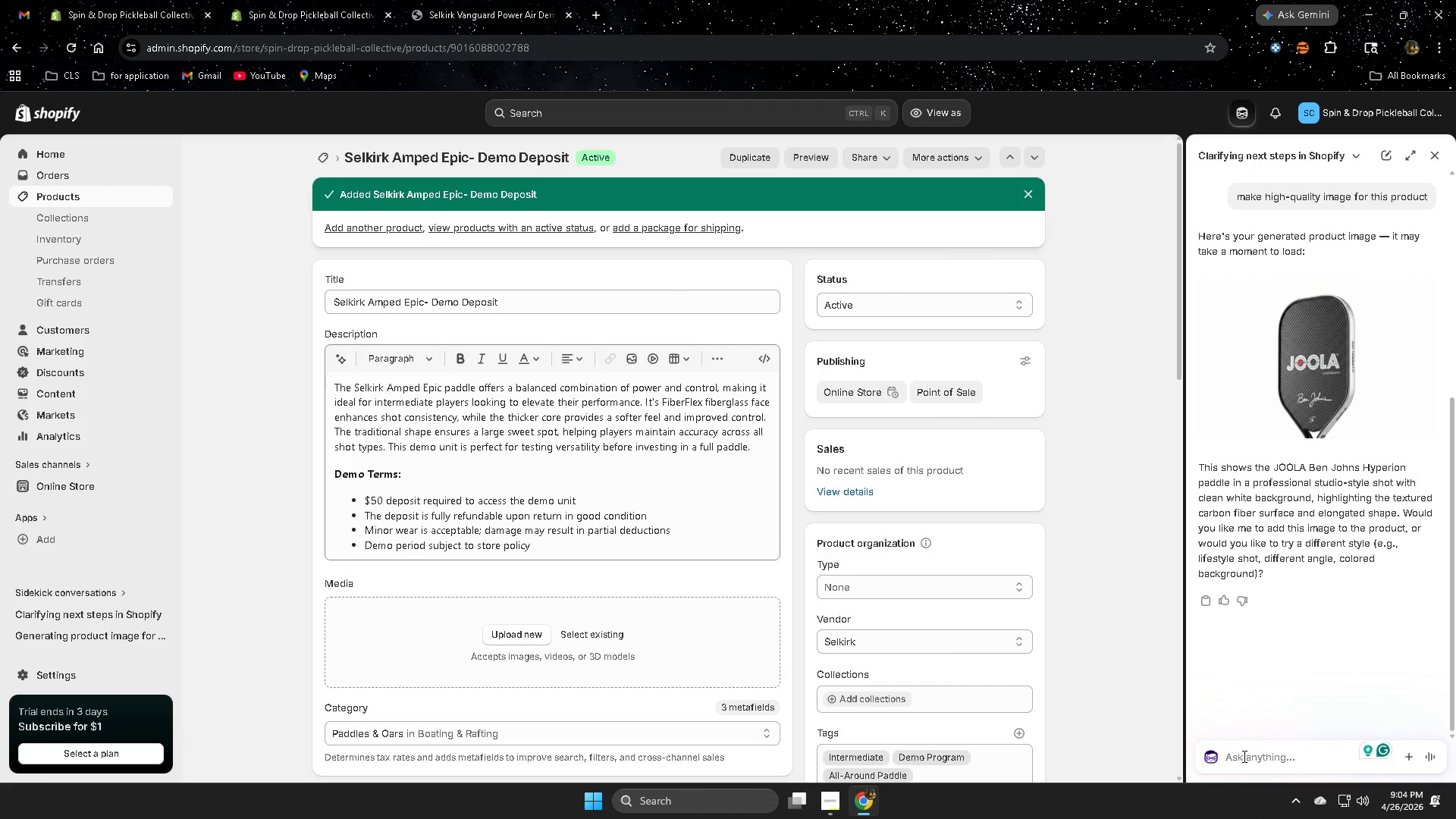 
scroll: coordinate [1247, 661], scroll_direction: down, amount: 3.0
 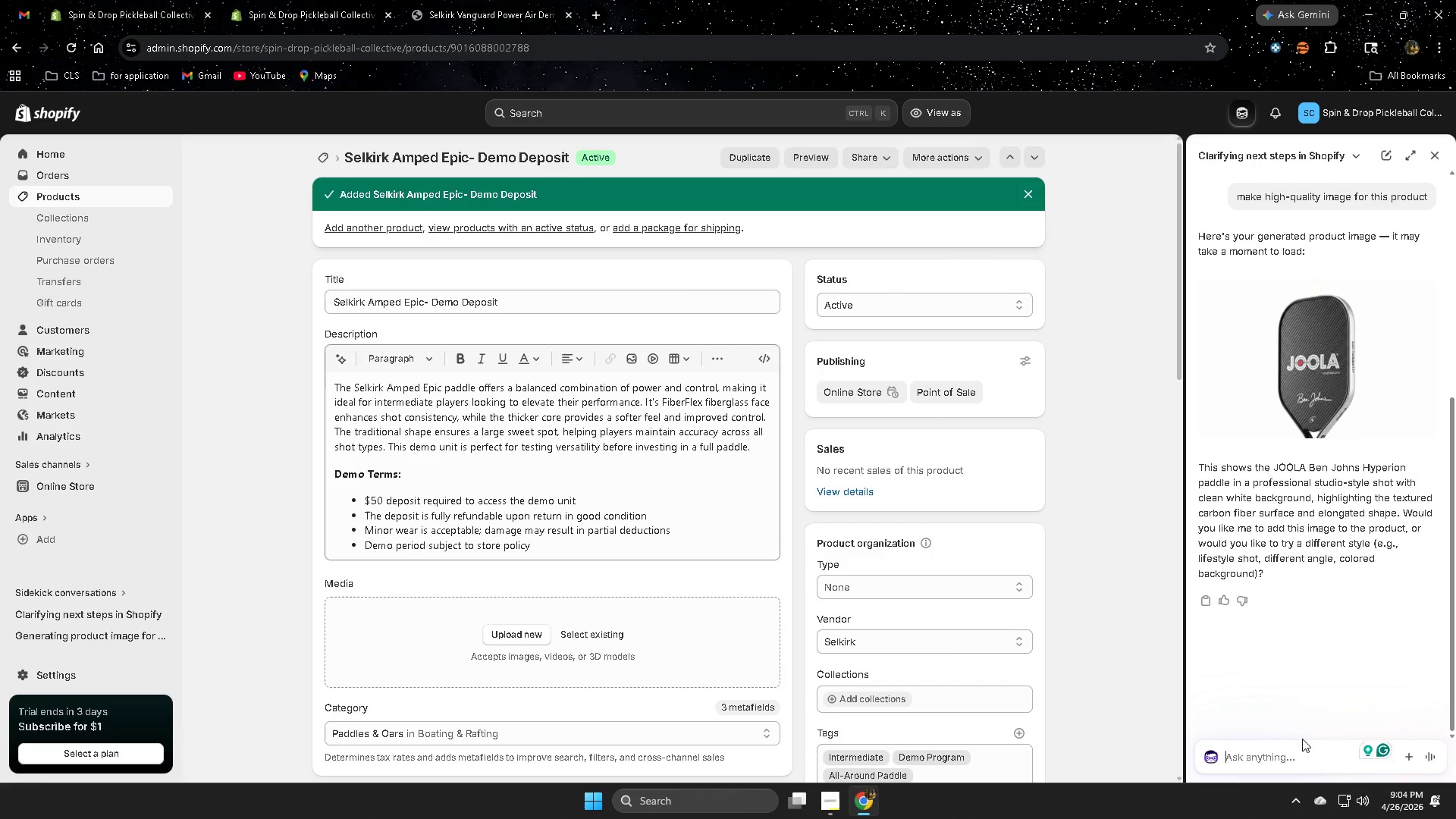 
type(imna)
 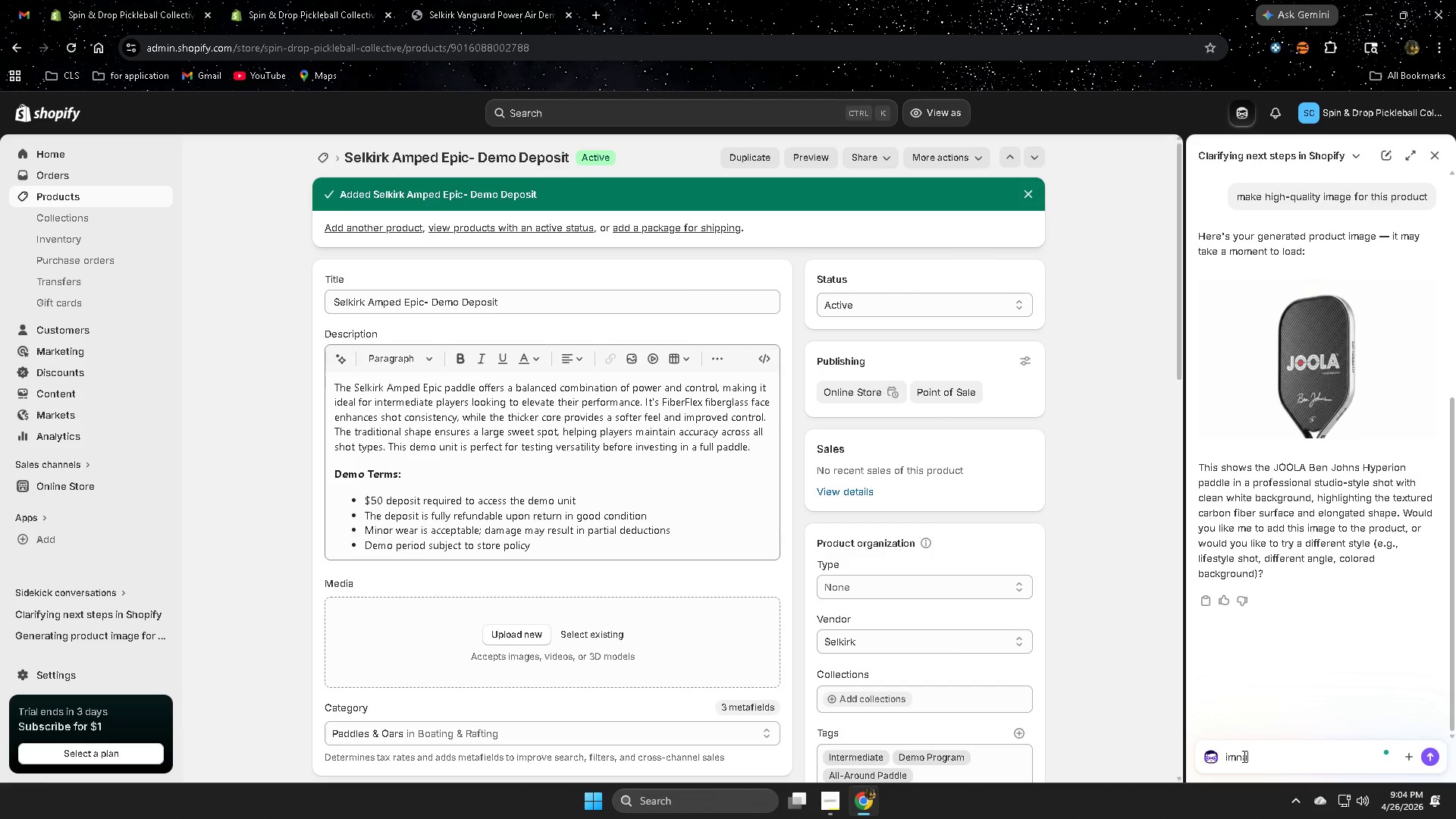 
scroll: coordinate [1271, 696], scroll_direction: down, amount: 3.0
 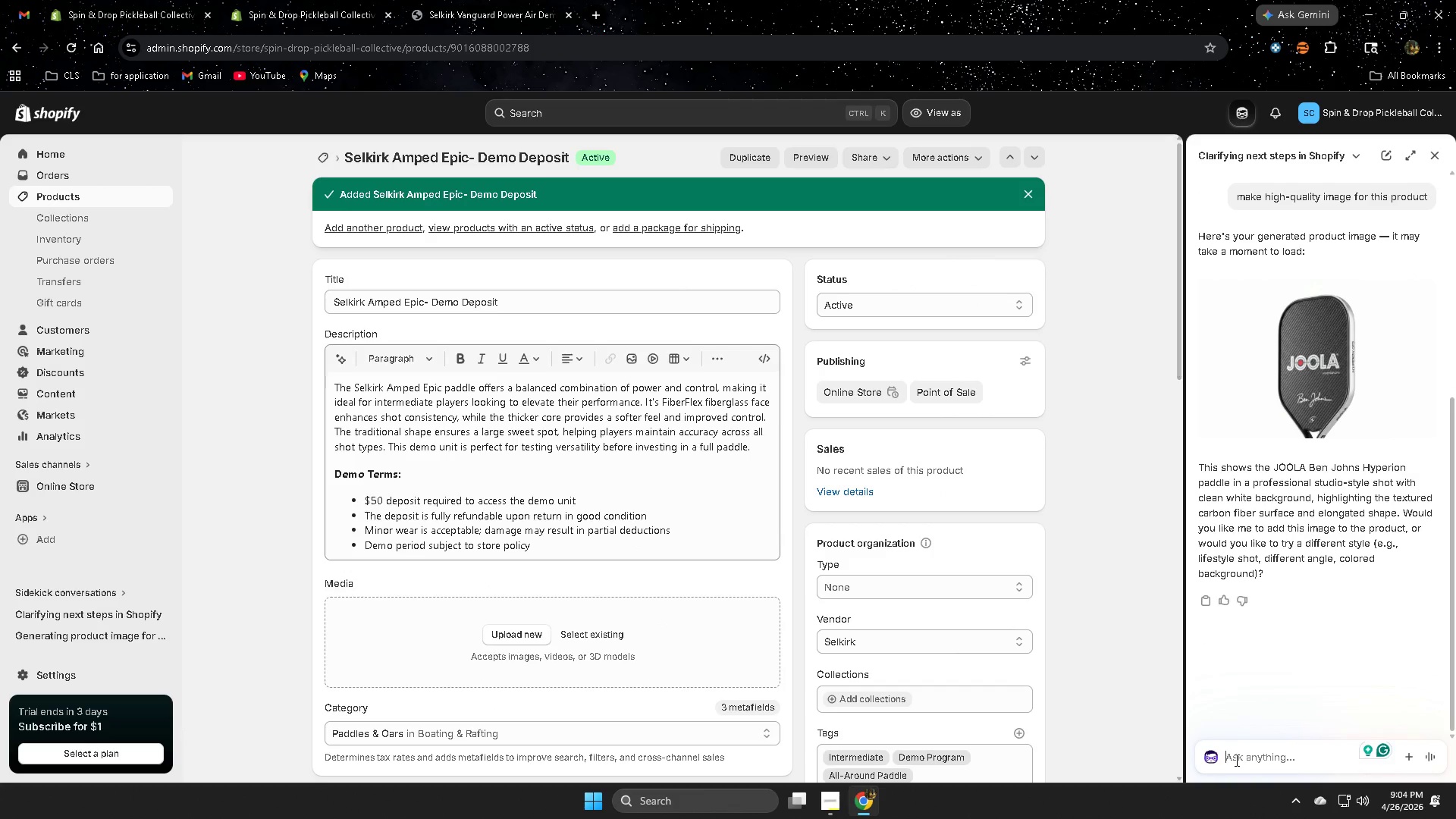 
type(=)
key(Backspace)
key(Backspace)
key(Backspace)
key(Backspace)
type(i)
key(Backspace)
key(Backspace)
type(image for this po)
key(Backspace)
type(roduct)
 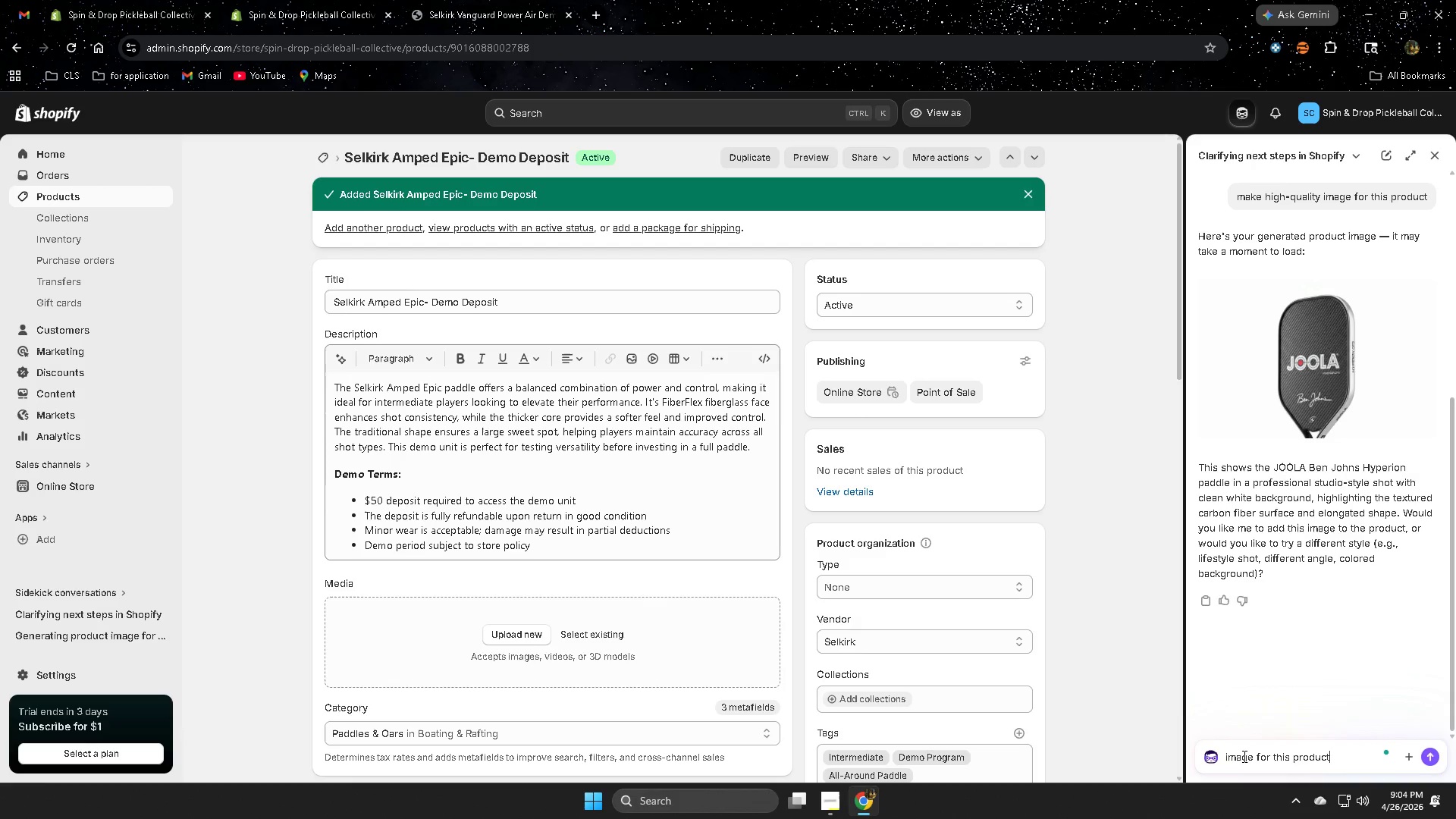 
key(Enter)
 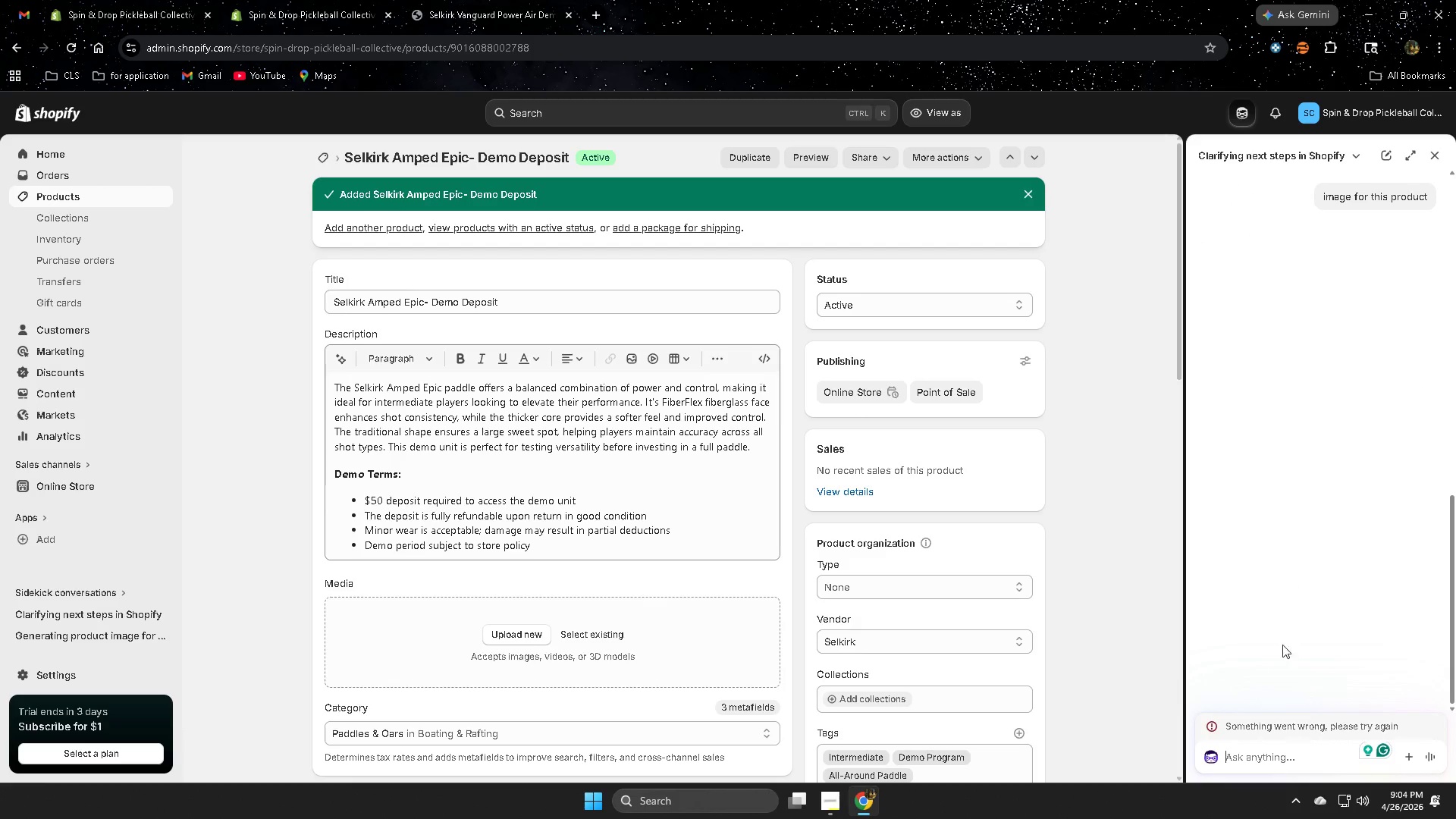 
double_click([1265, 755])
 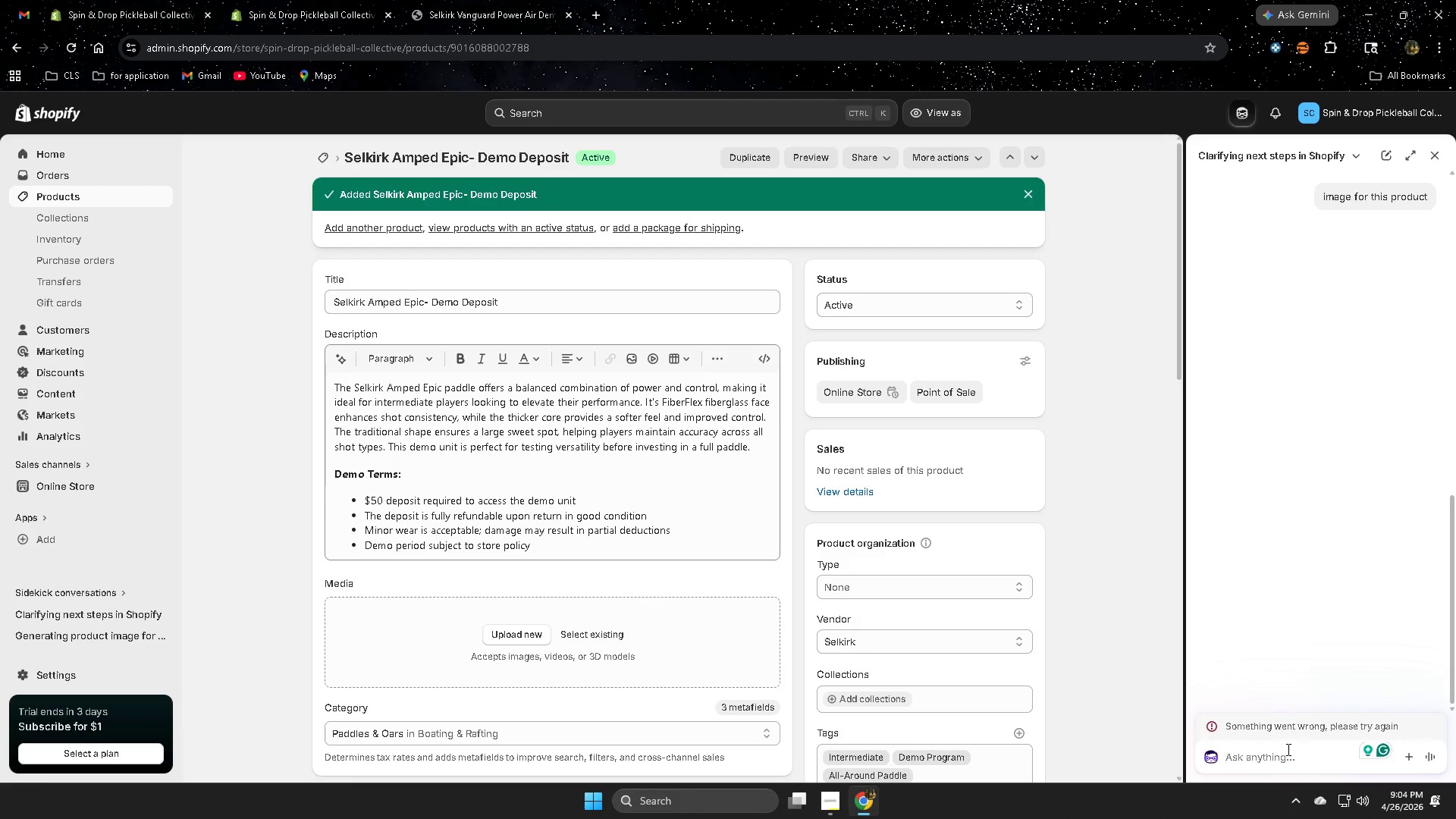 
type(make )
 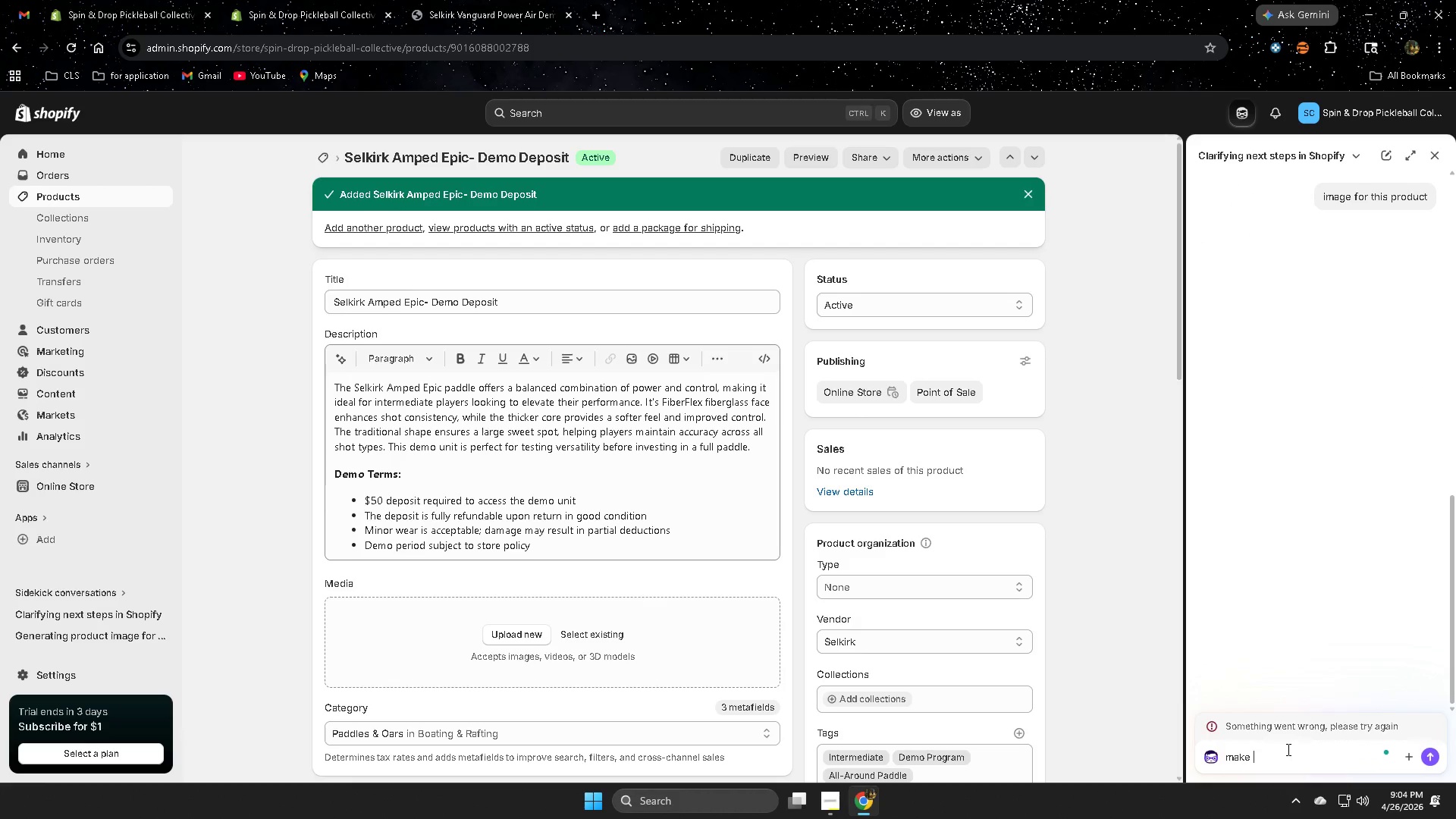 
type(high quality imga)
key(Backspace)
key(Backspace)
type(age for this product)
 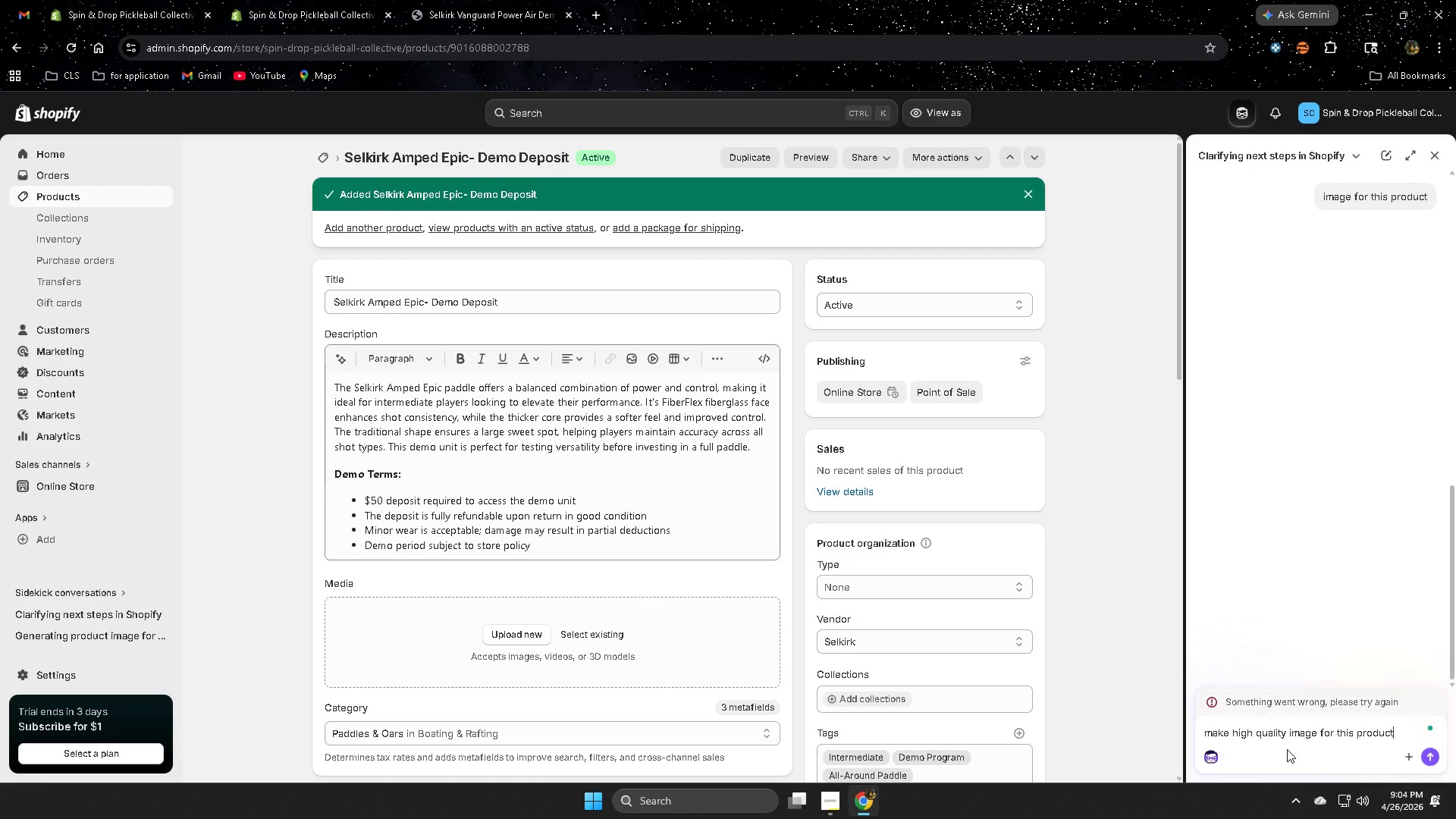 
key(Enter)
 